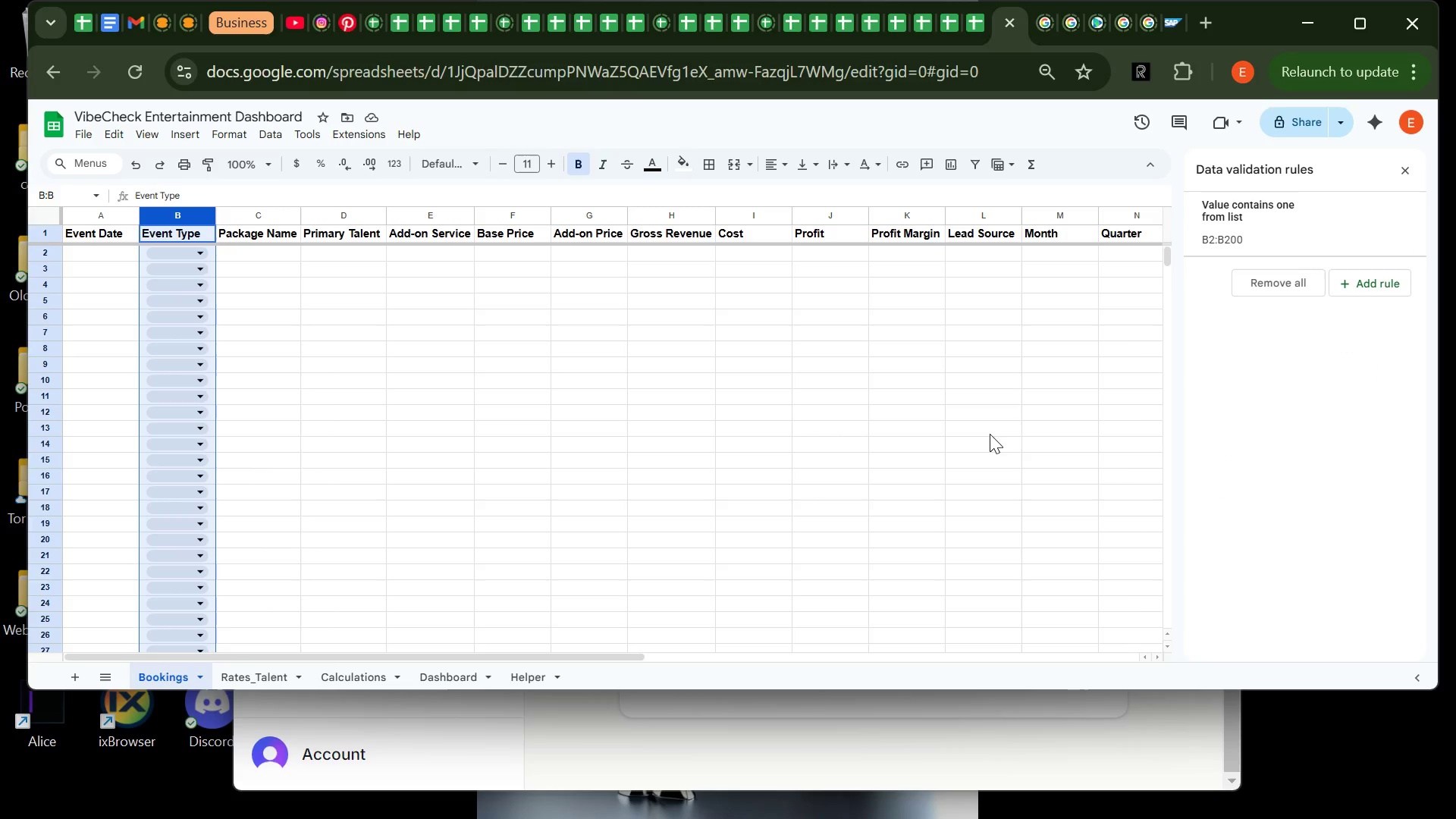 
wait(8.56)
 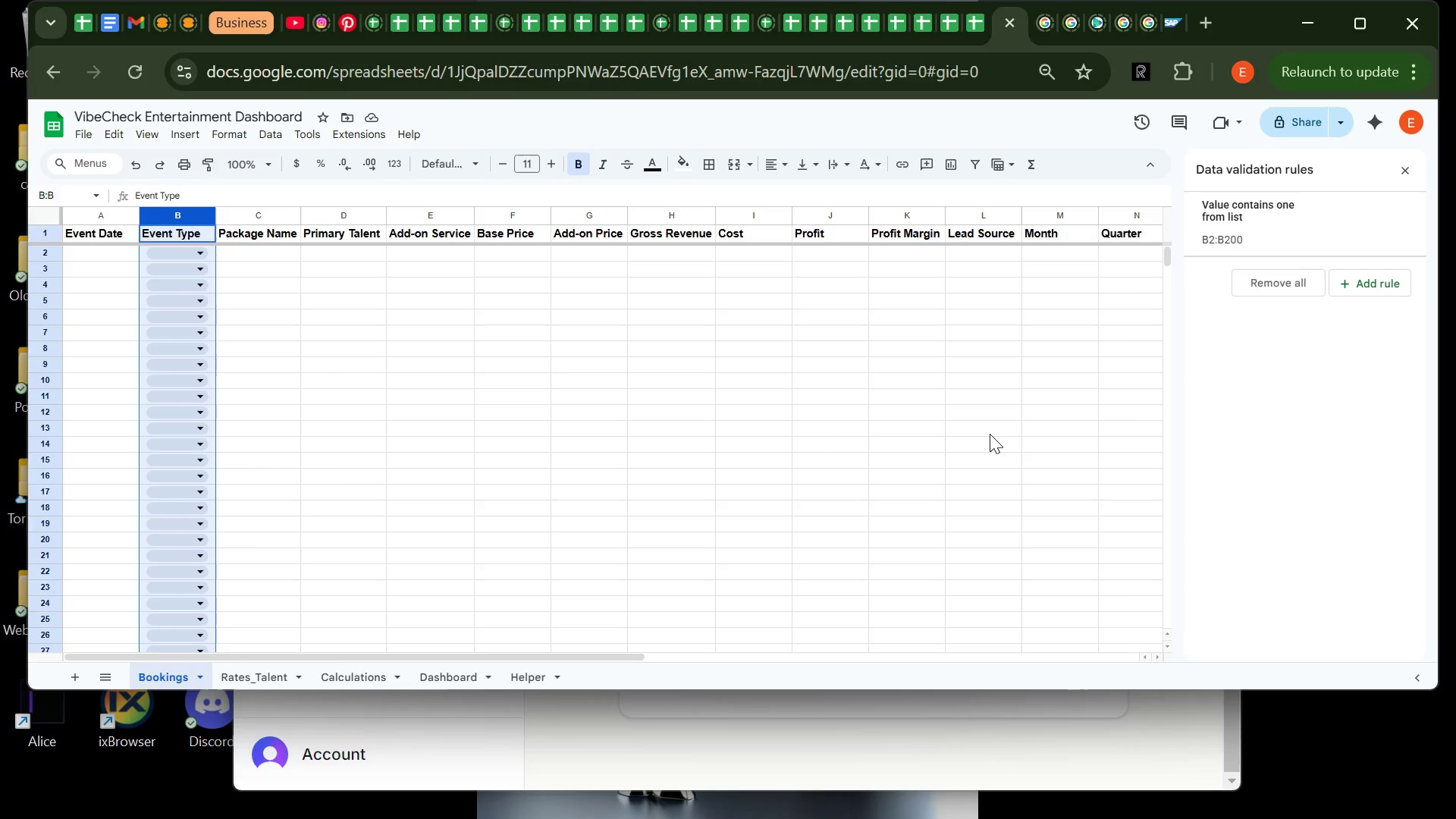 
left_click_drag(start_coordinate=[216, 215], to_coordinate=[234, 215])
 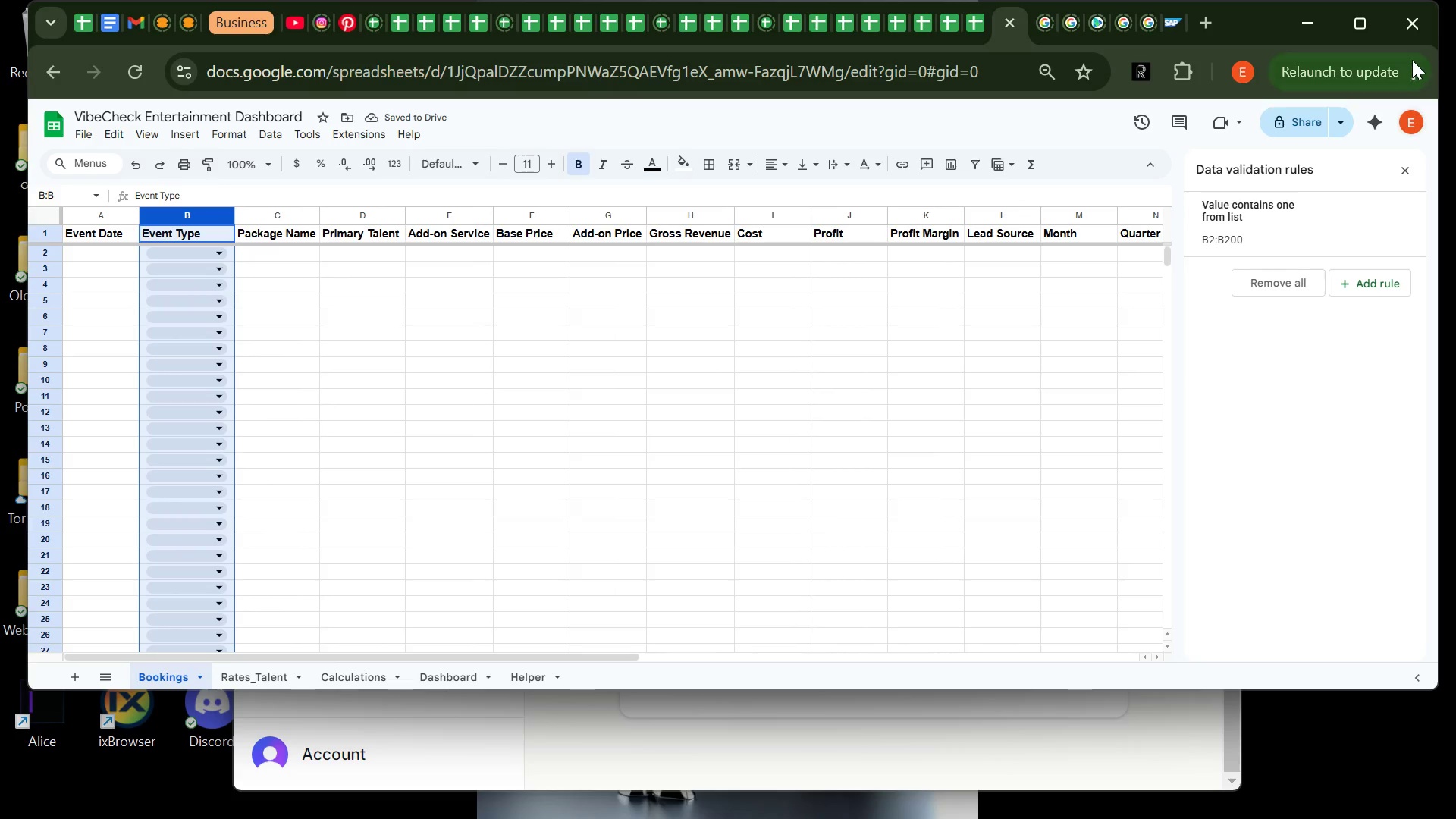 
left_click([1412, 59])
 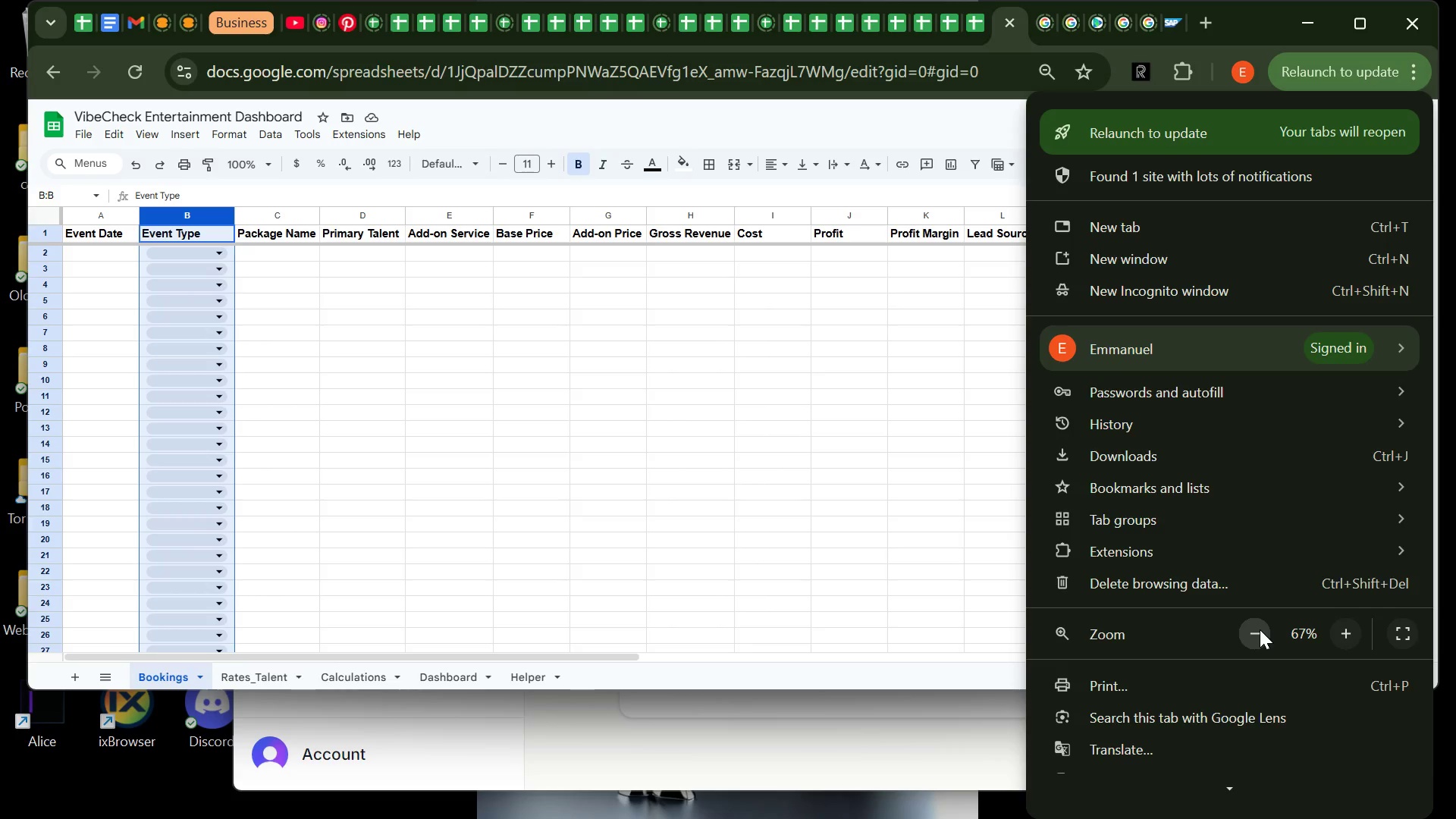 
left_click([1260, 629])
 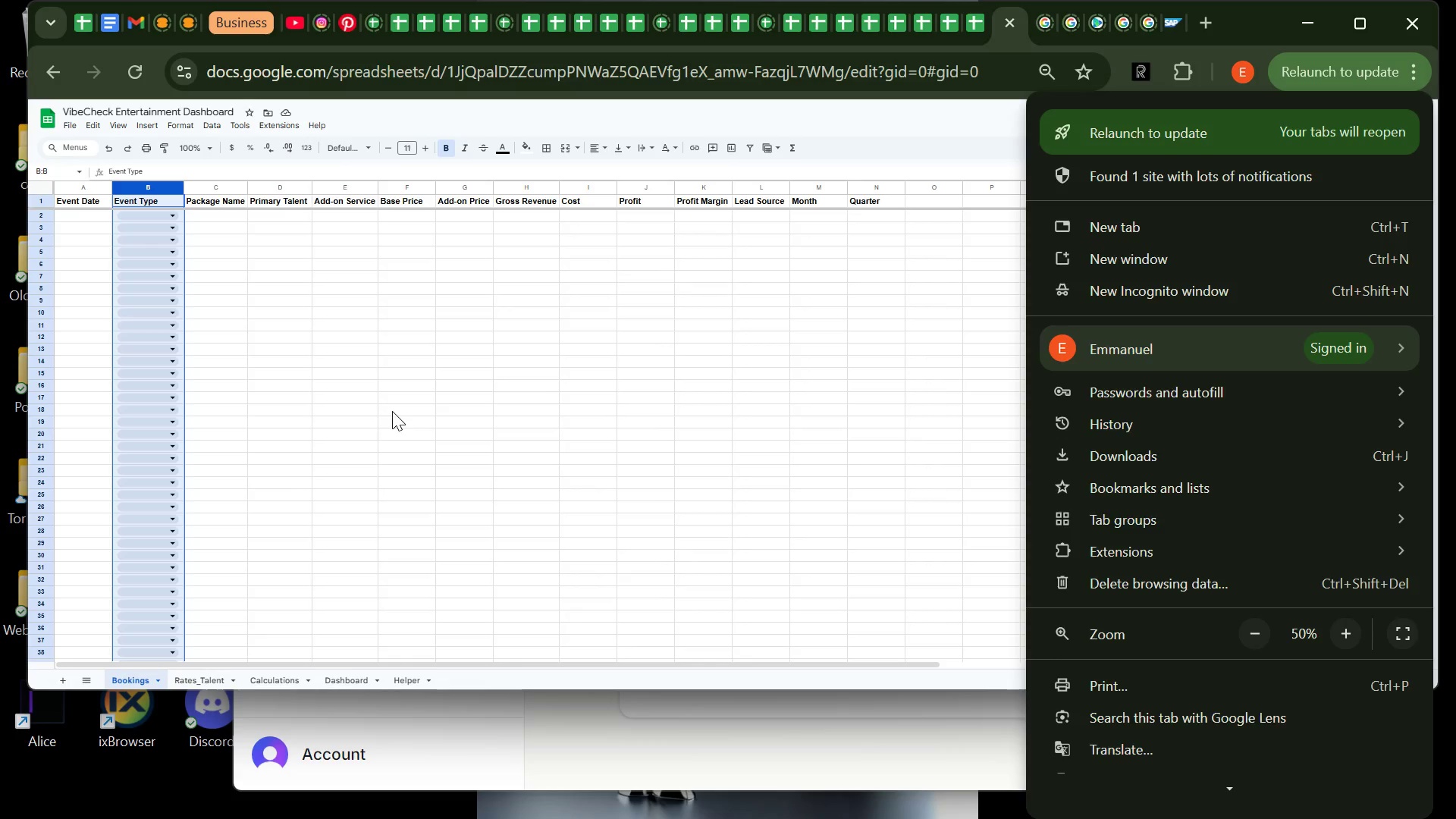 
left_click([392, 411])
 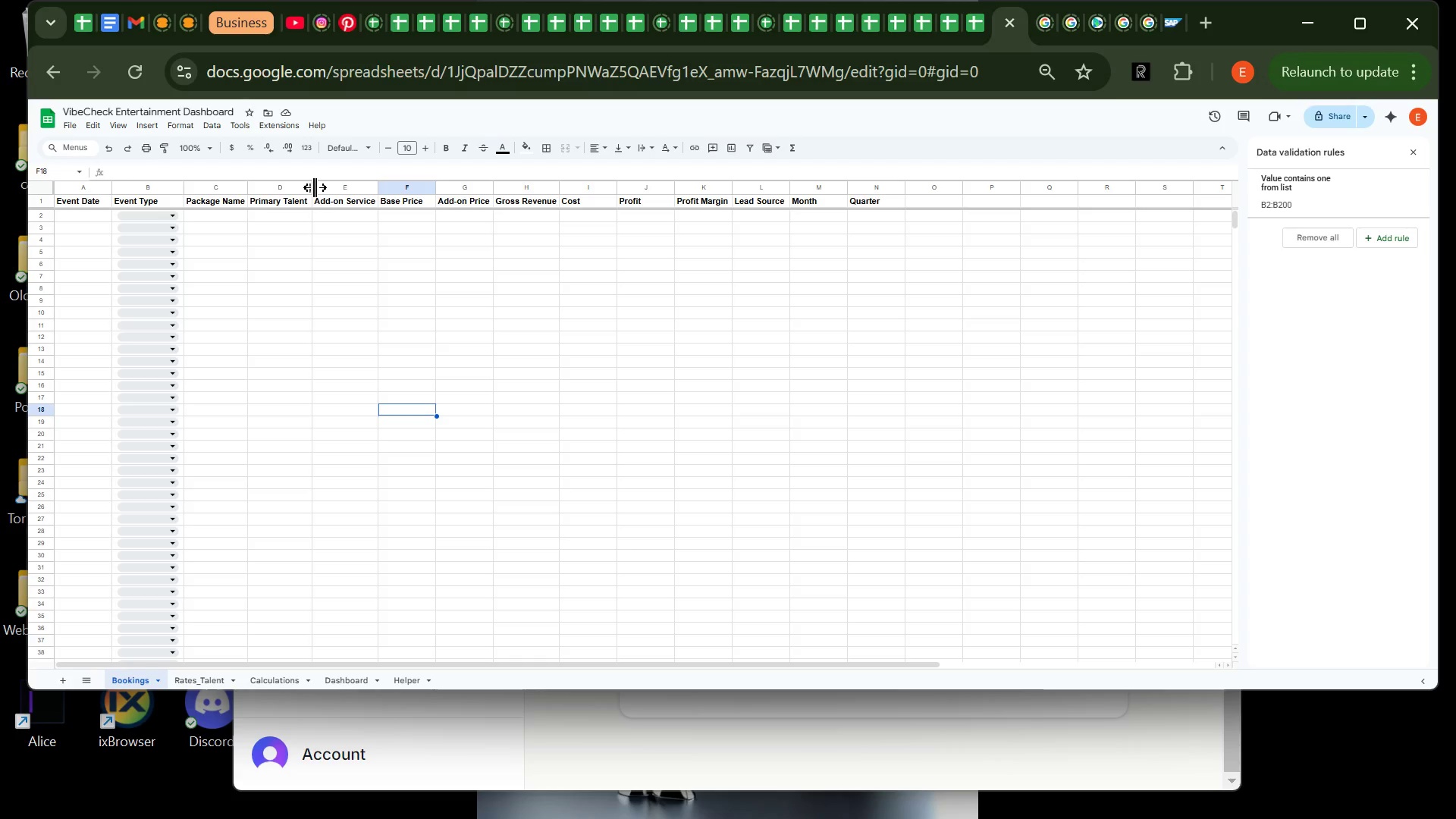 
left_click_drag(start_coordinate=[315, 187], to_coordinate=[329, 187])
 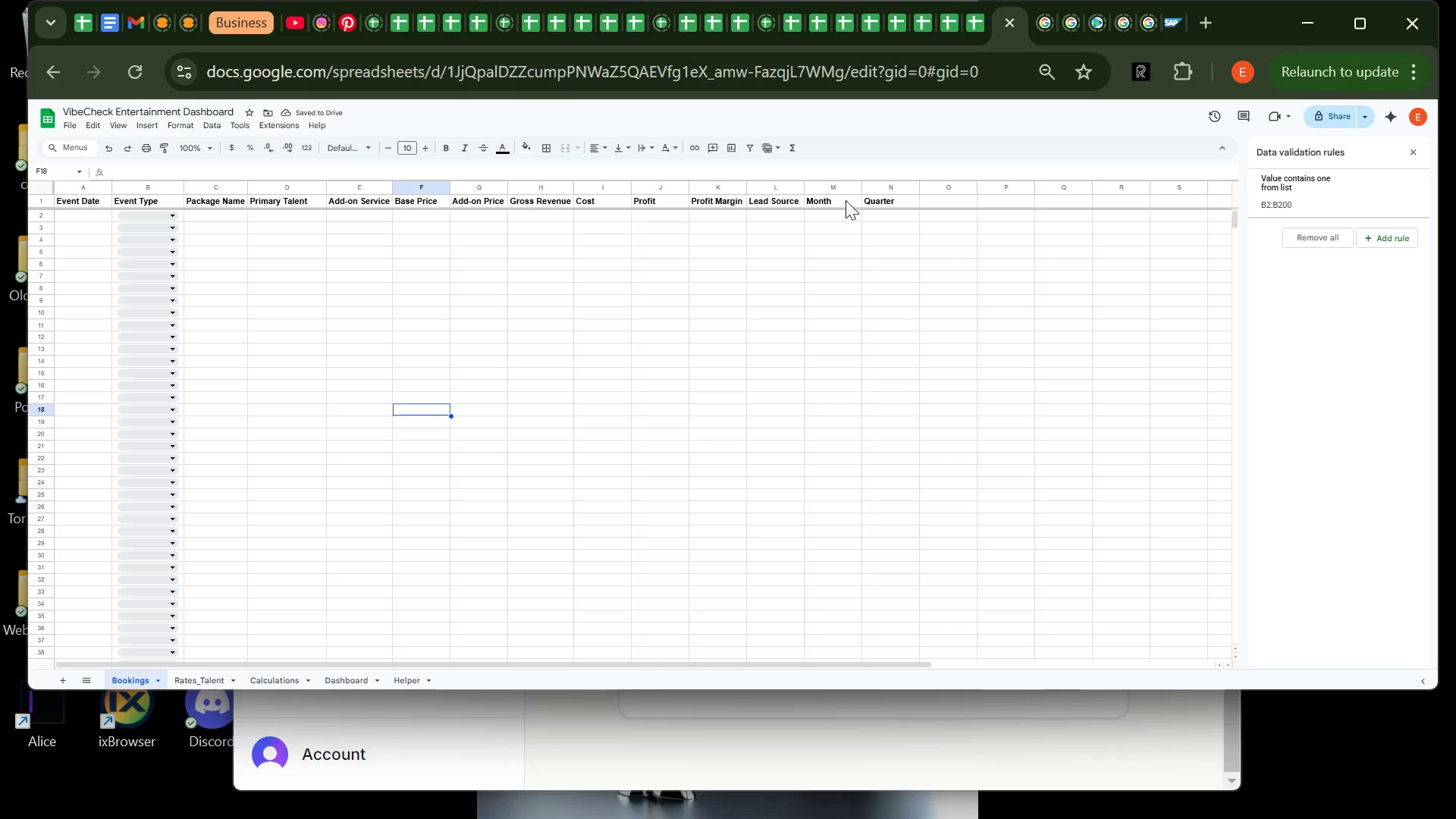 
wait(8.47)
 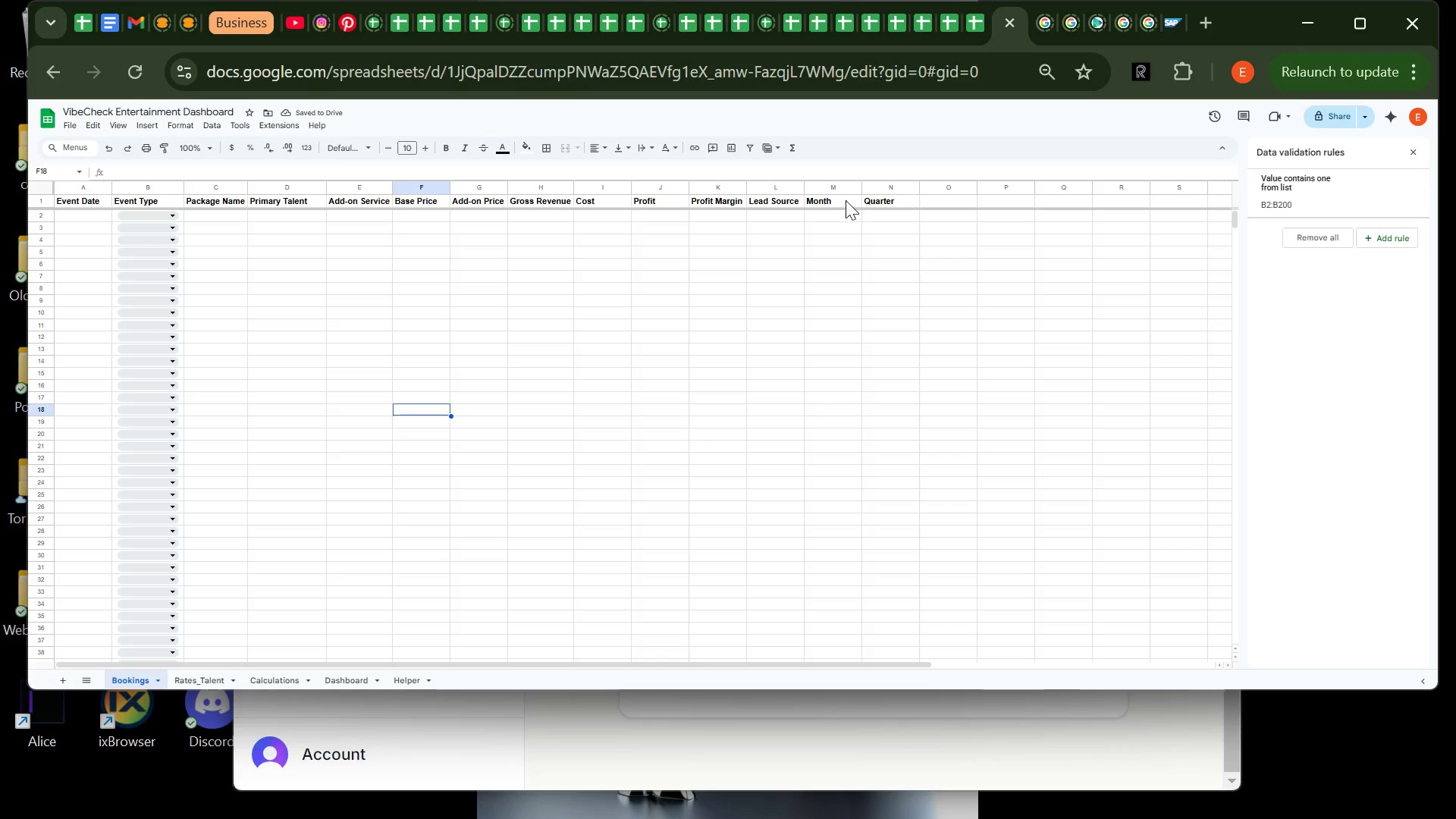 
left_click([61, 214])
 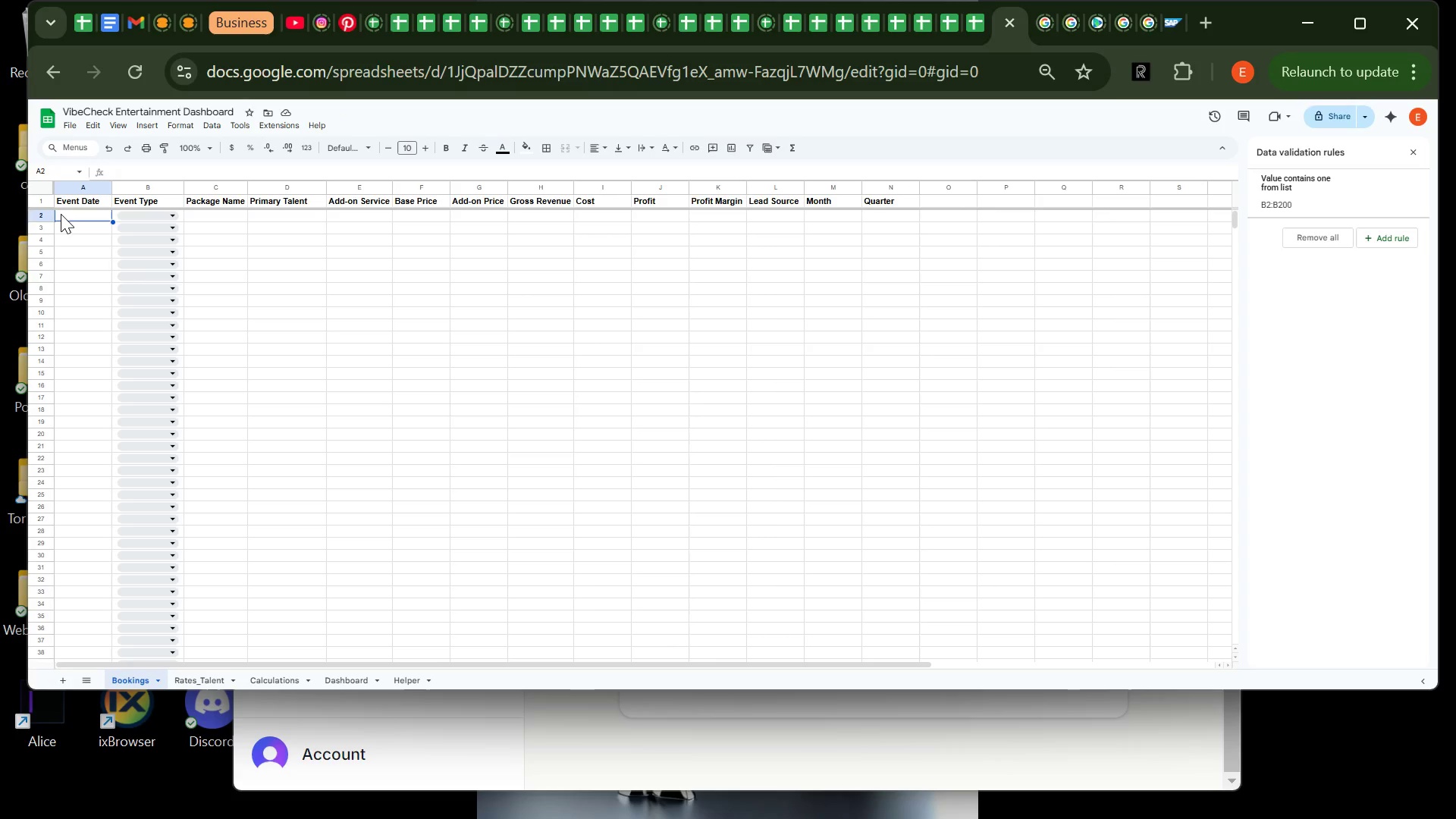 
wait(10.12)
 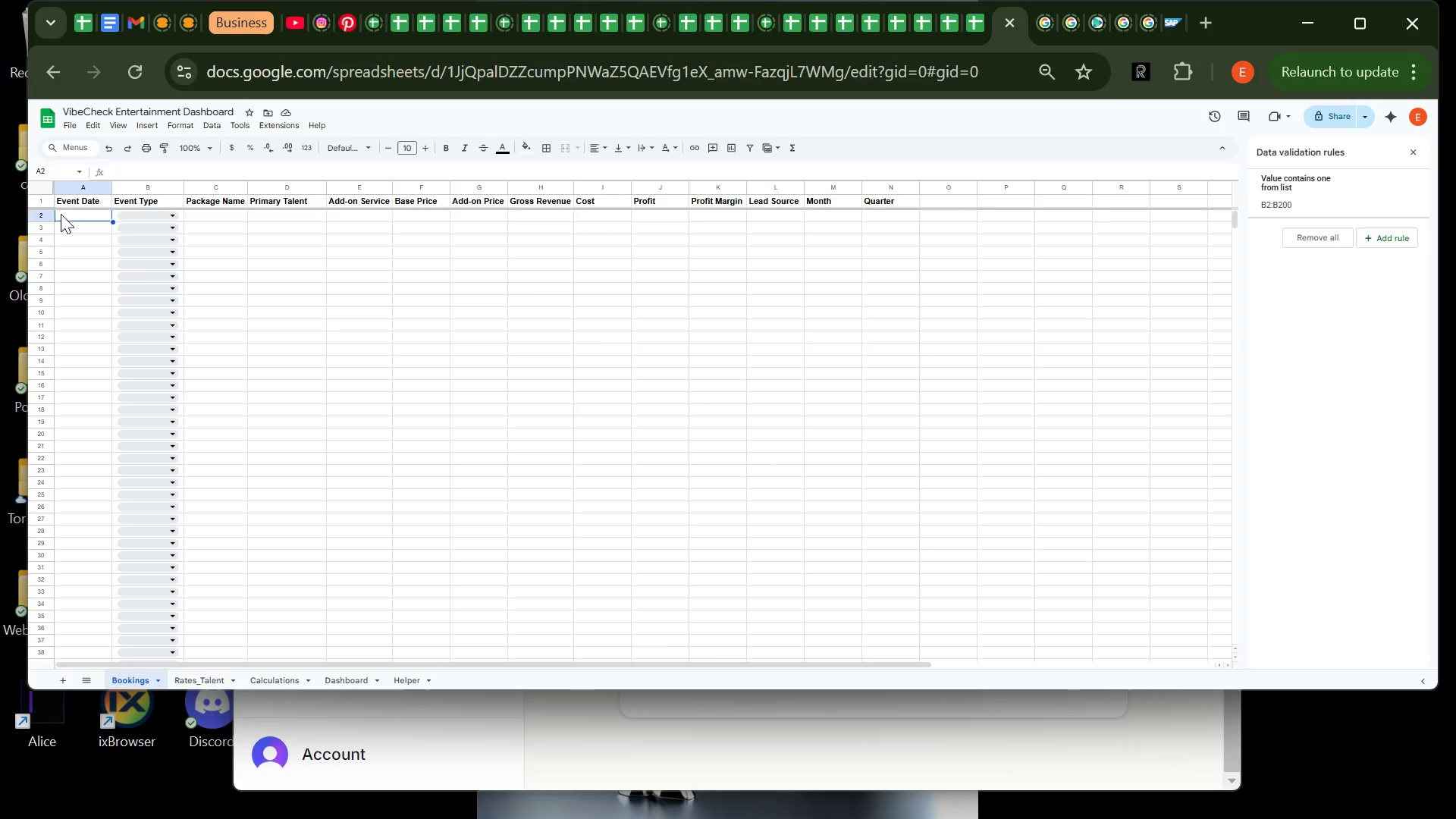 
left_click([229, 187])
 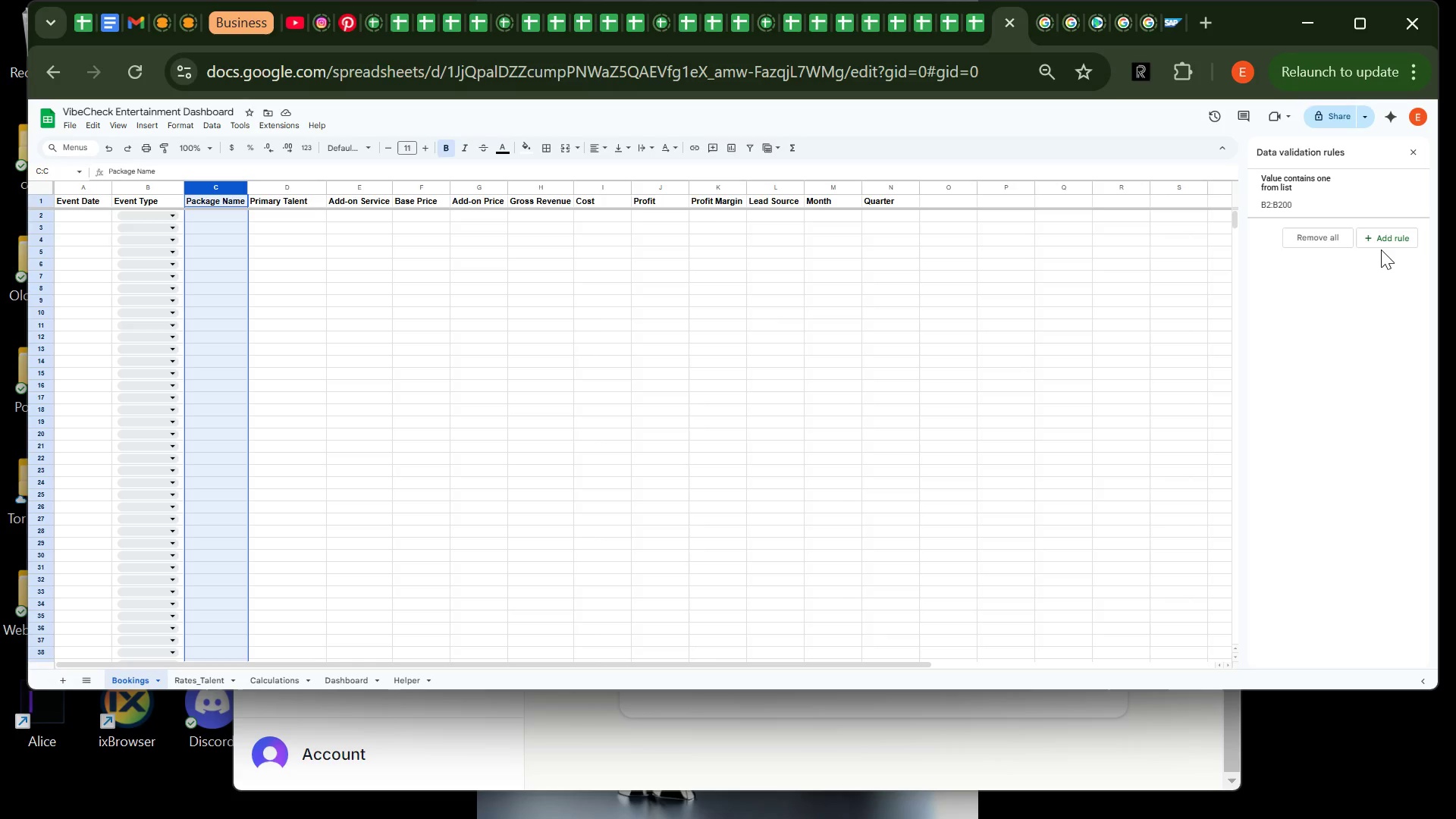 
wait(5.64)
 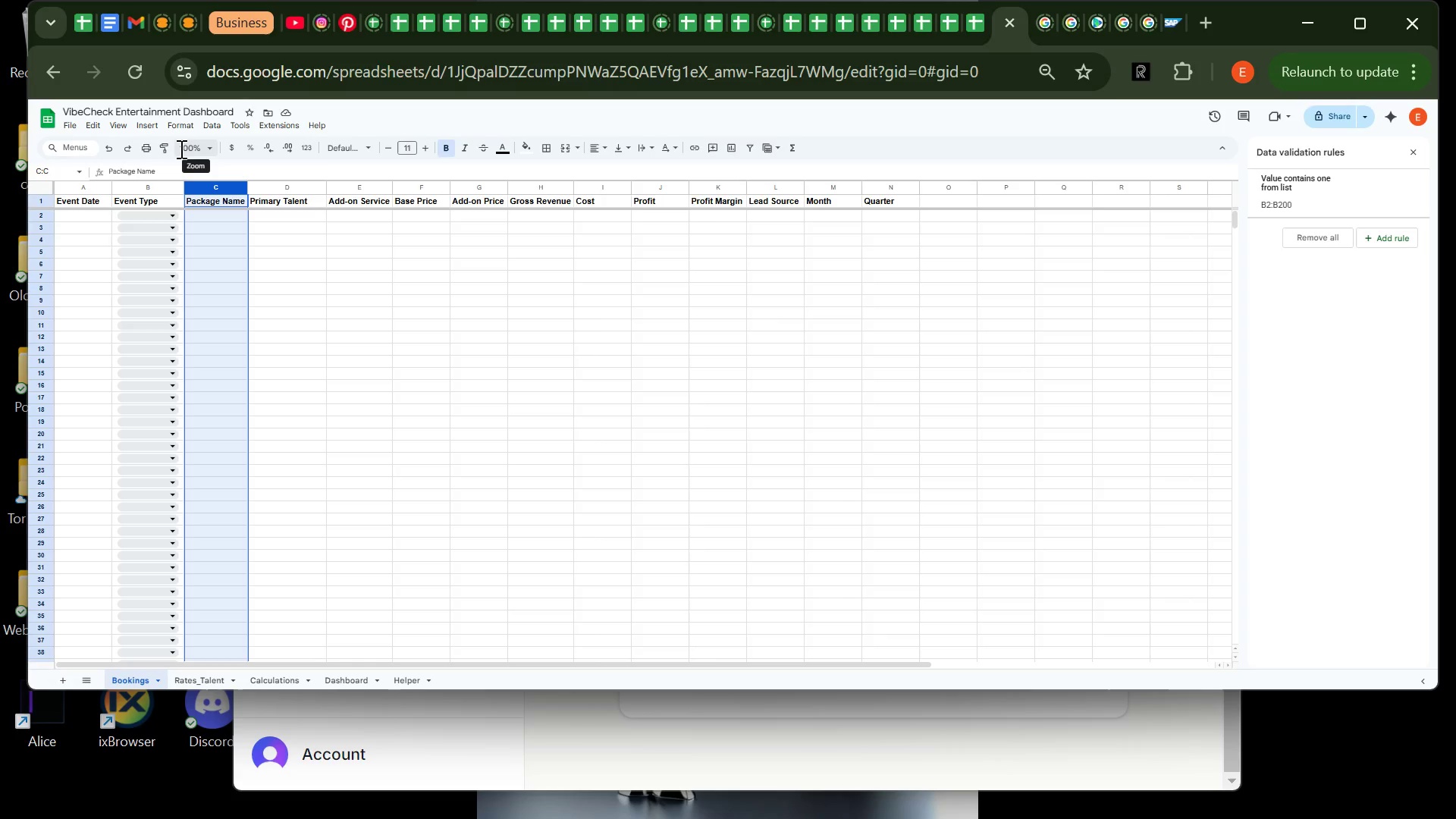 
left_click([1384, 234])
 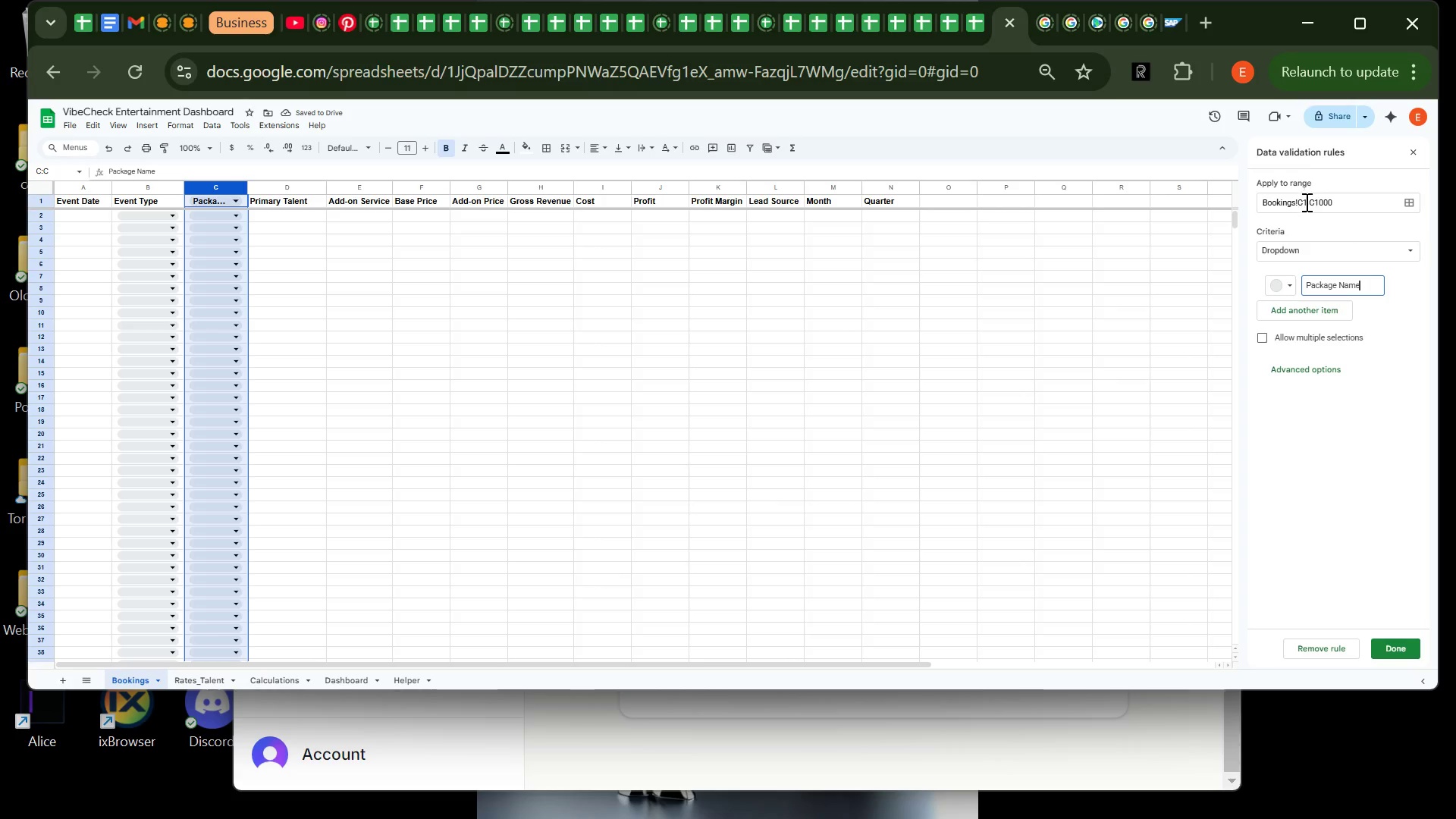 
left_click([1304, 202])
 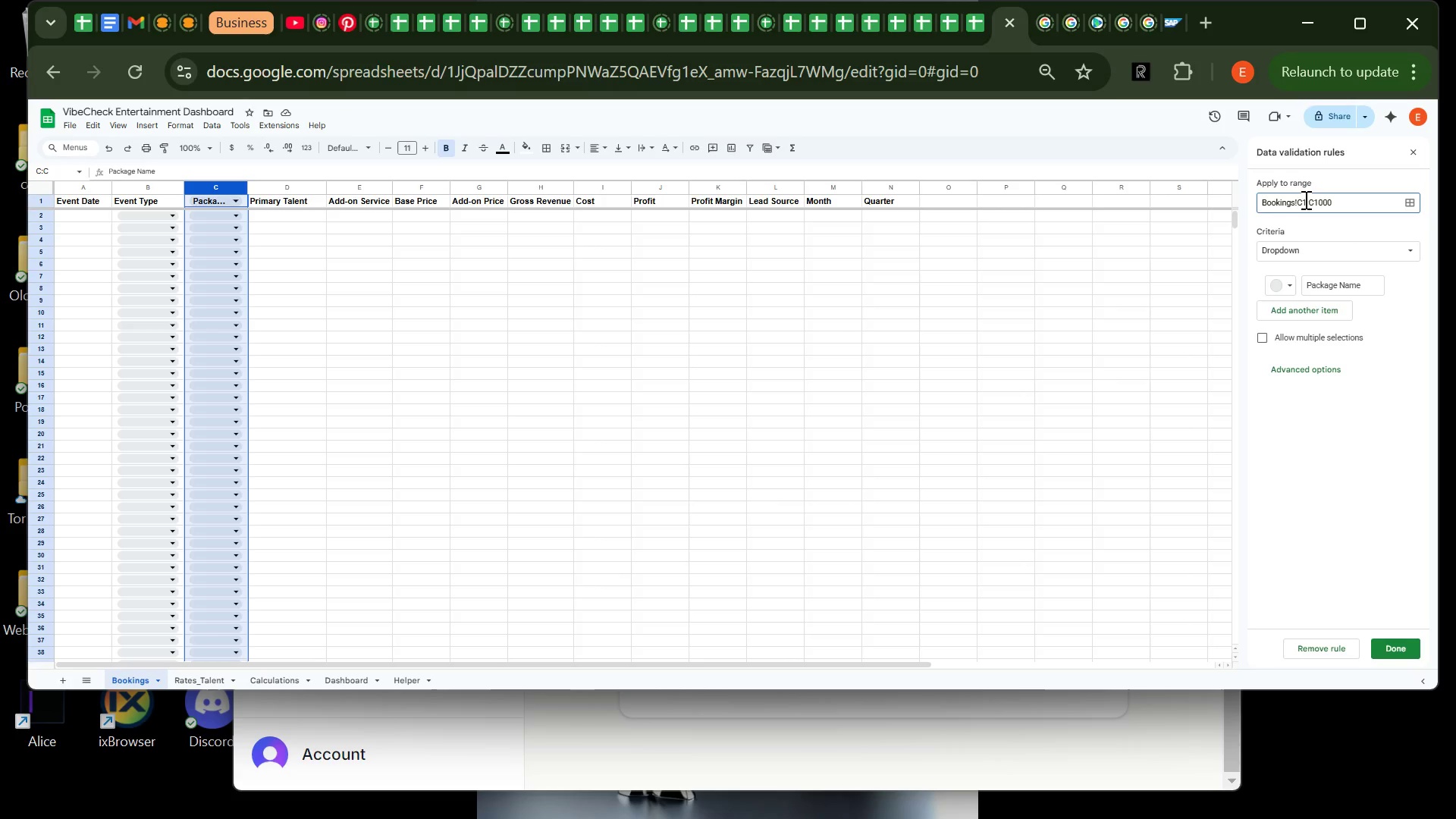 
left_click([1304, 199])
 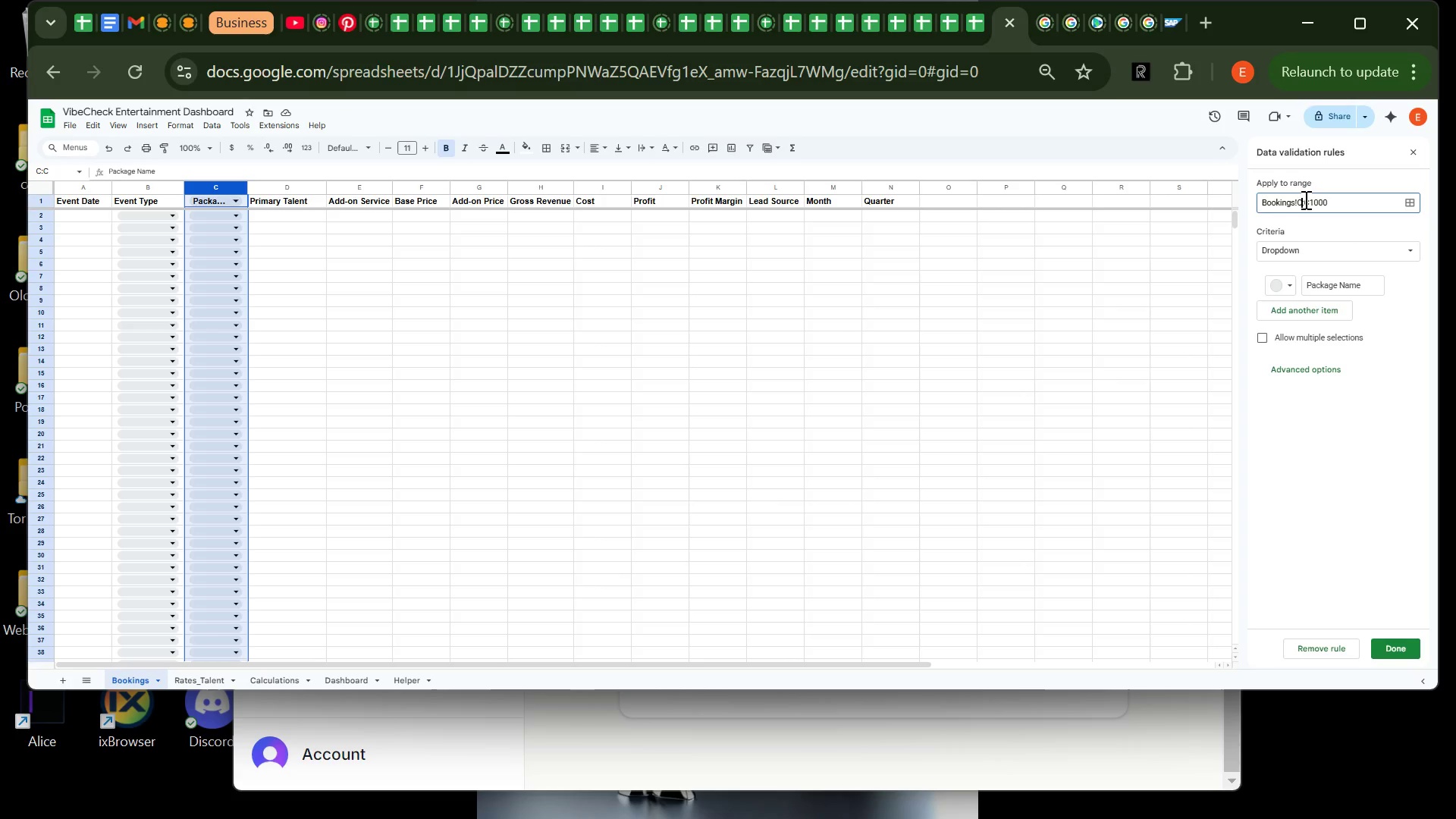 
key(Backspace)
 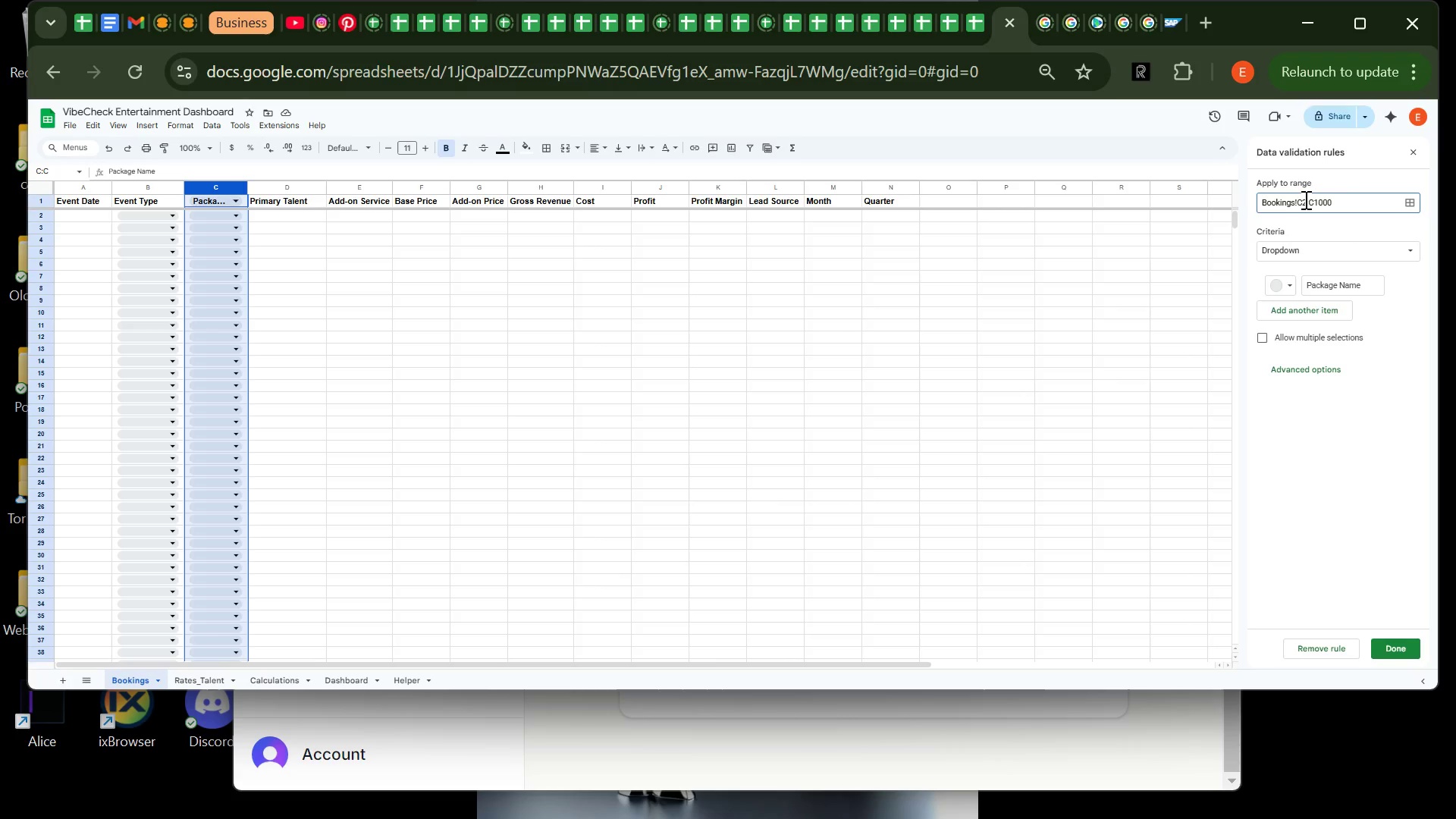 
key(2)
 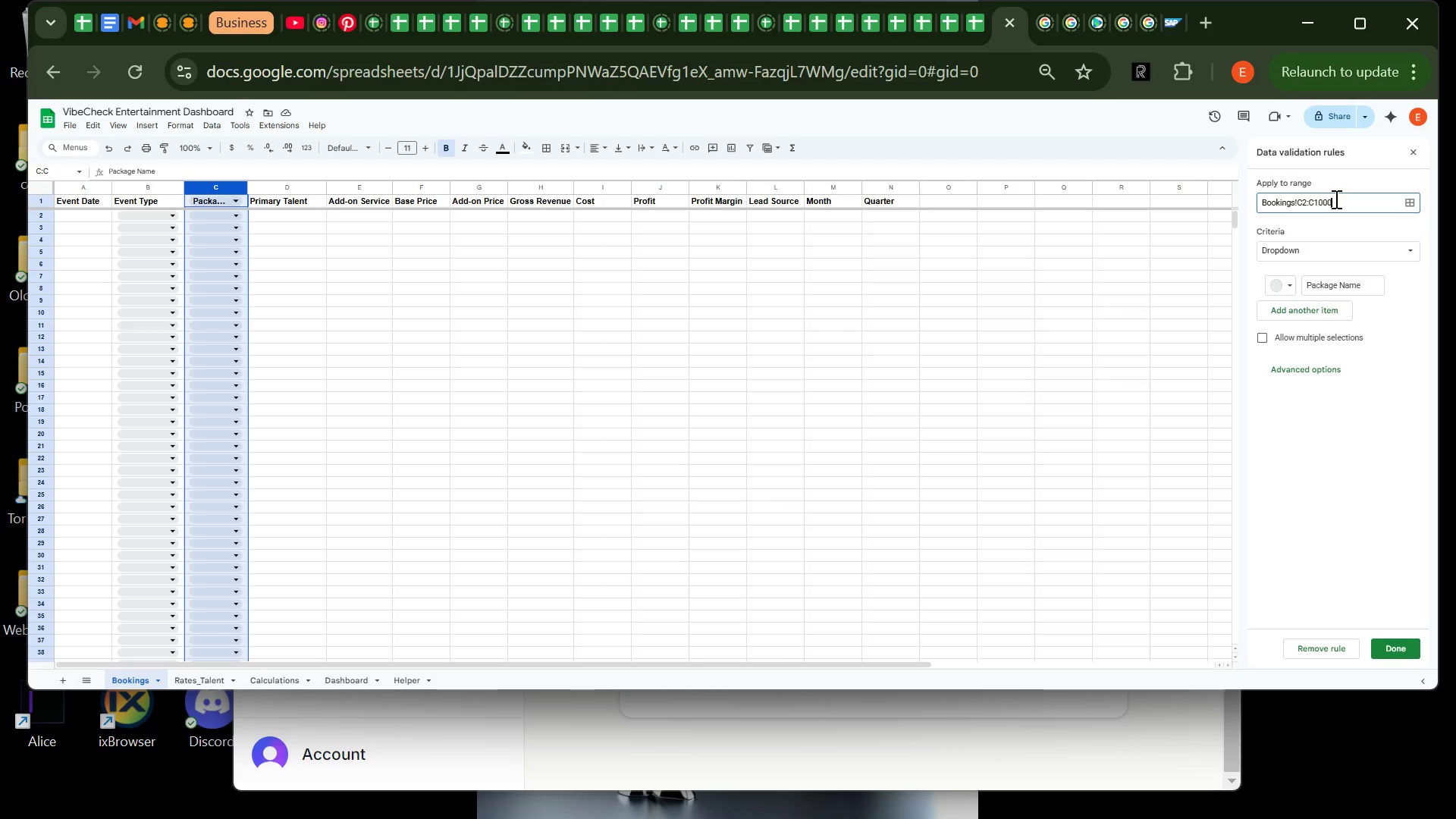 
left_click([1335, 199])
 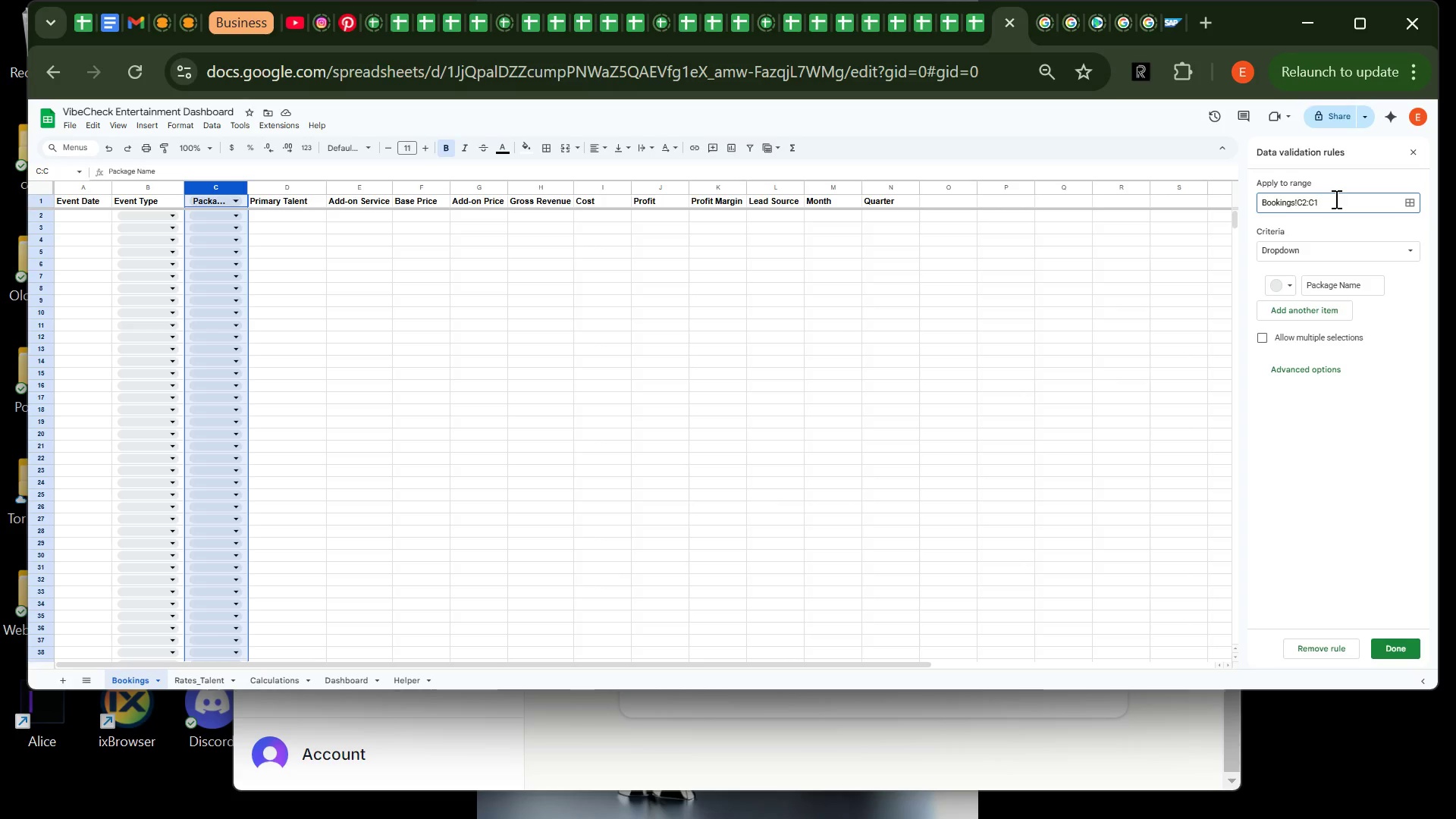 
key(Backspace)
key(Backspace)
key(Backspace)
key(Backspace)
type(200)
 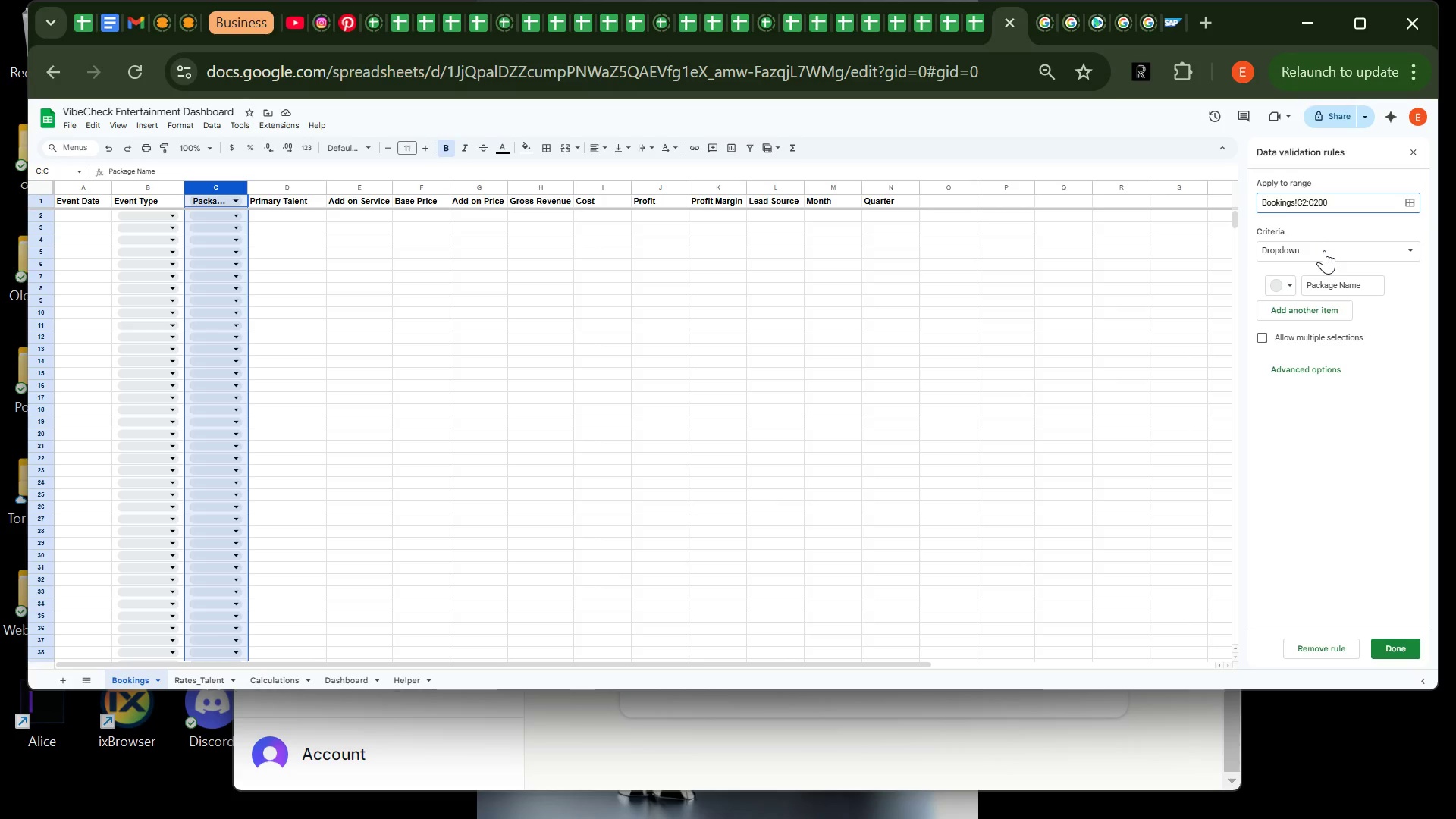 
left_click([1324, 250])
 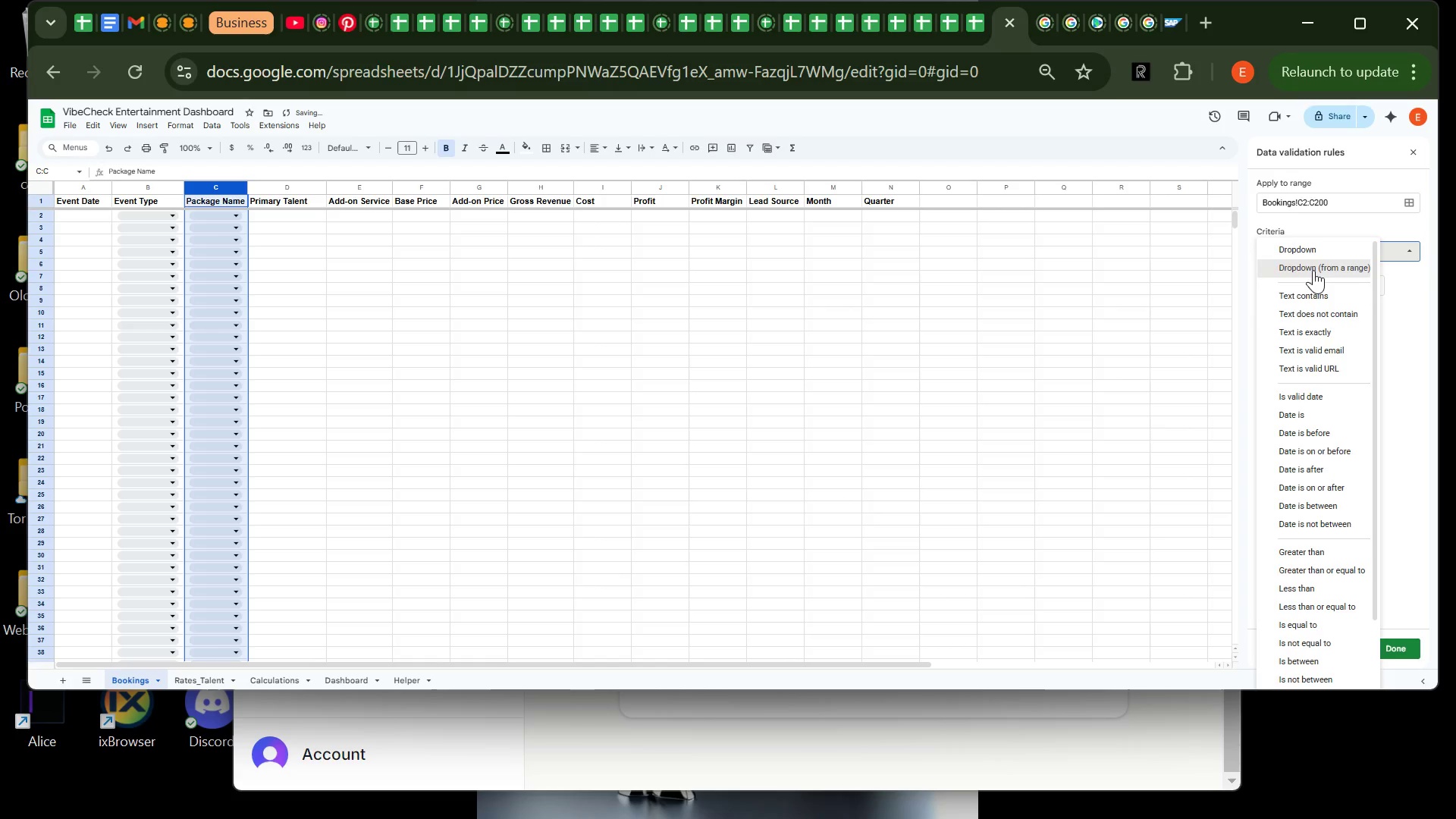 
left_click([1313, 270])
 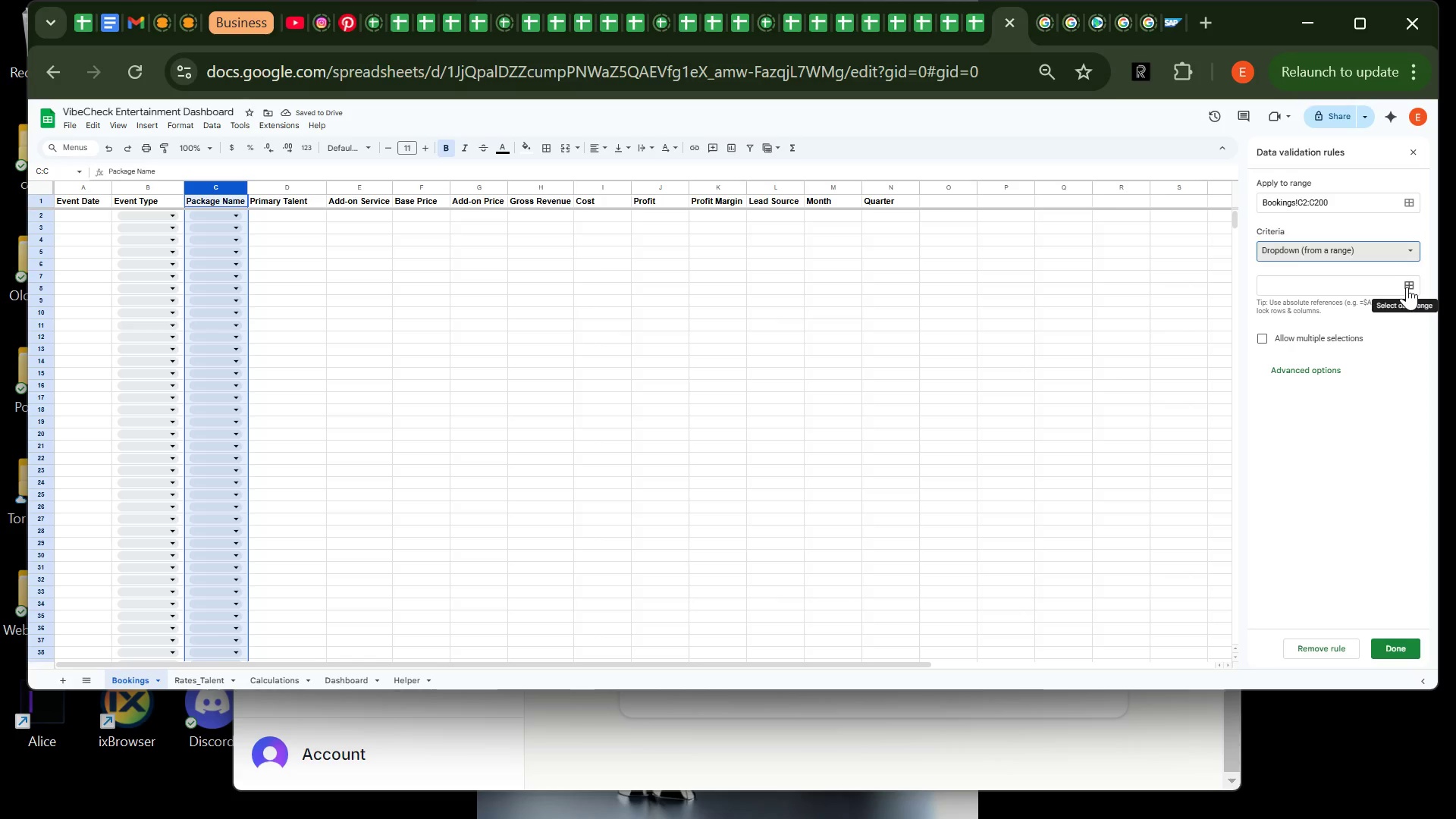 
left_click([1407, 287])
 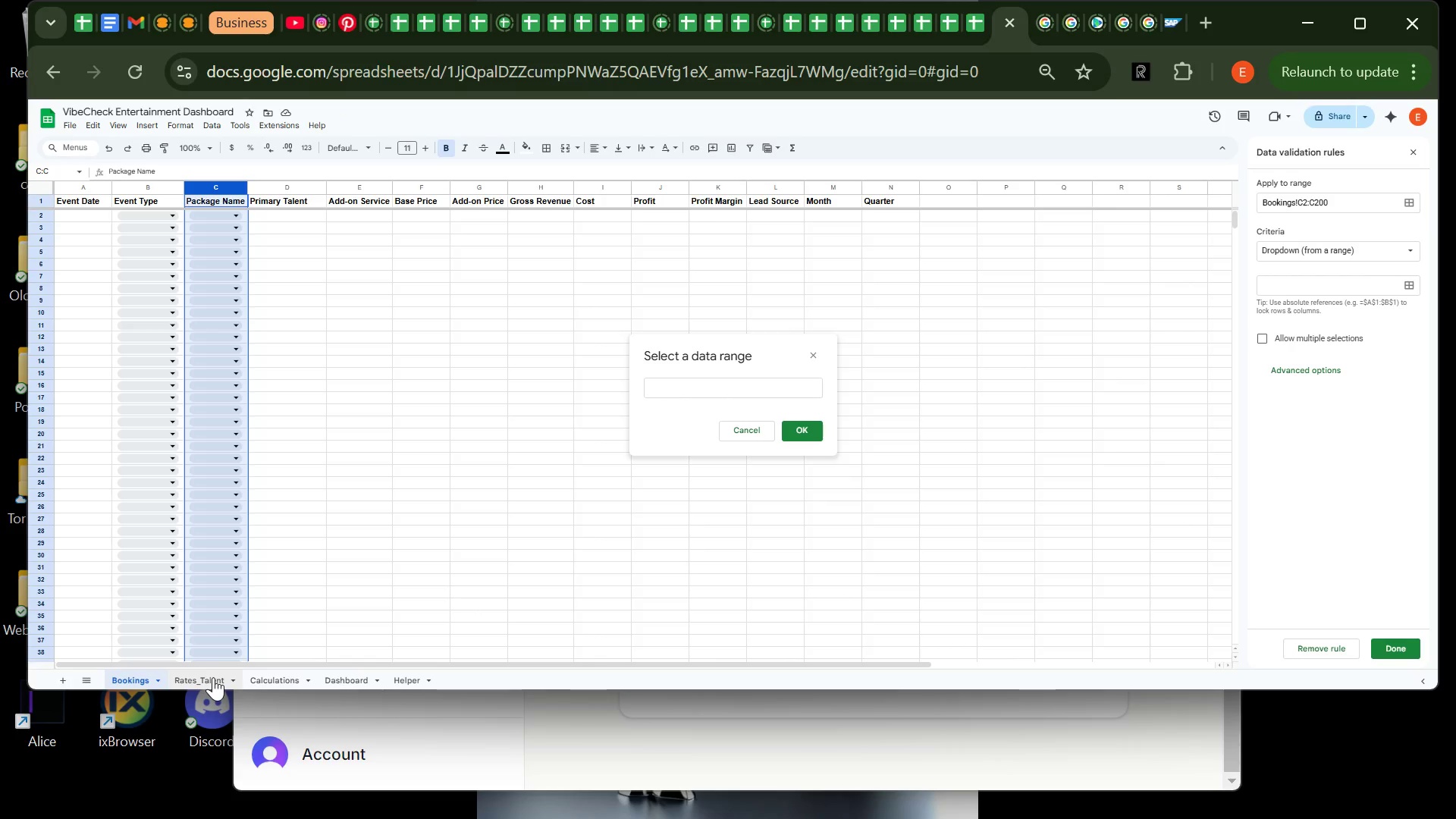 
left_click([213, 677])
 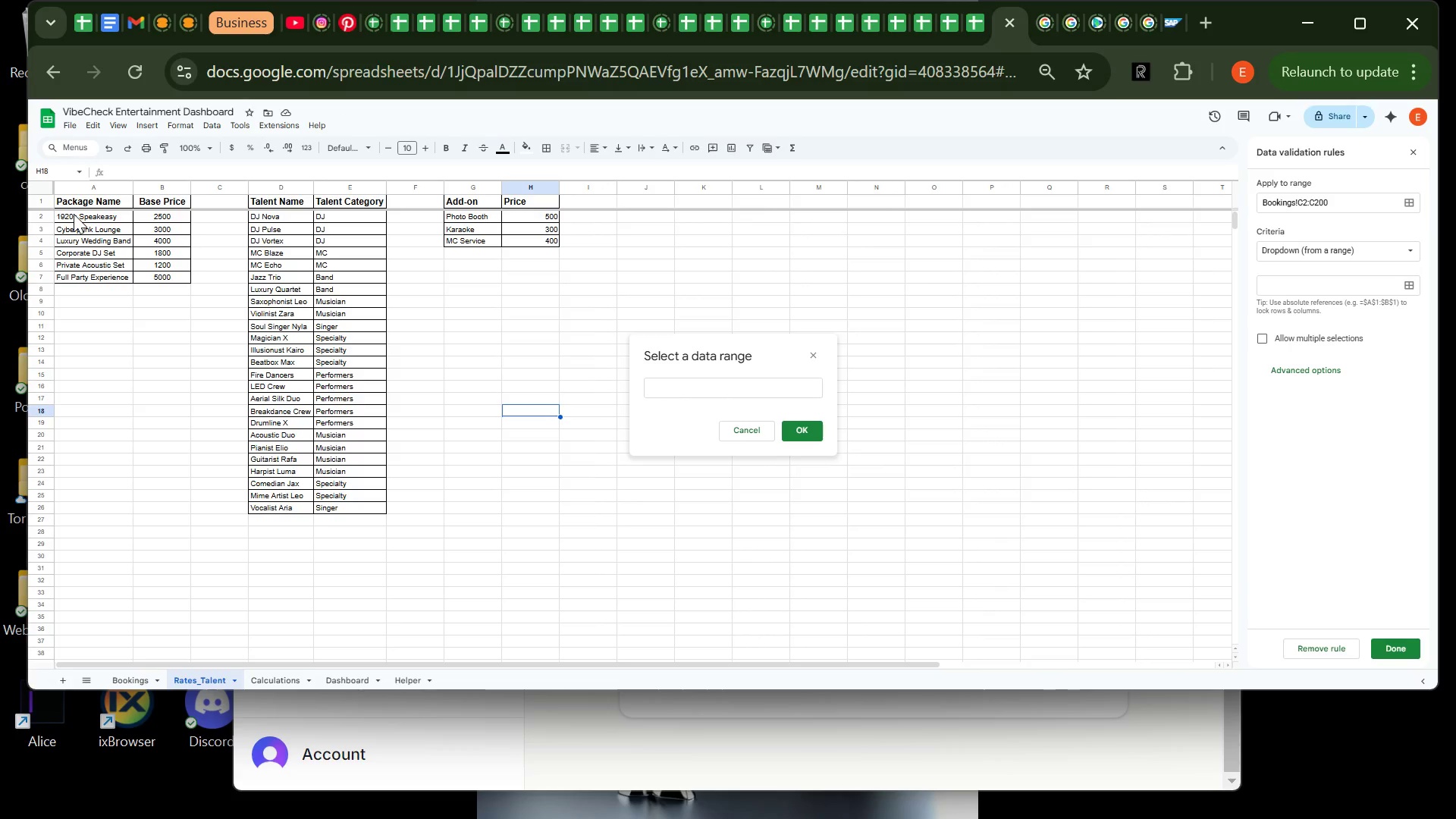 
left_click([74, 214])
 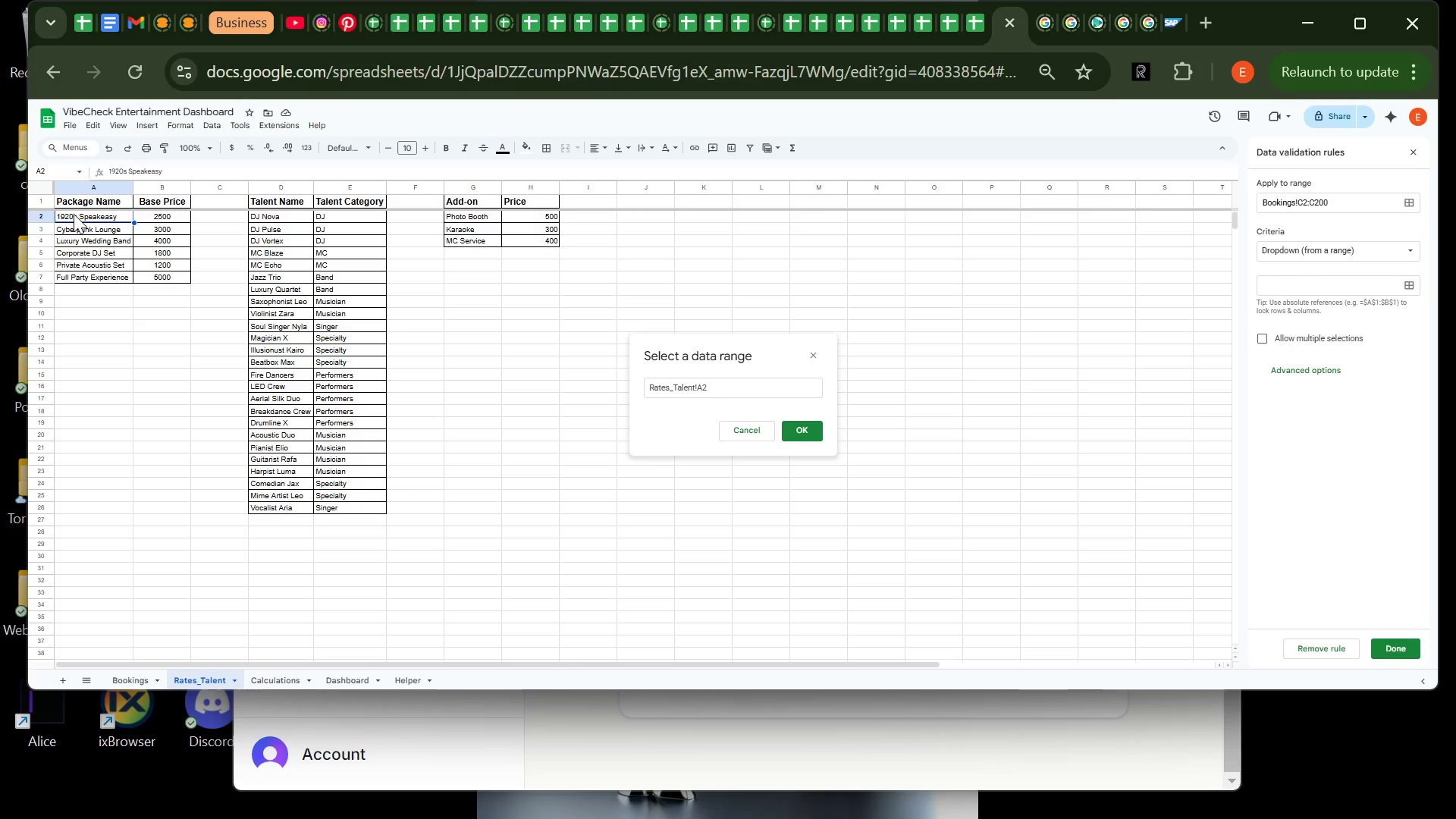 
wait(5.34)
 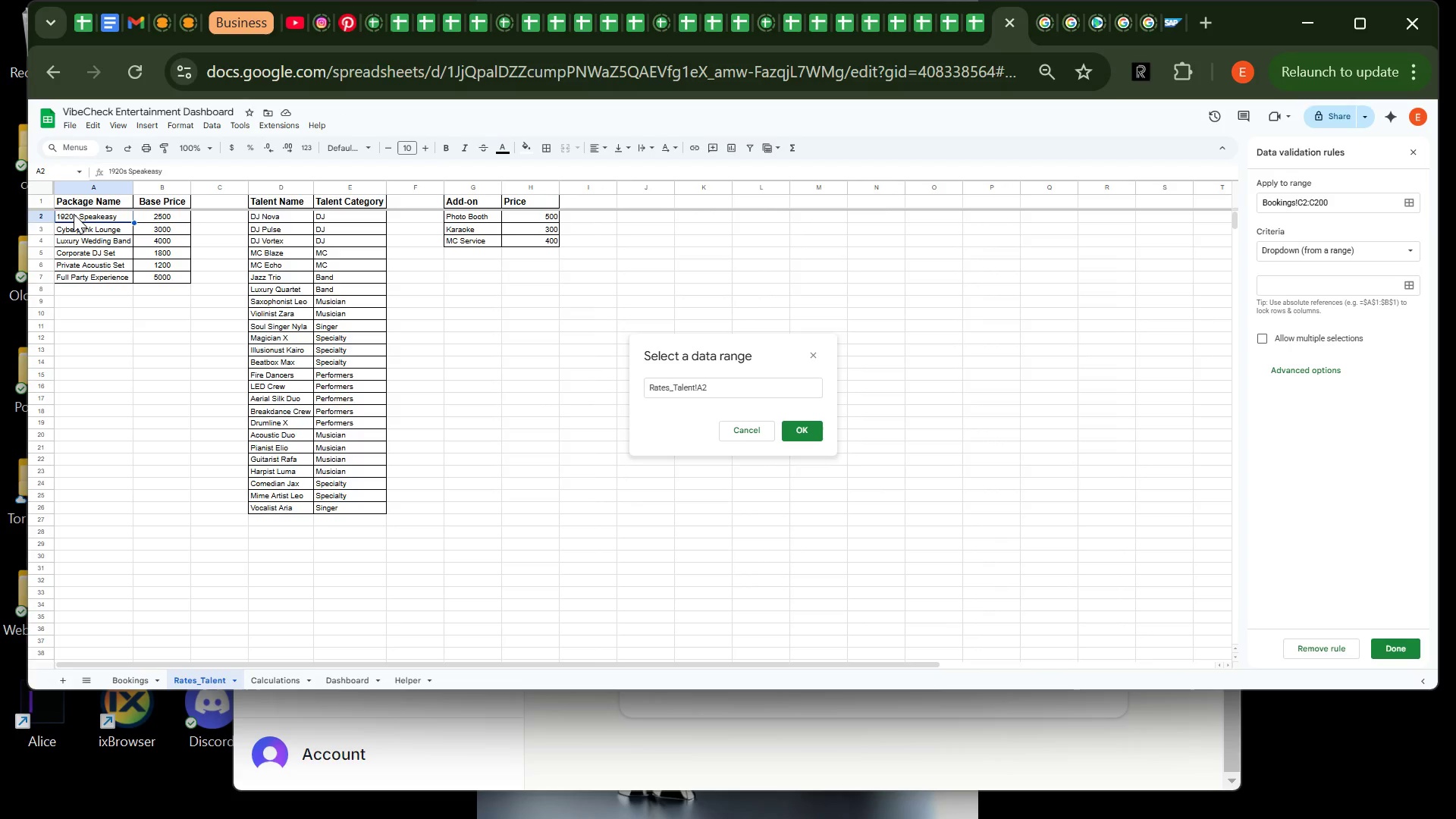 
left_click_drag(start_coordinate=[74, 214], to_coordinate=[86, 282])
 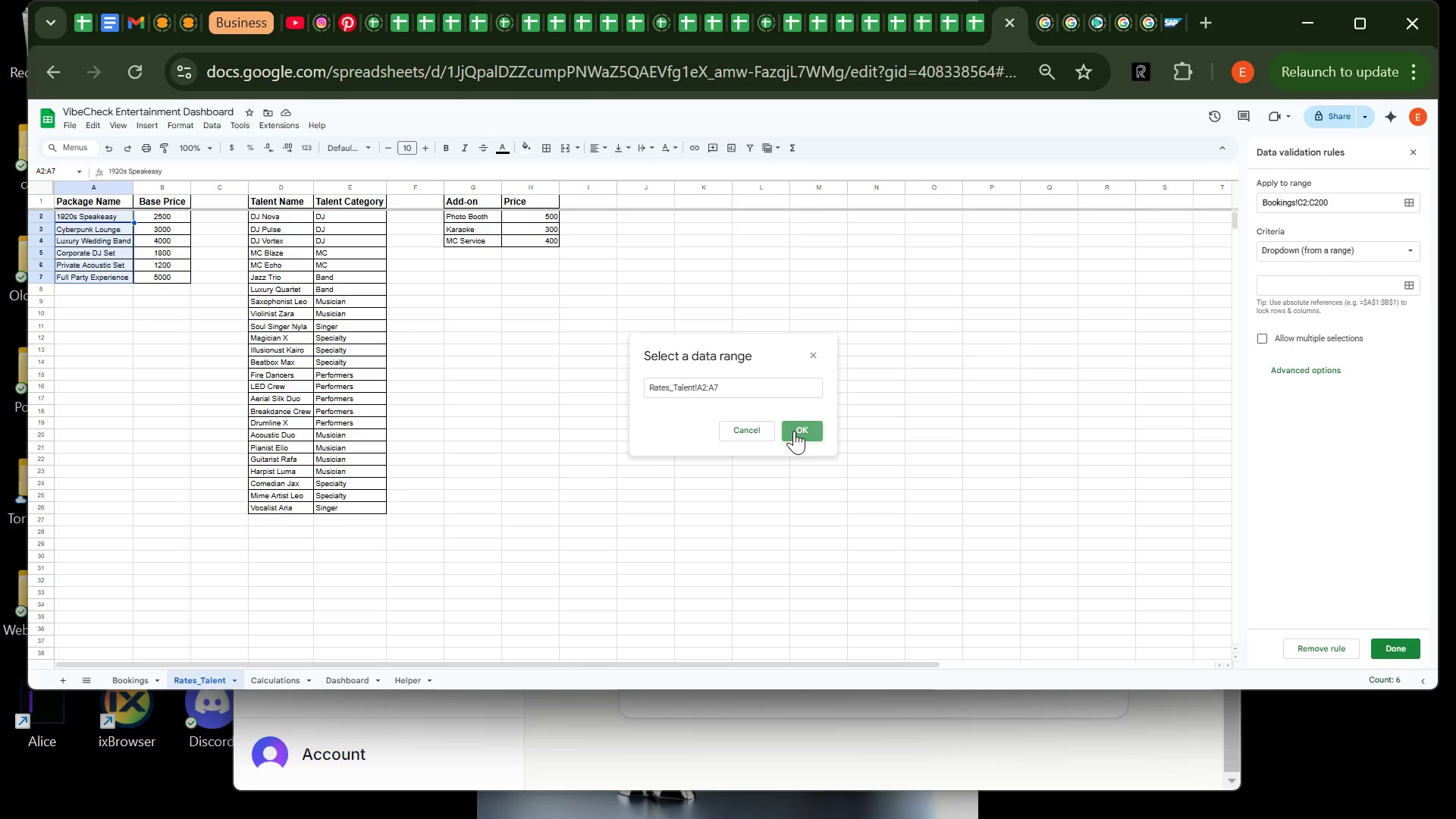 
left_click([794, 431])
 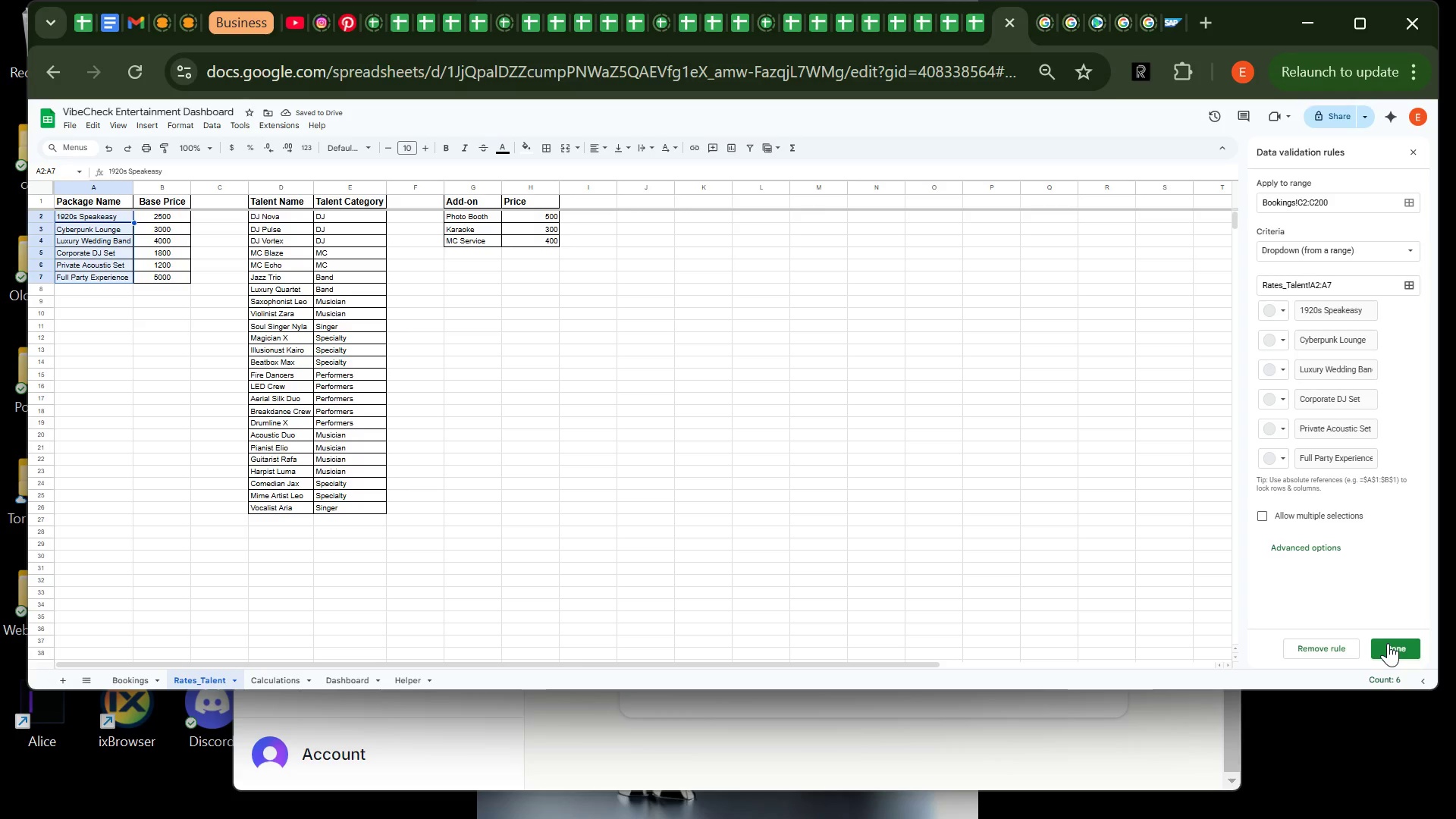 
left_click([1388, 643])
 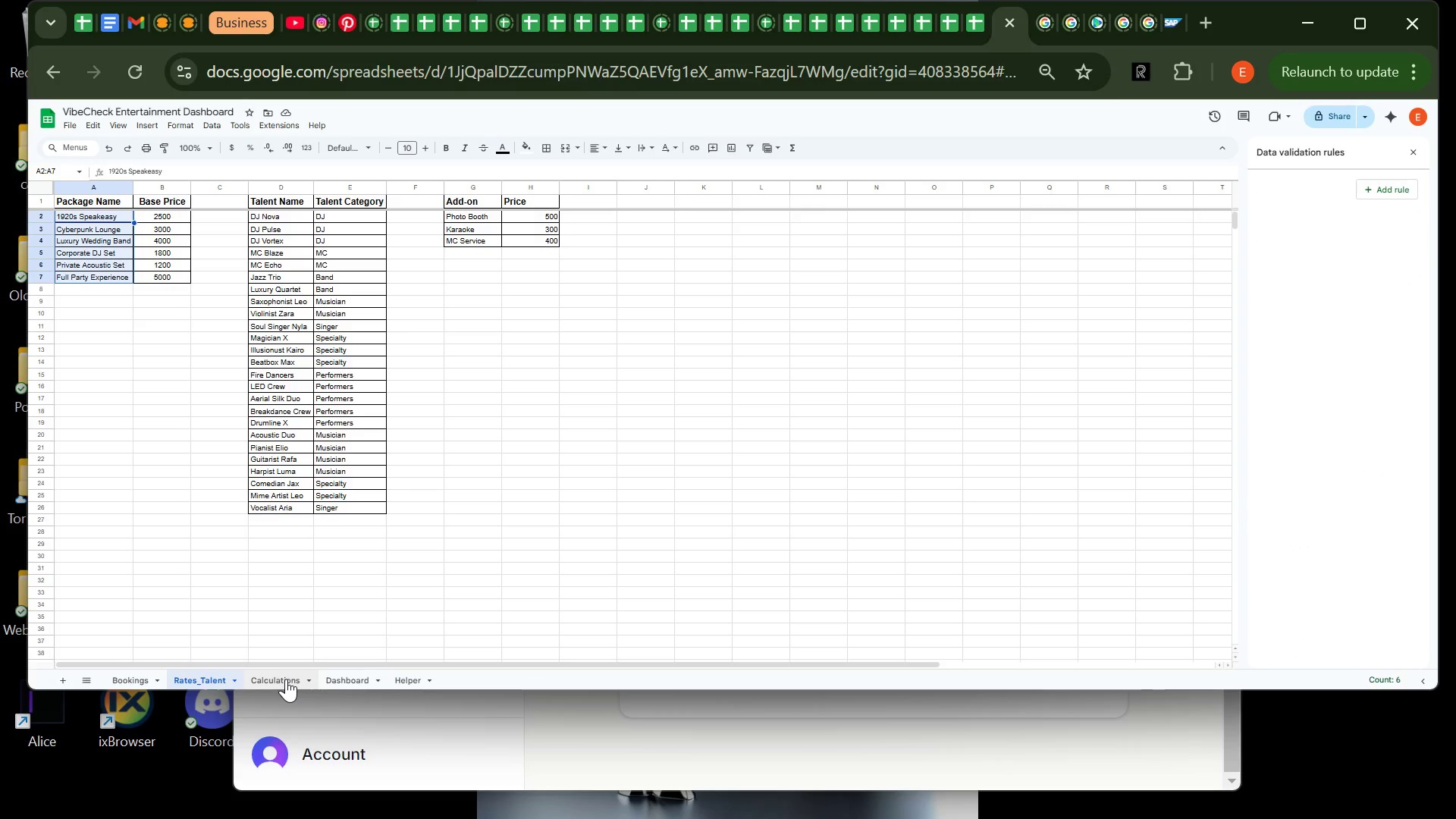 
wait(6.23)
 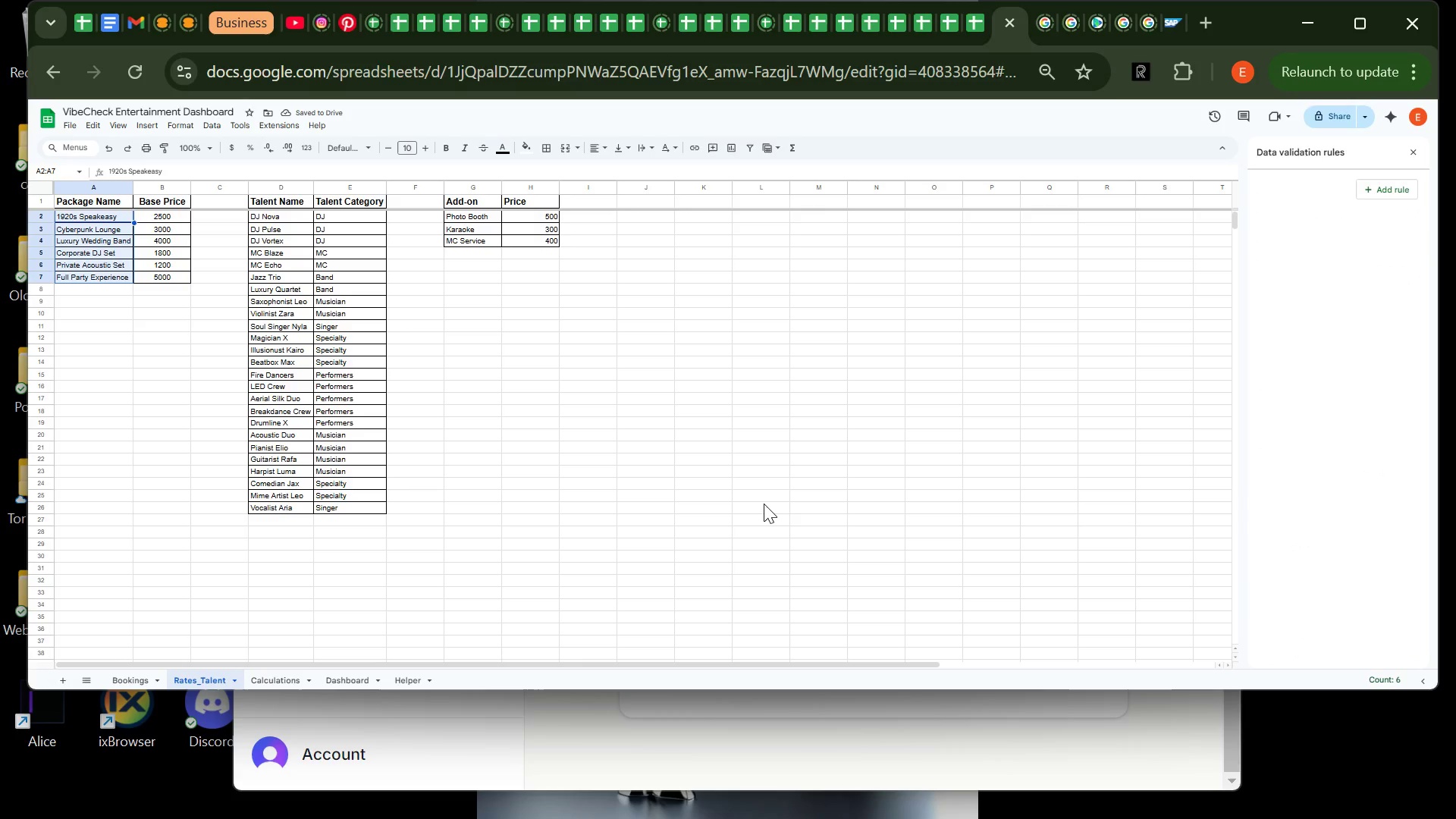 
left_click([132, 684])
 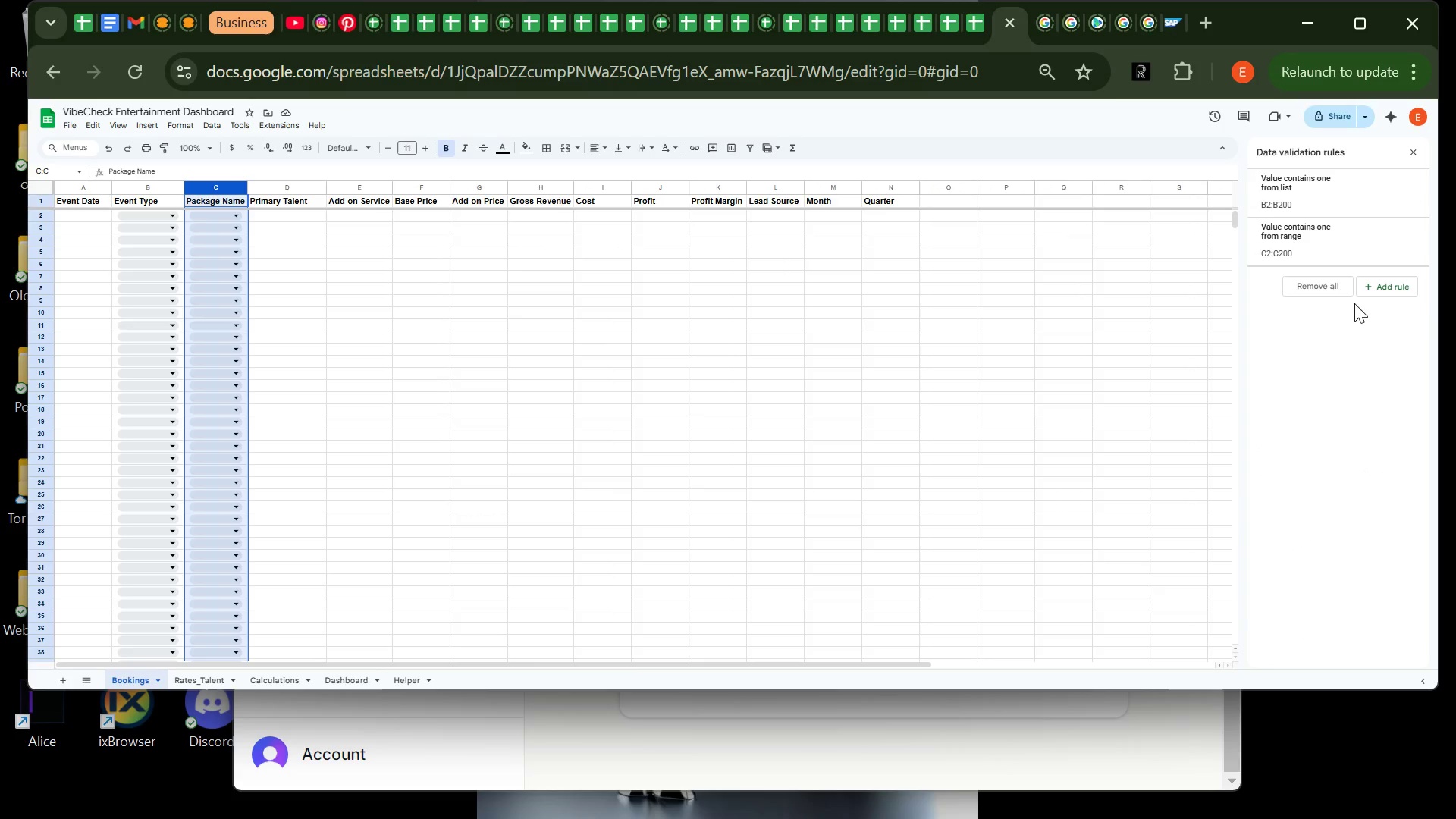 
mouse_move([1398, 158])
 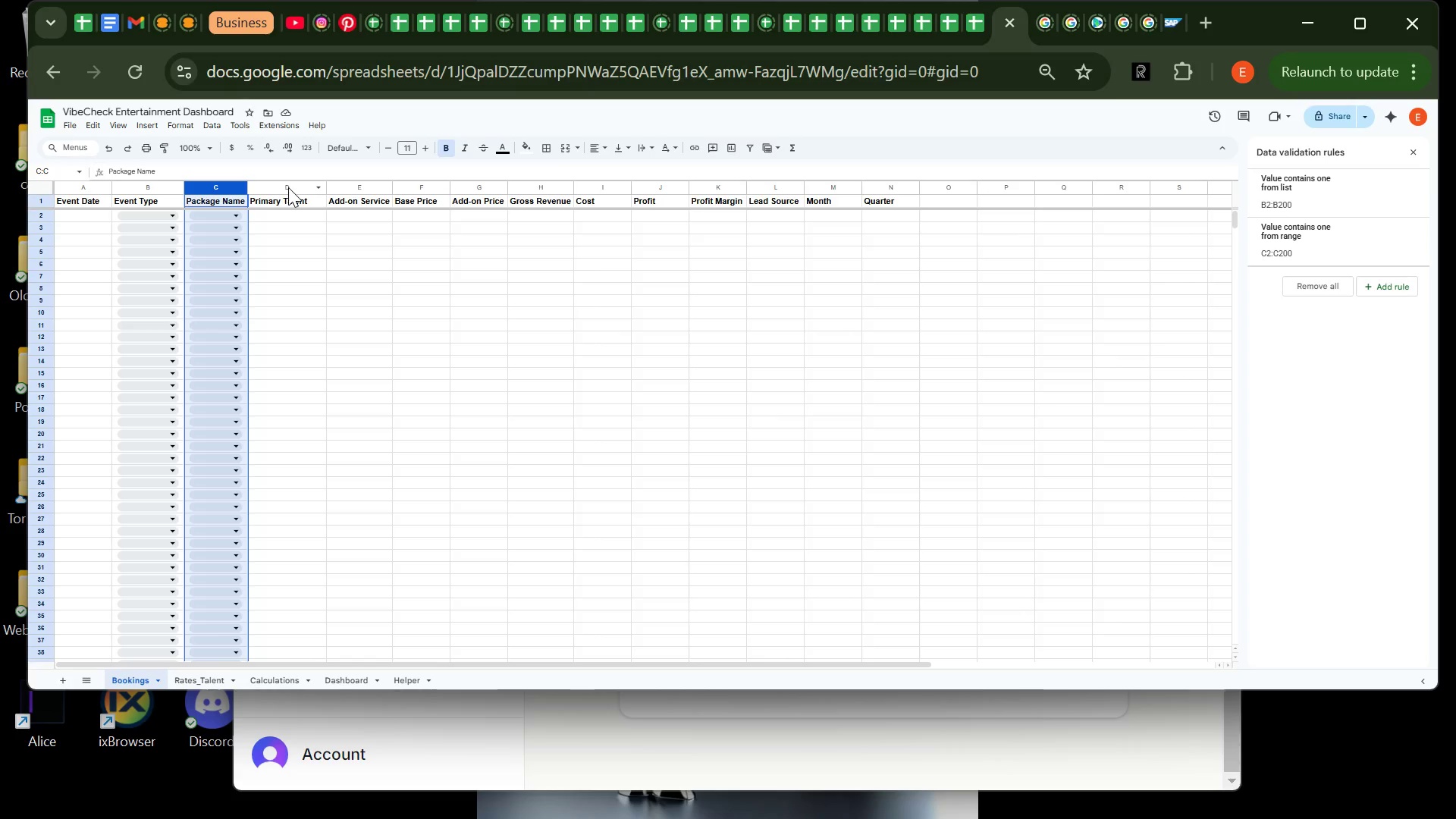 
left_click([288, 187])
 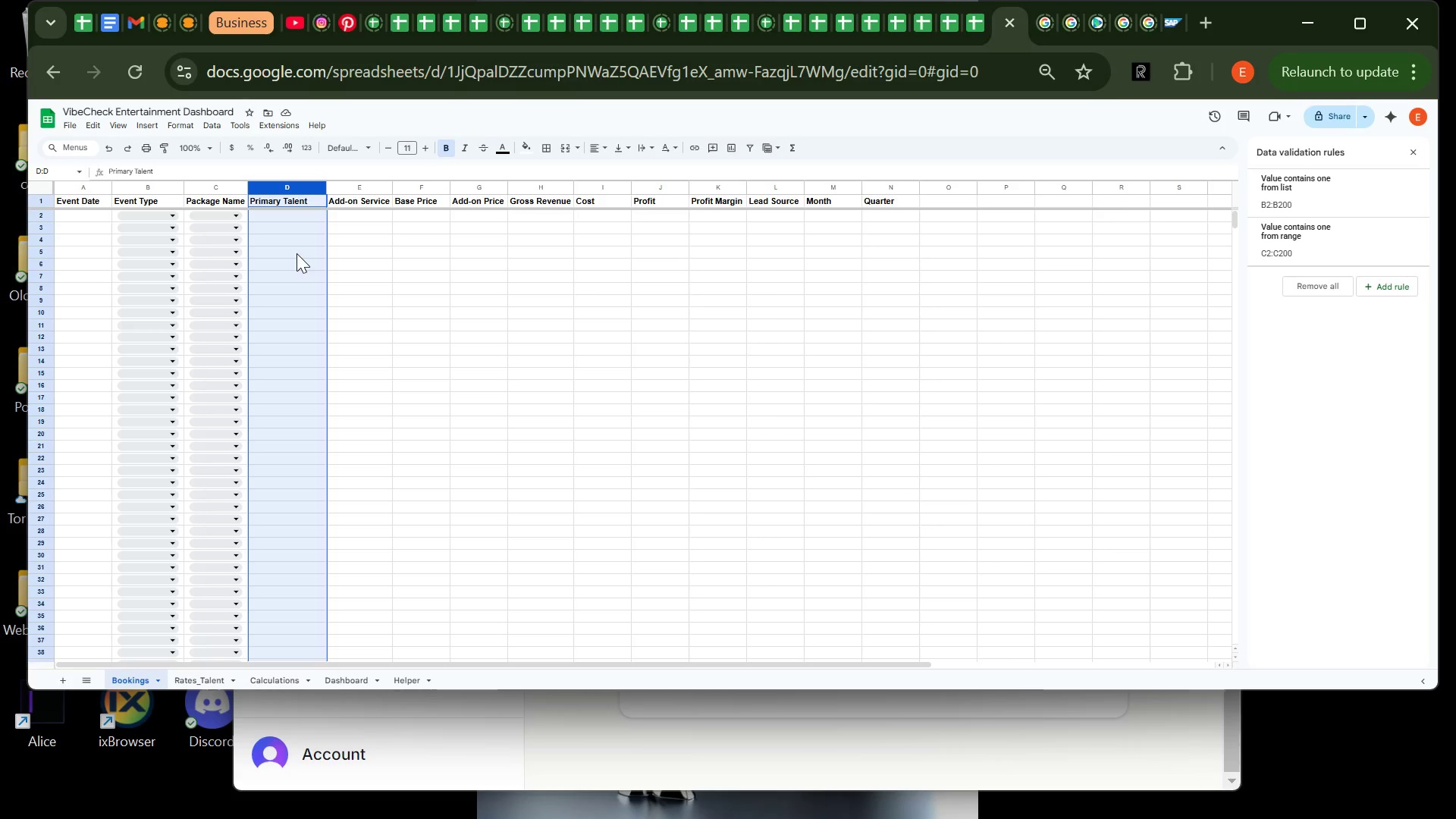 
wait(9.38)
 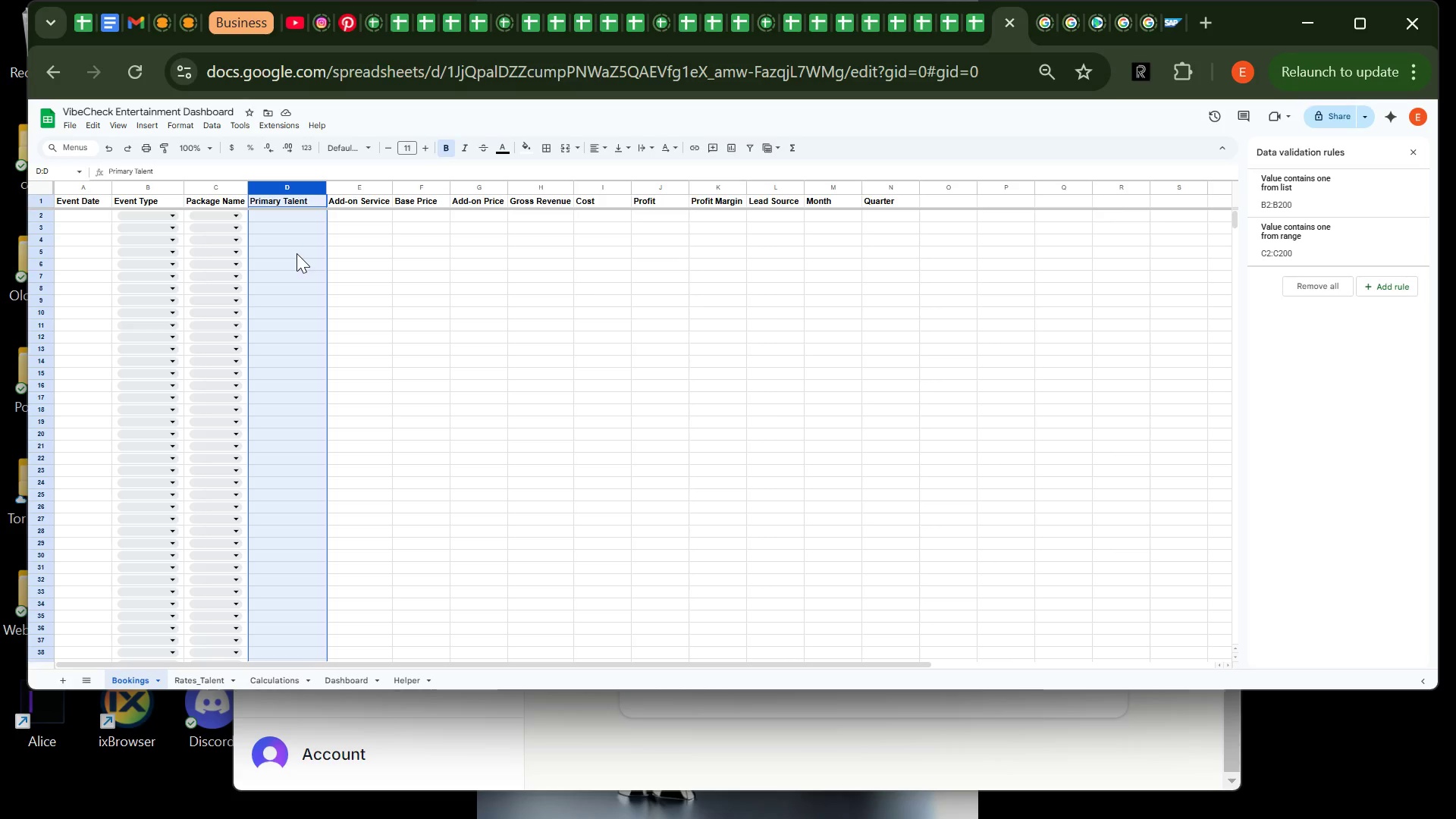 
left_click([209, 123])
 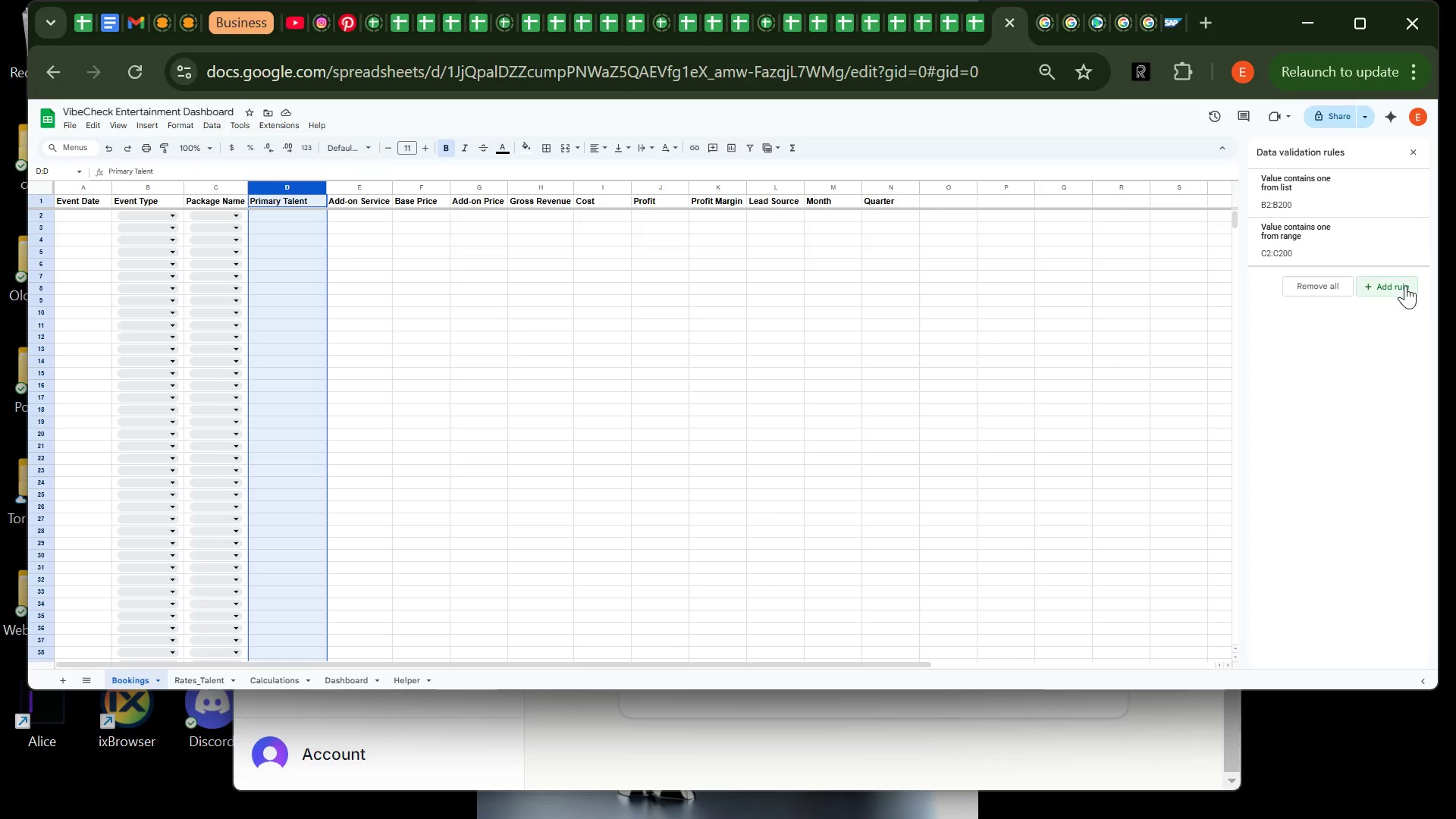 
left_click([1405, 285])
 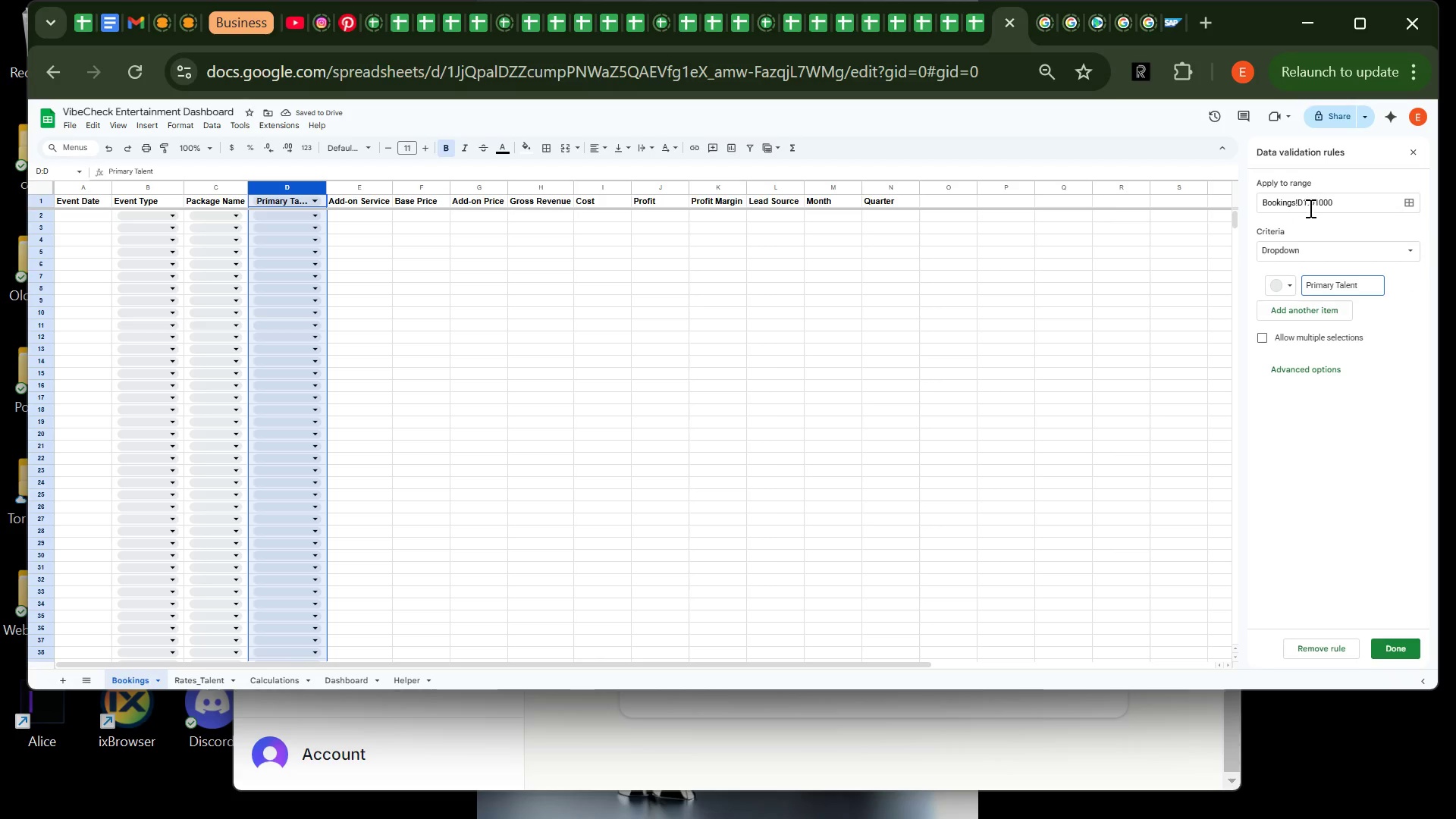 
left_click([1309, 208])
 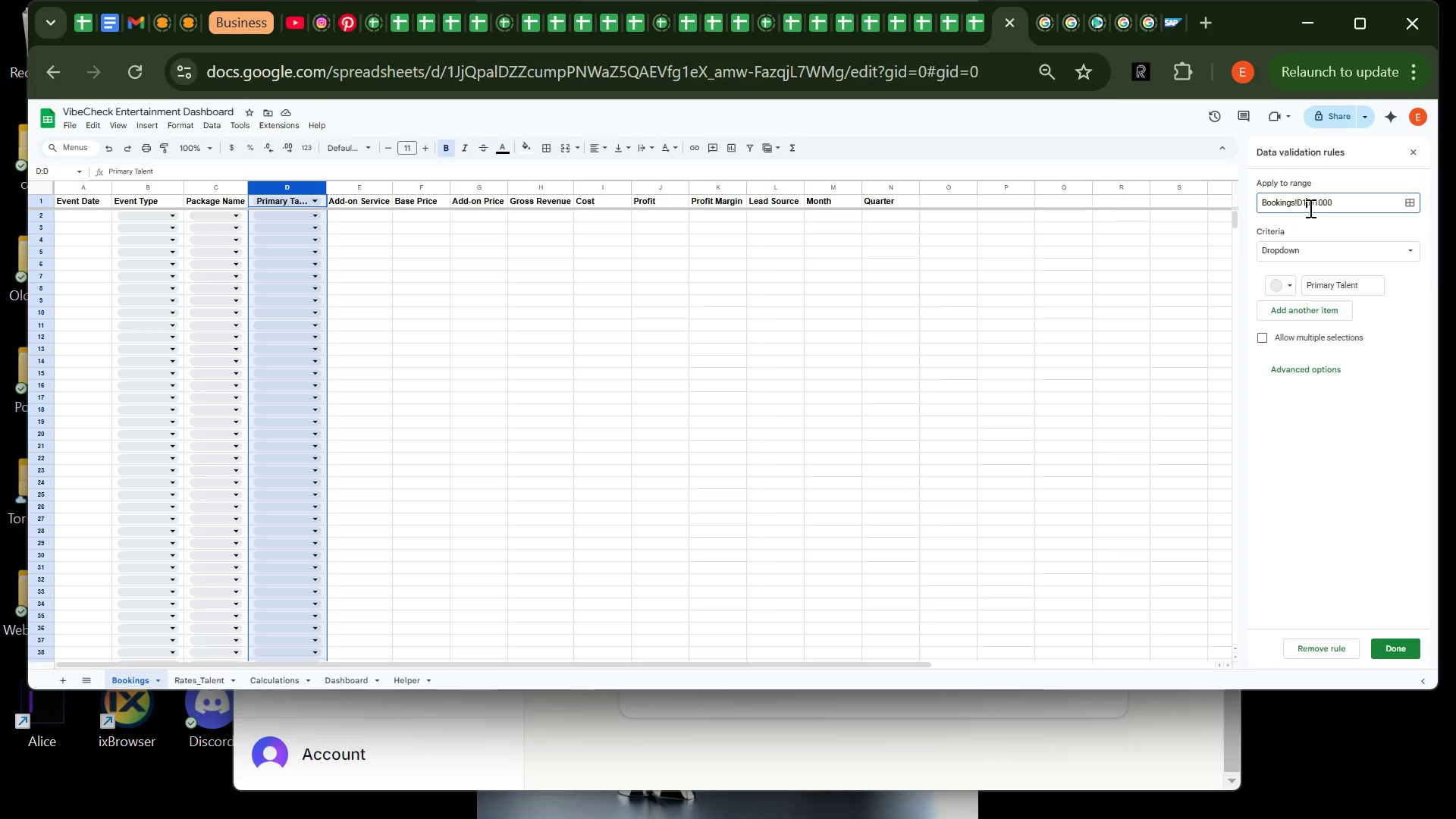 
key(ArrowLeft)
 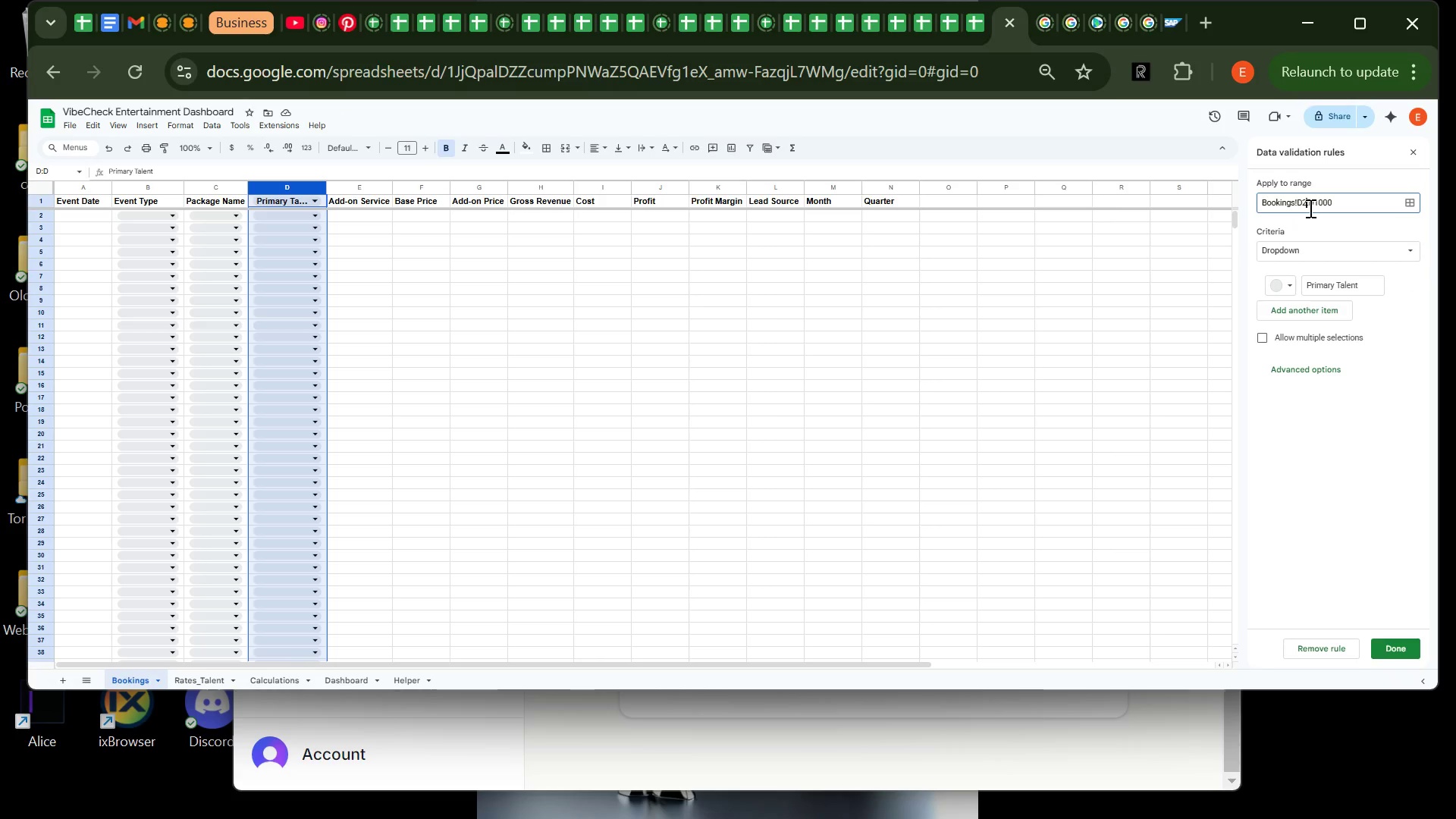 
key(Backspace)
 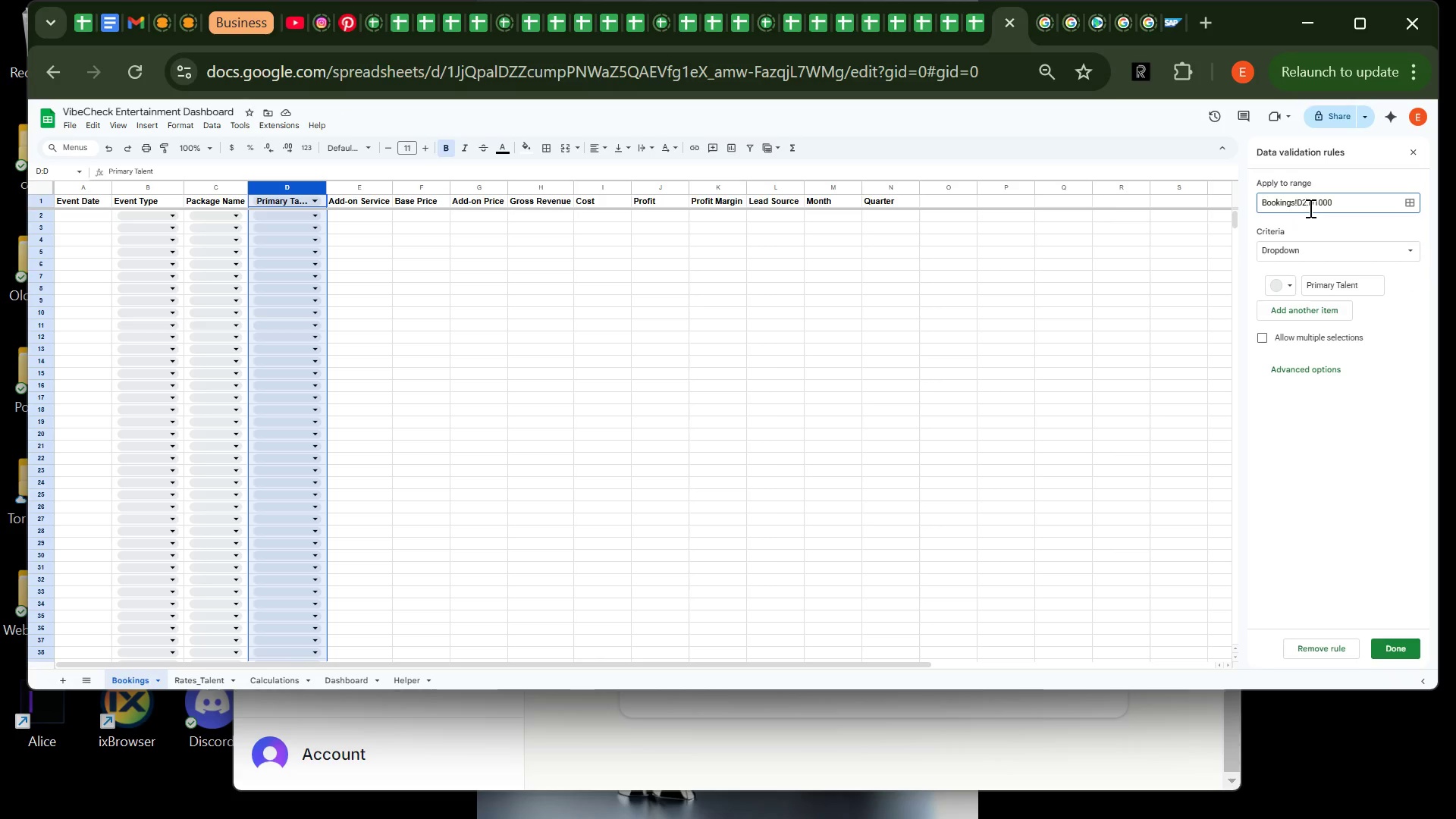 
key(2)
 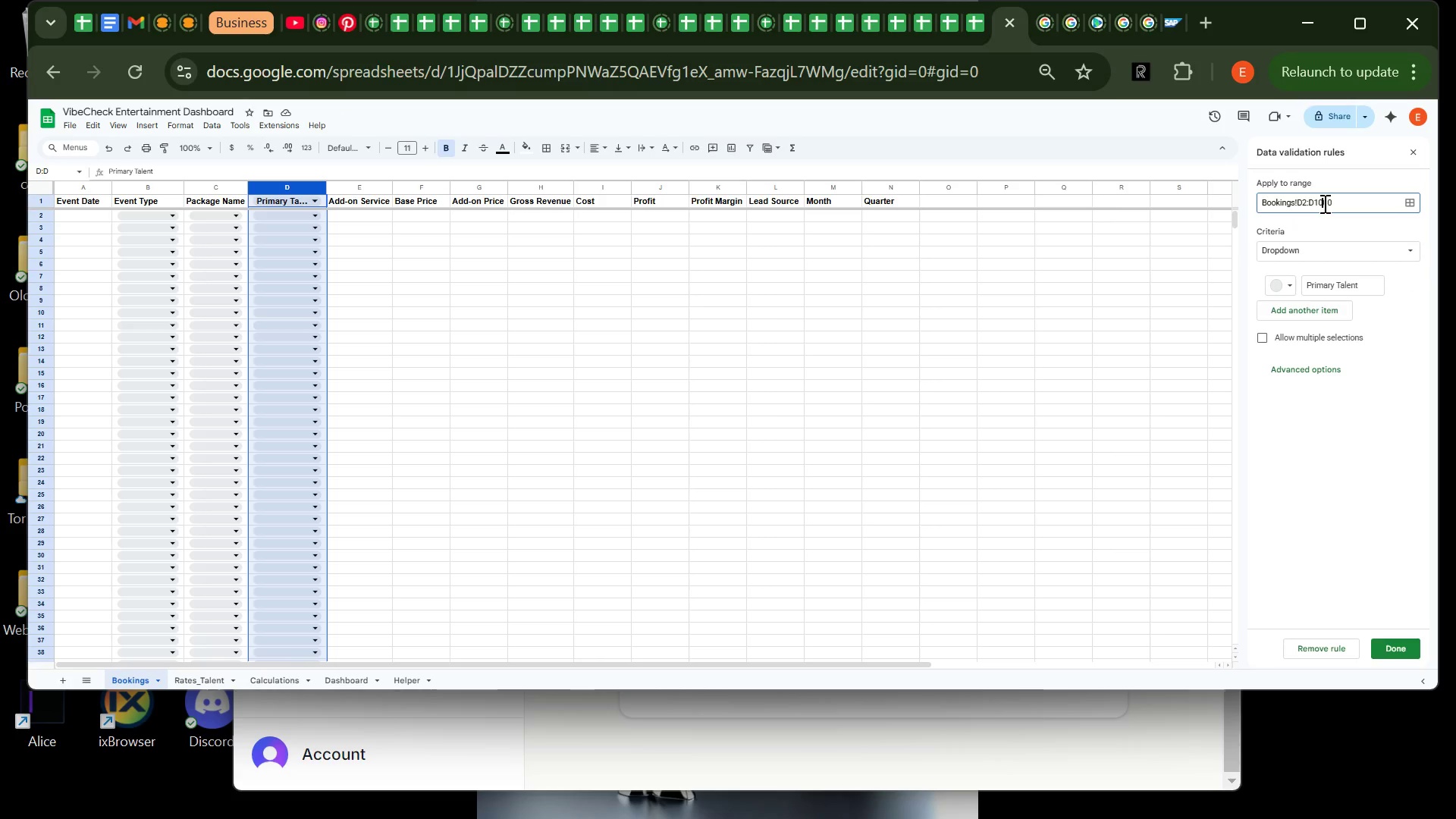 
left_click([1323, 203])
 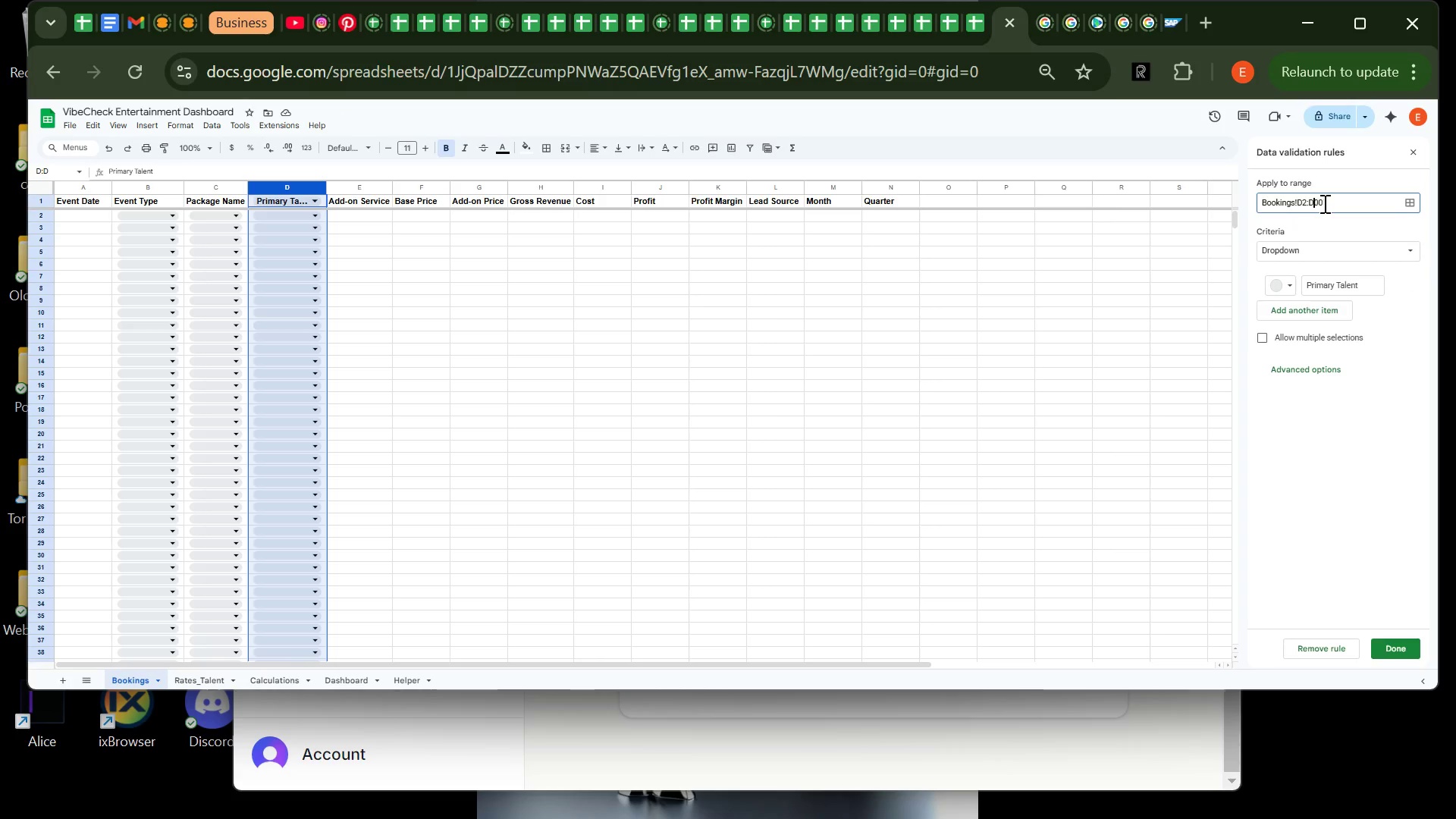 
key(Backspace)
 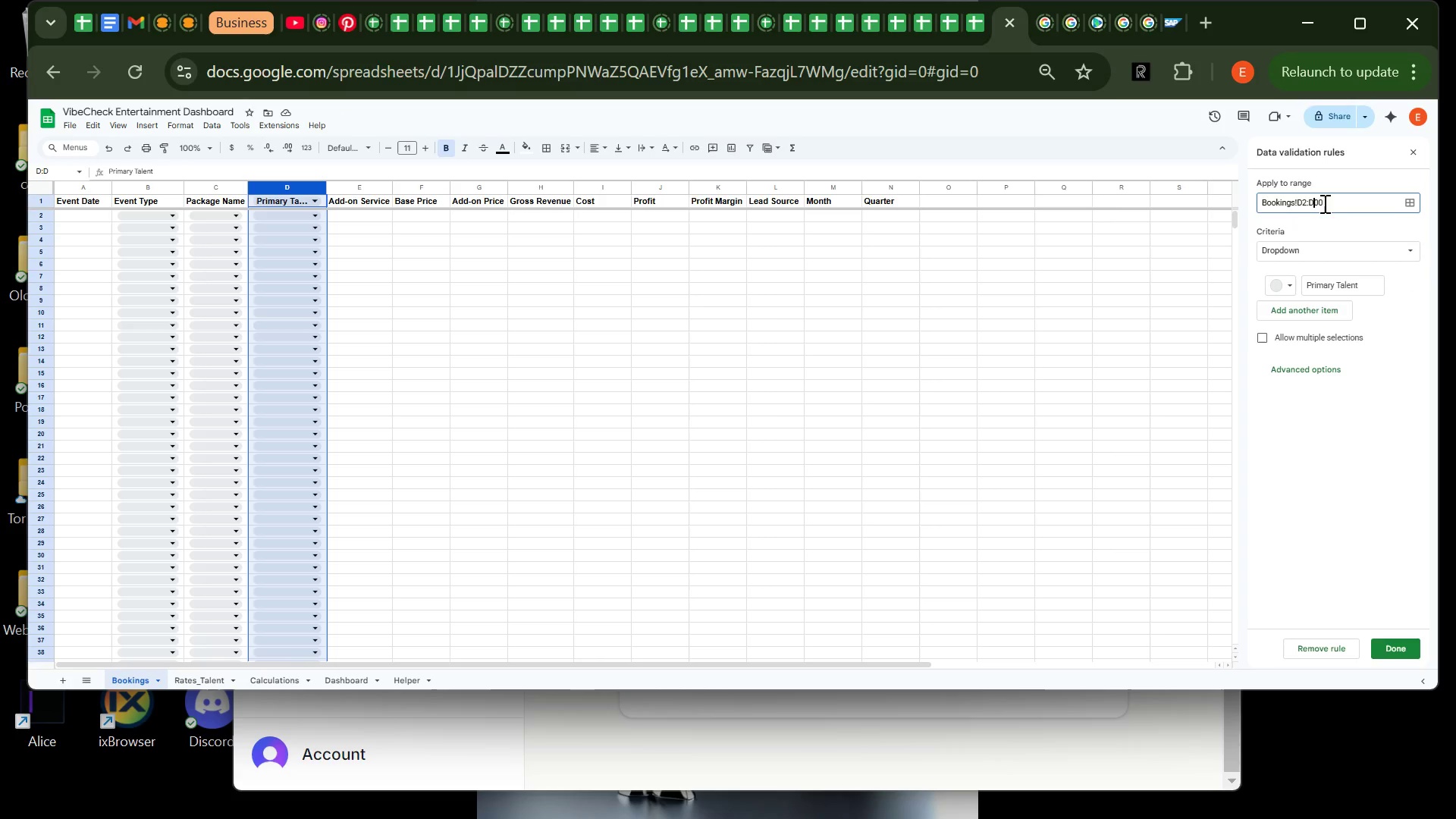 
key(Backspace)
 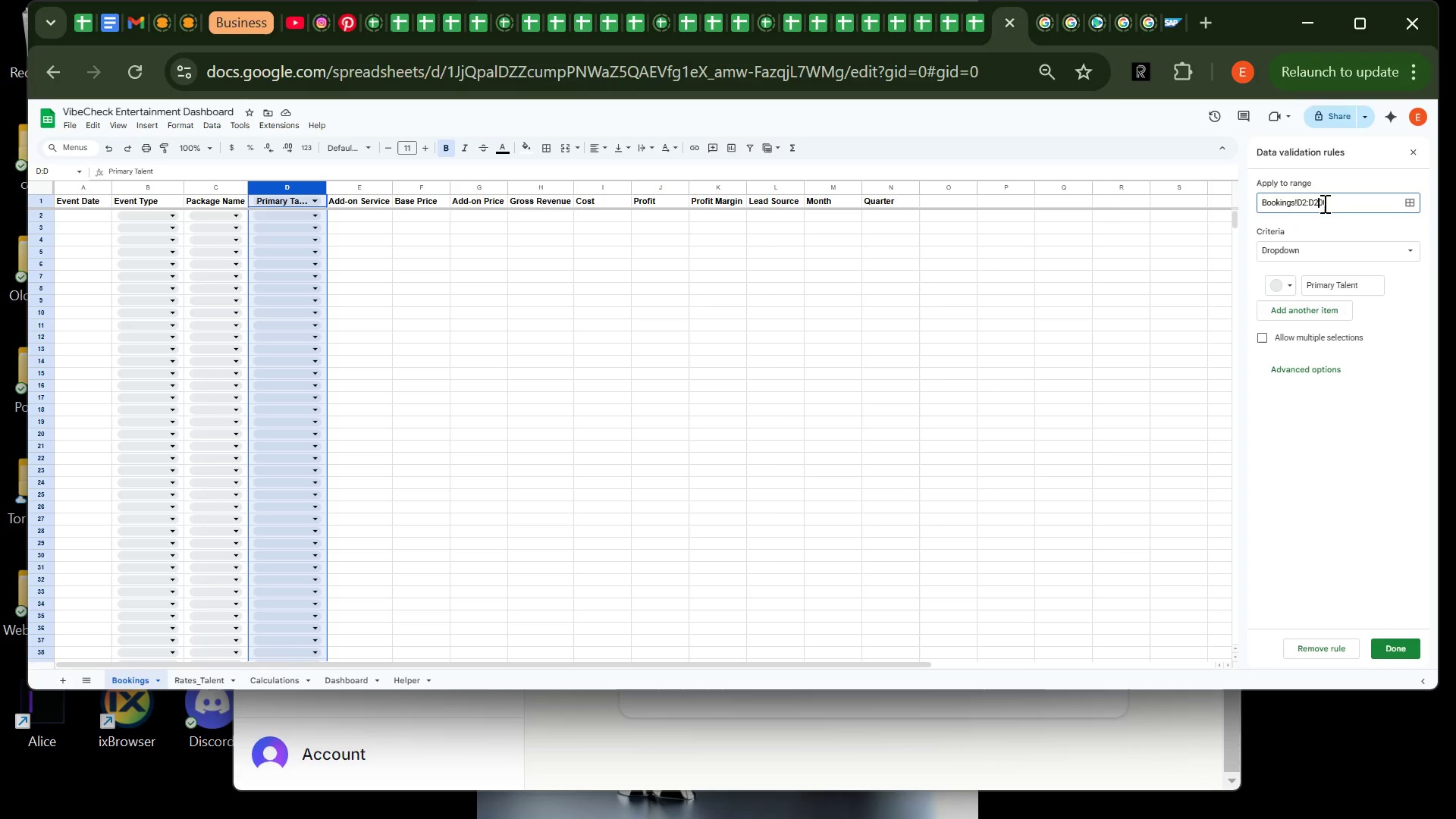 
key(2)
 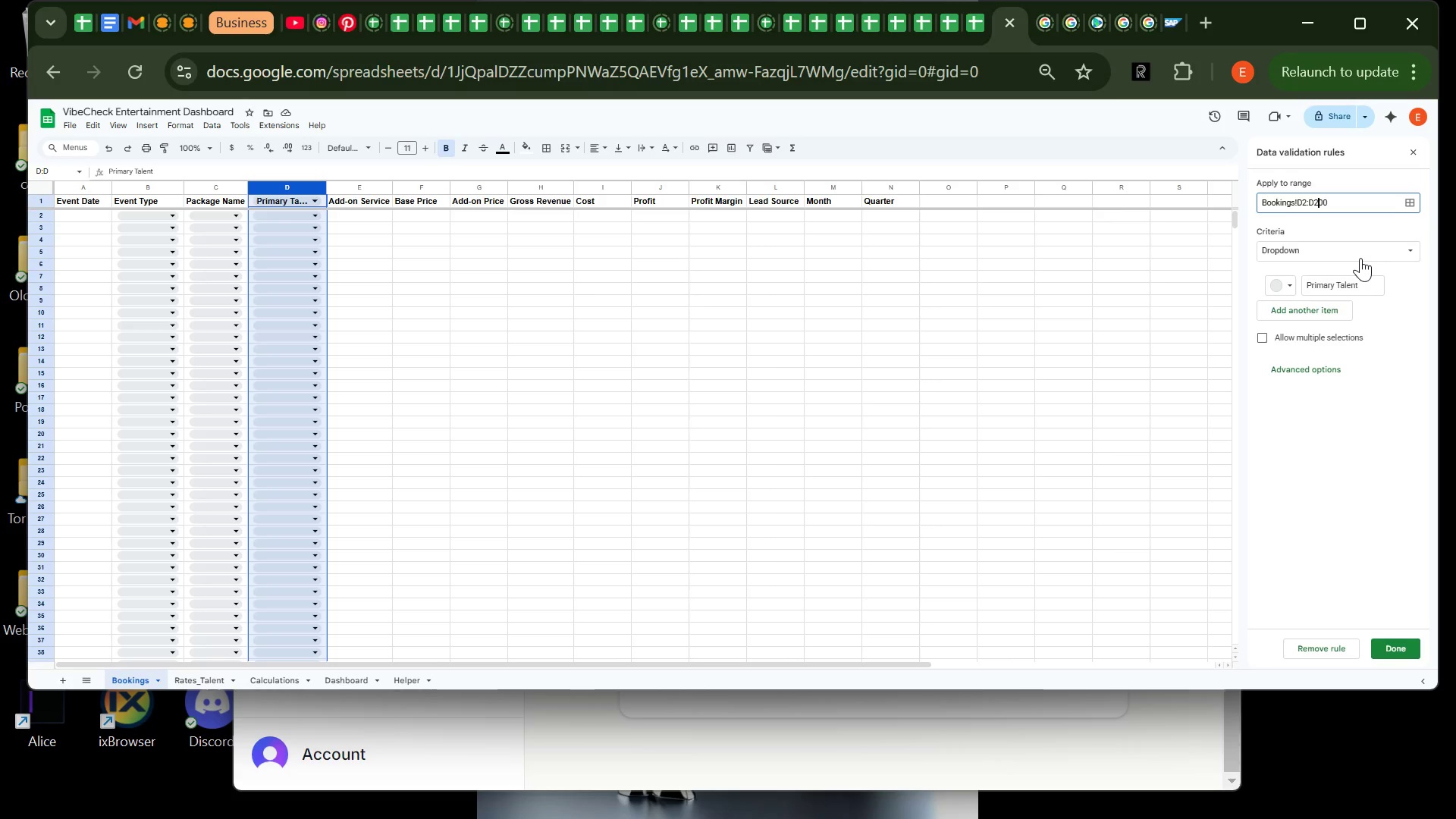 
wait(5.44)
 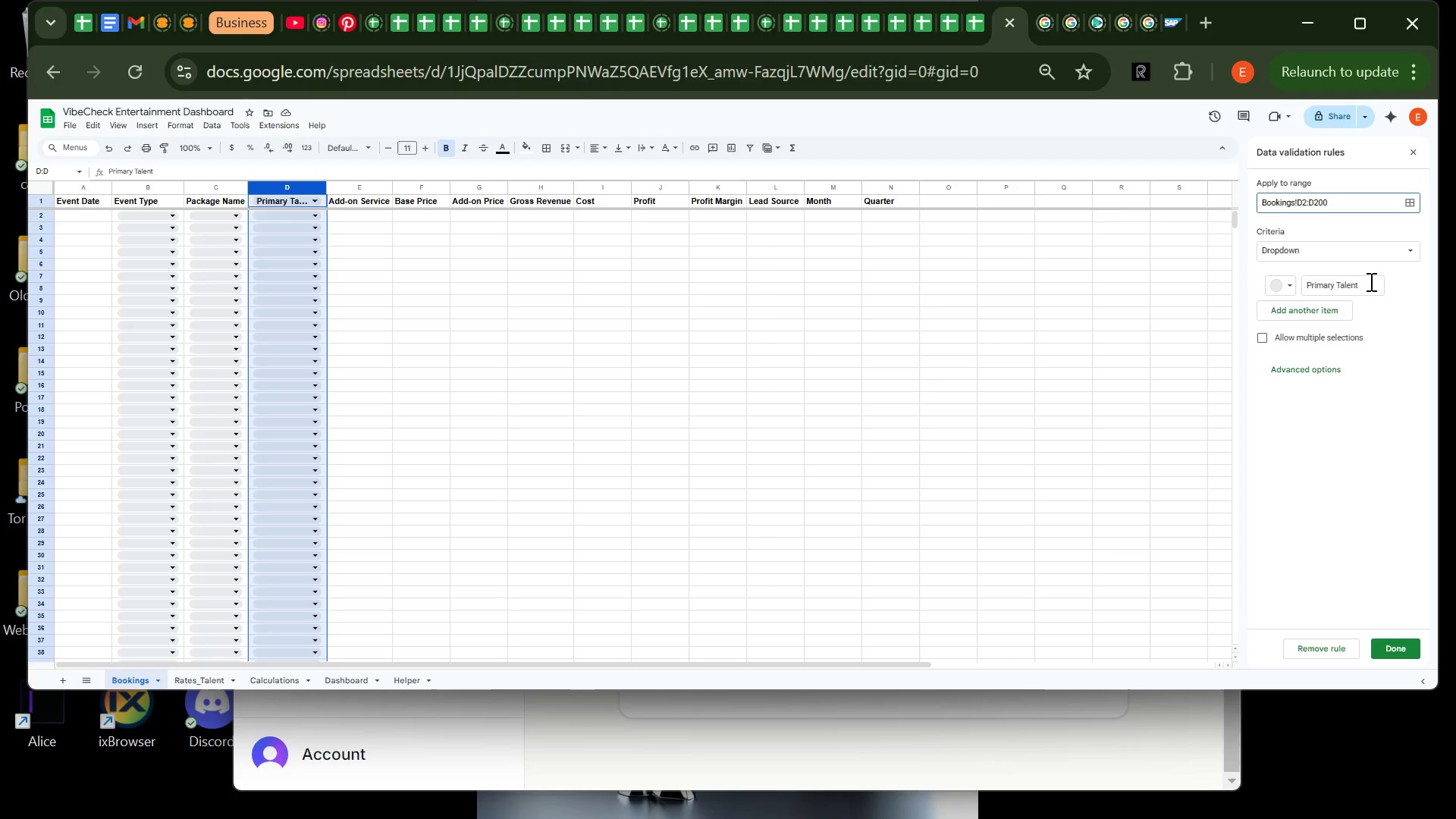 
left_click([1356, 251])
 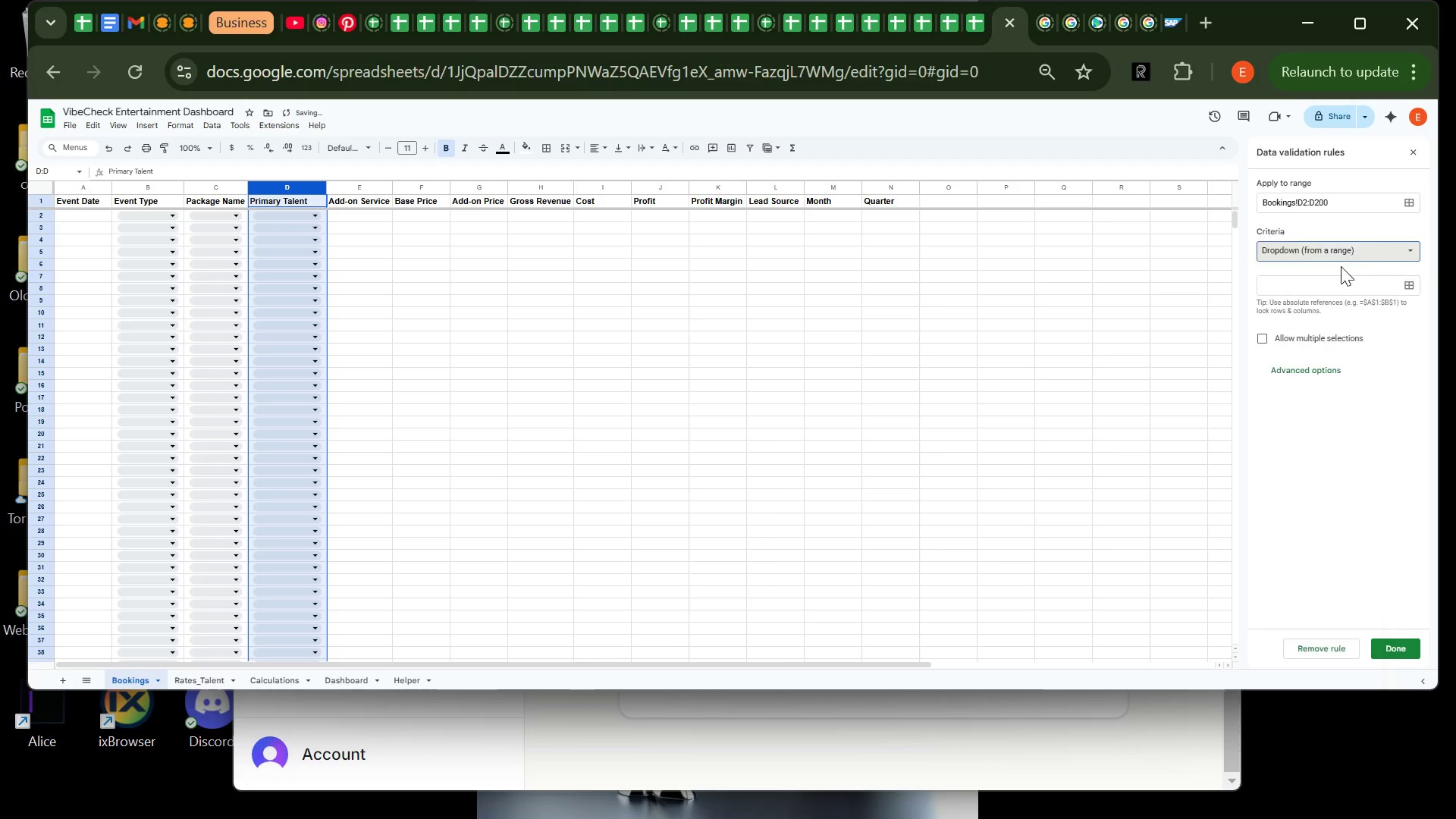 
left_click([1341, 266])
 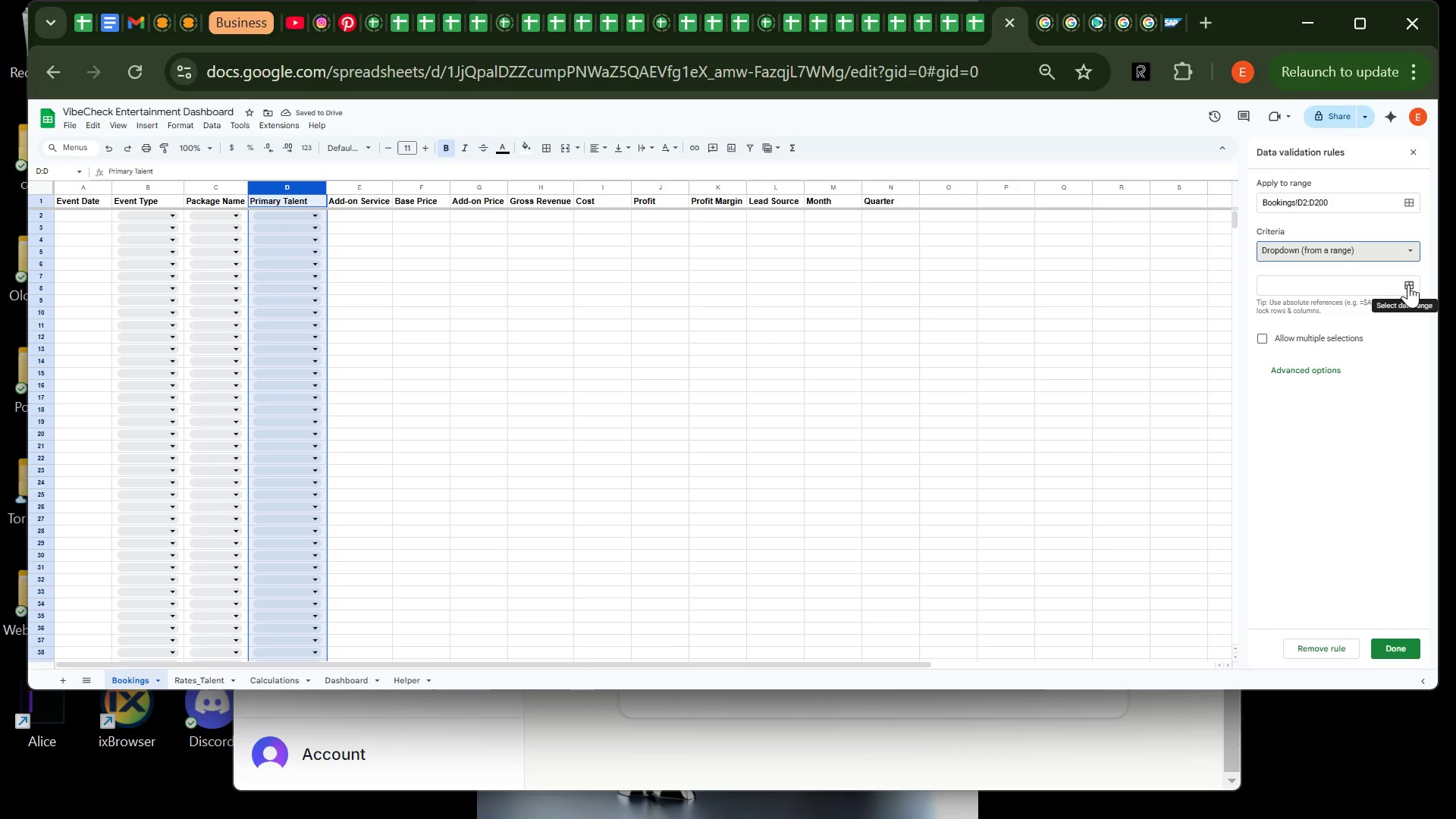 
left_click([1408, 284])
 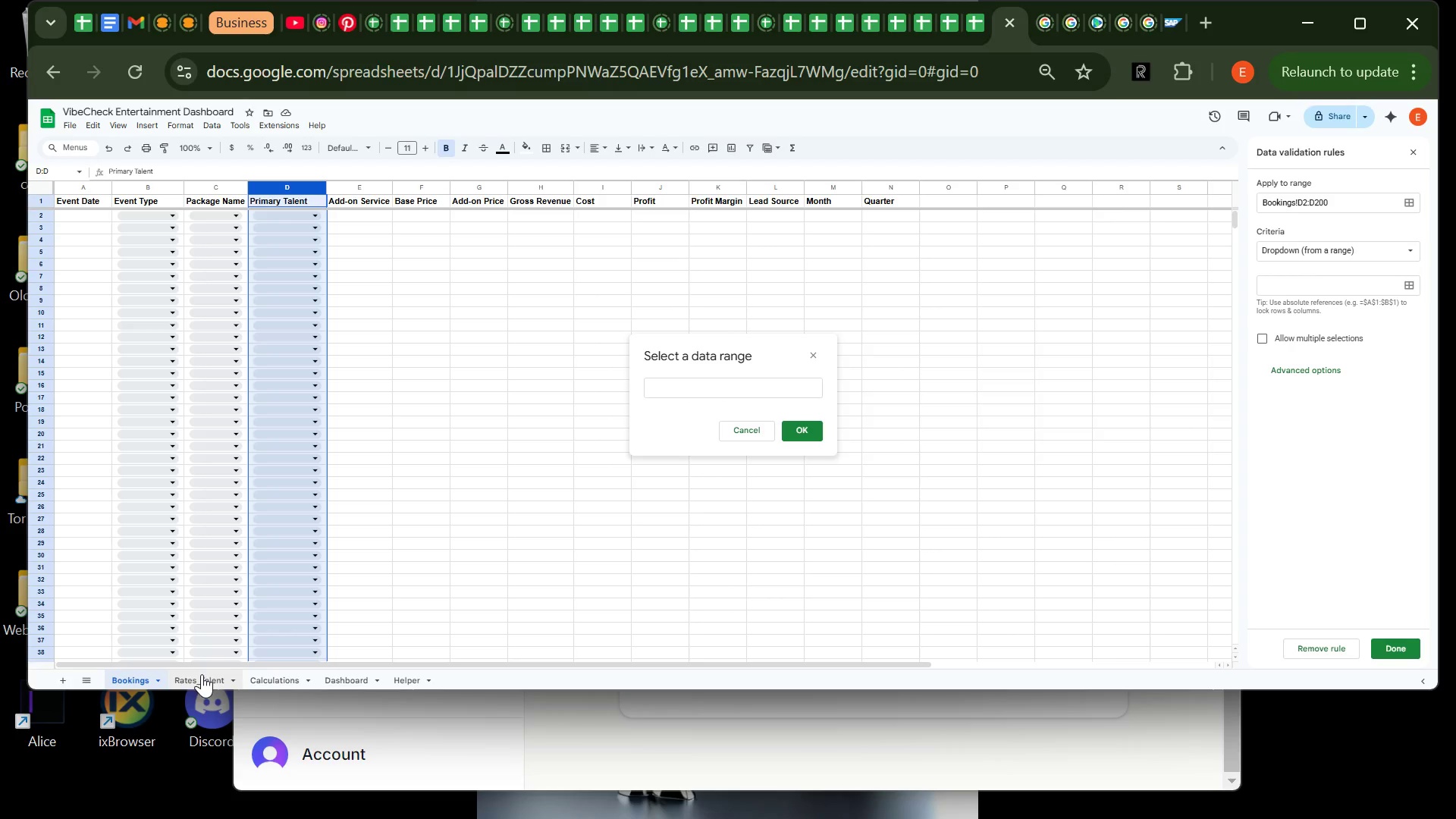 
left_click([202, 674])
 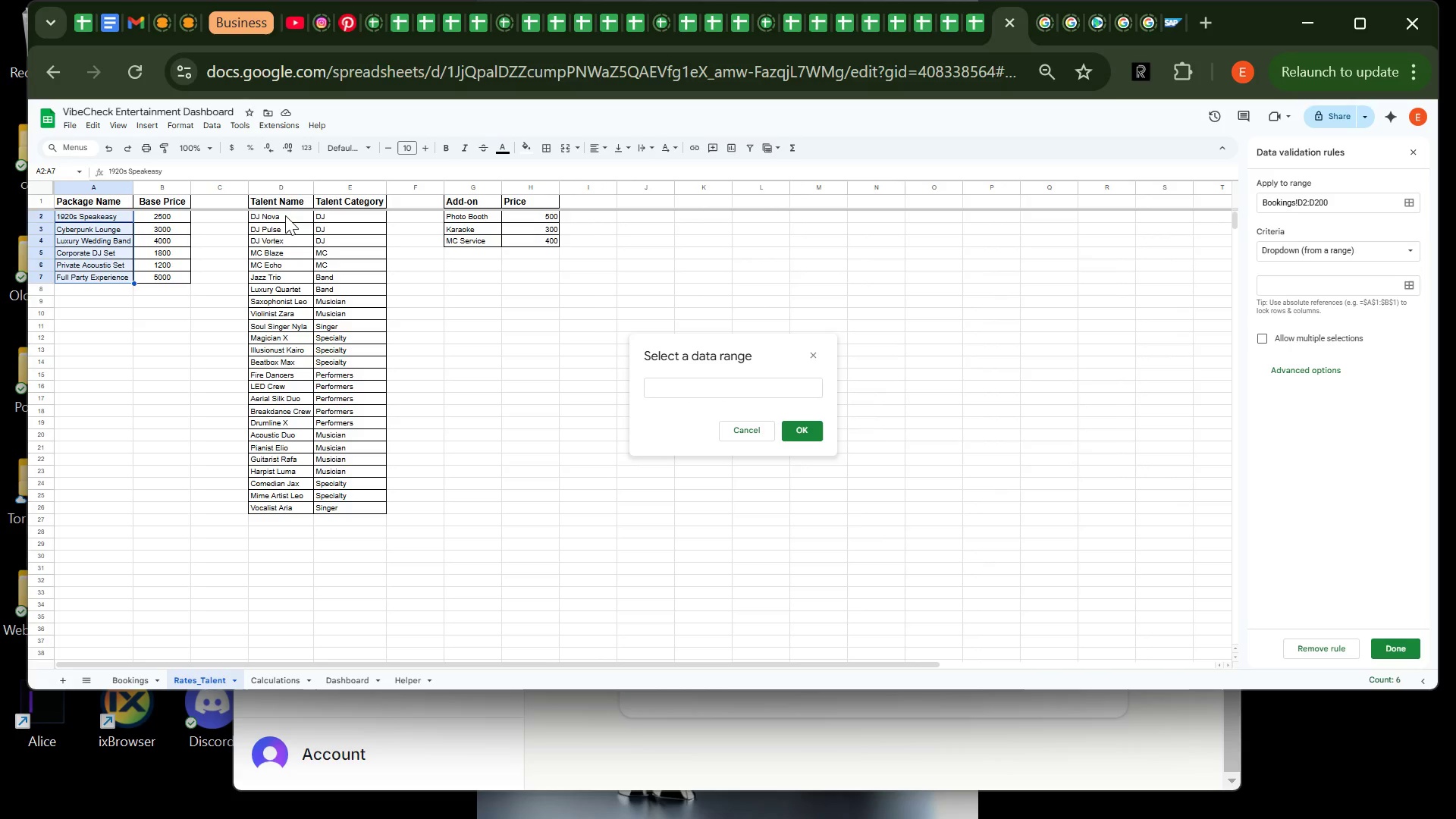 
left_click([285, 215])
 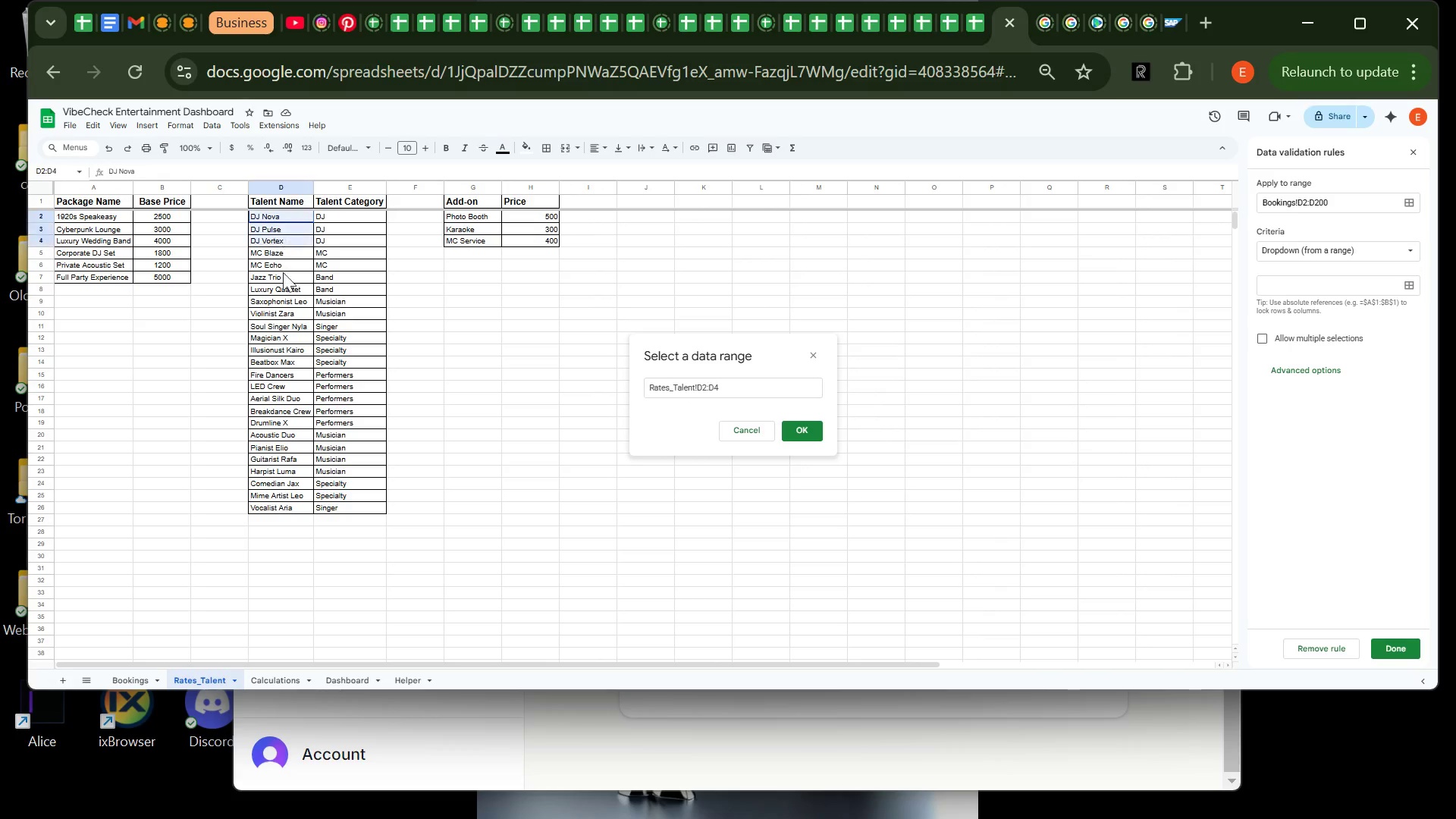 
left_click_drag(start_coordinate=[285, 215], to_coordinate=[296, 506])
 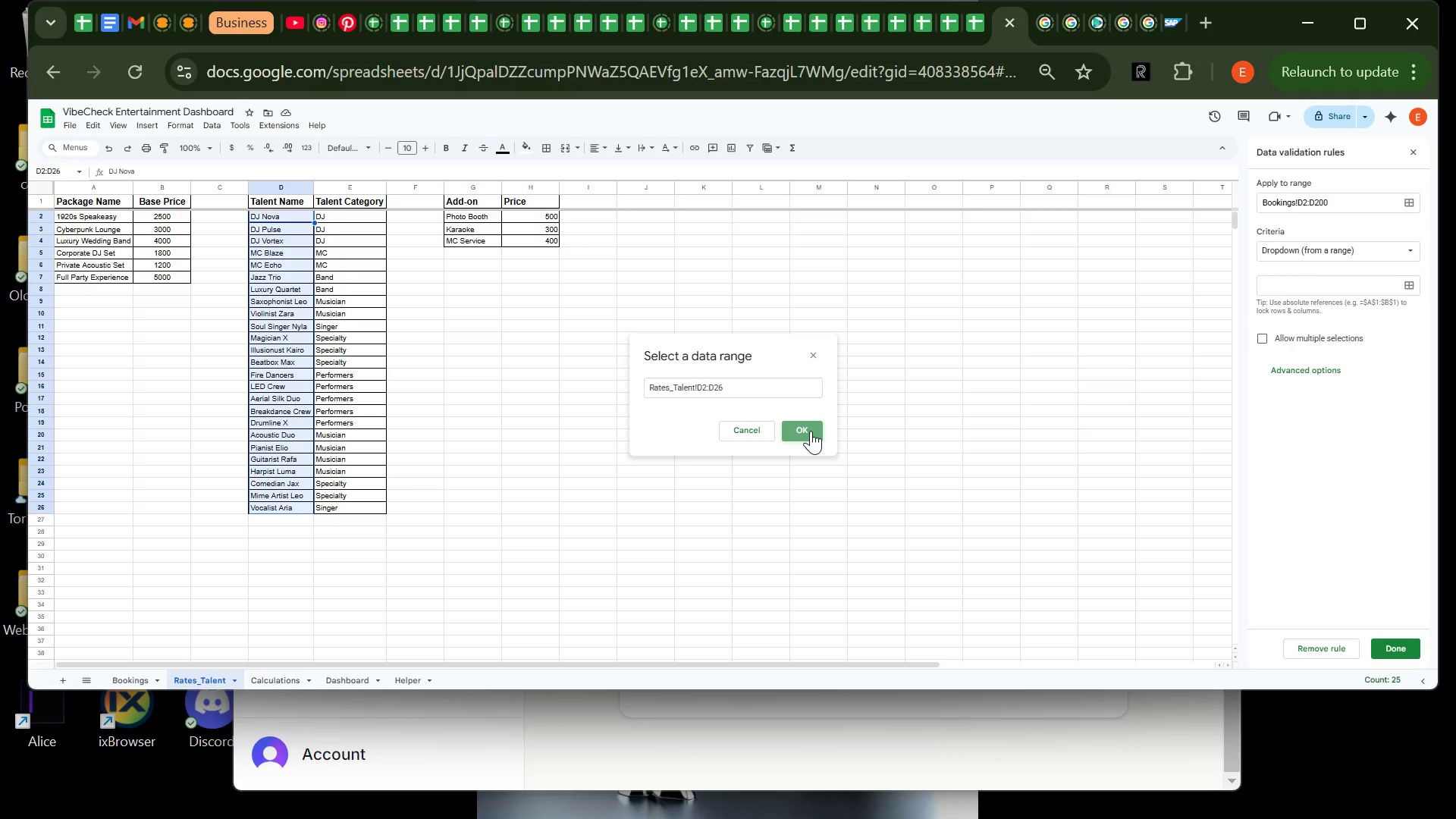 
left_click([811, 431])
 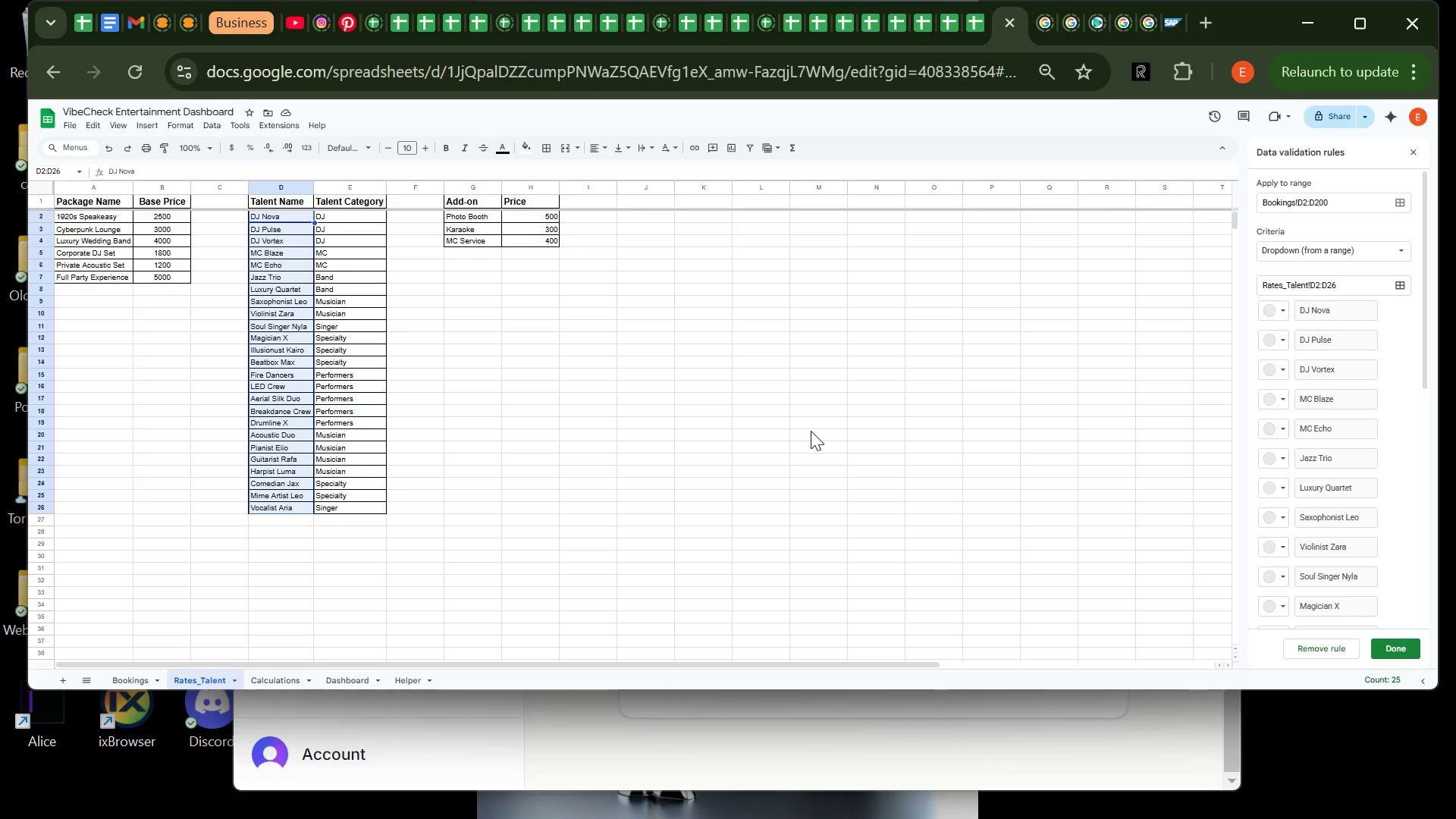 
wait(16.53)
 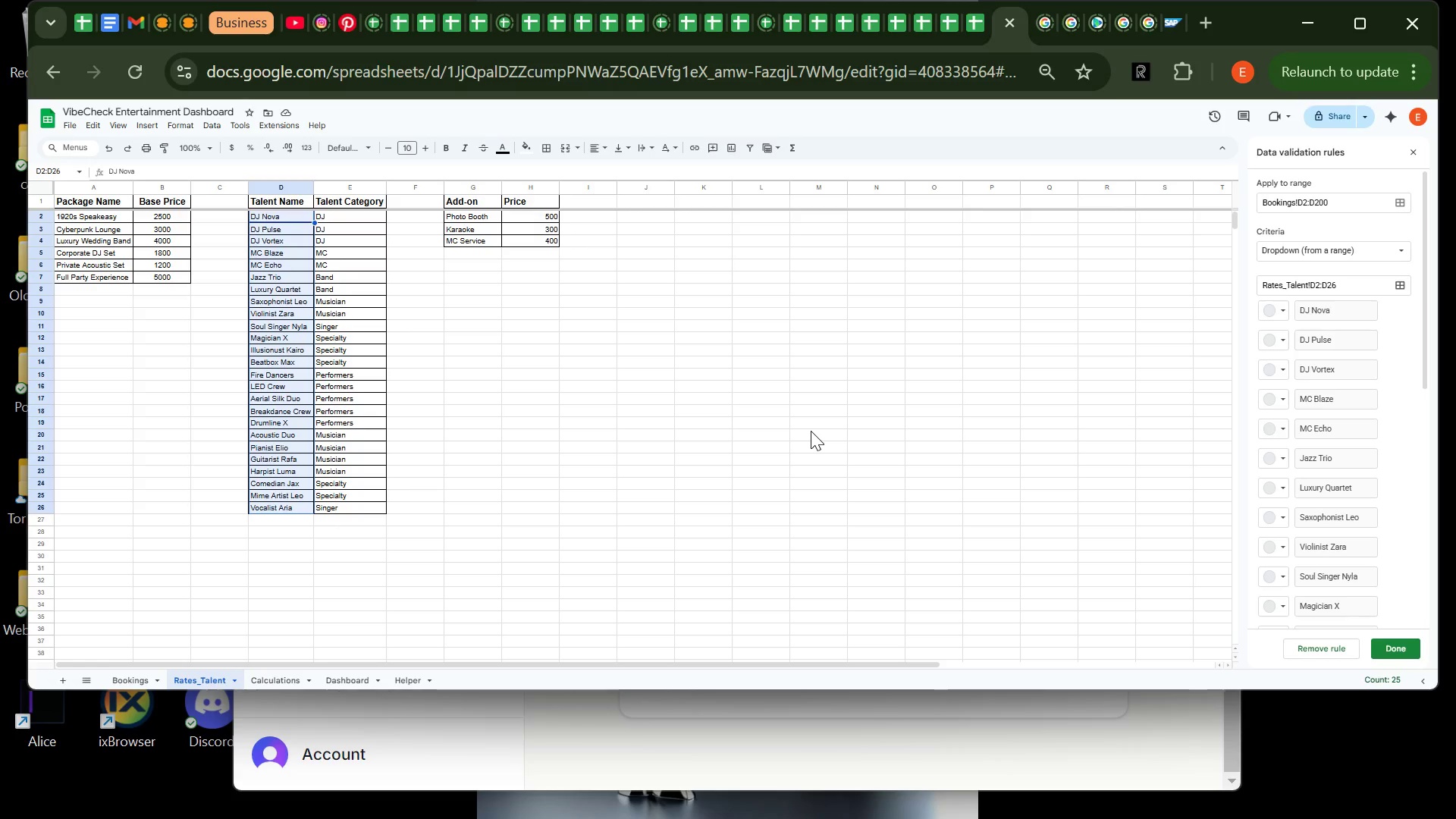 
left_click([1401, 640])
 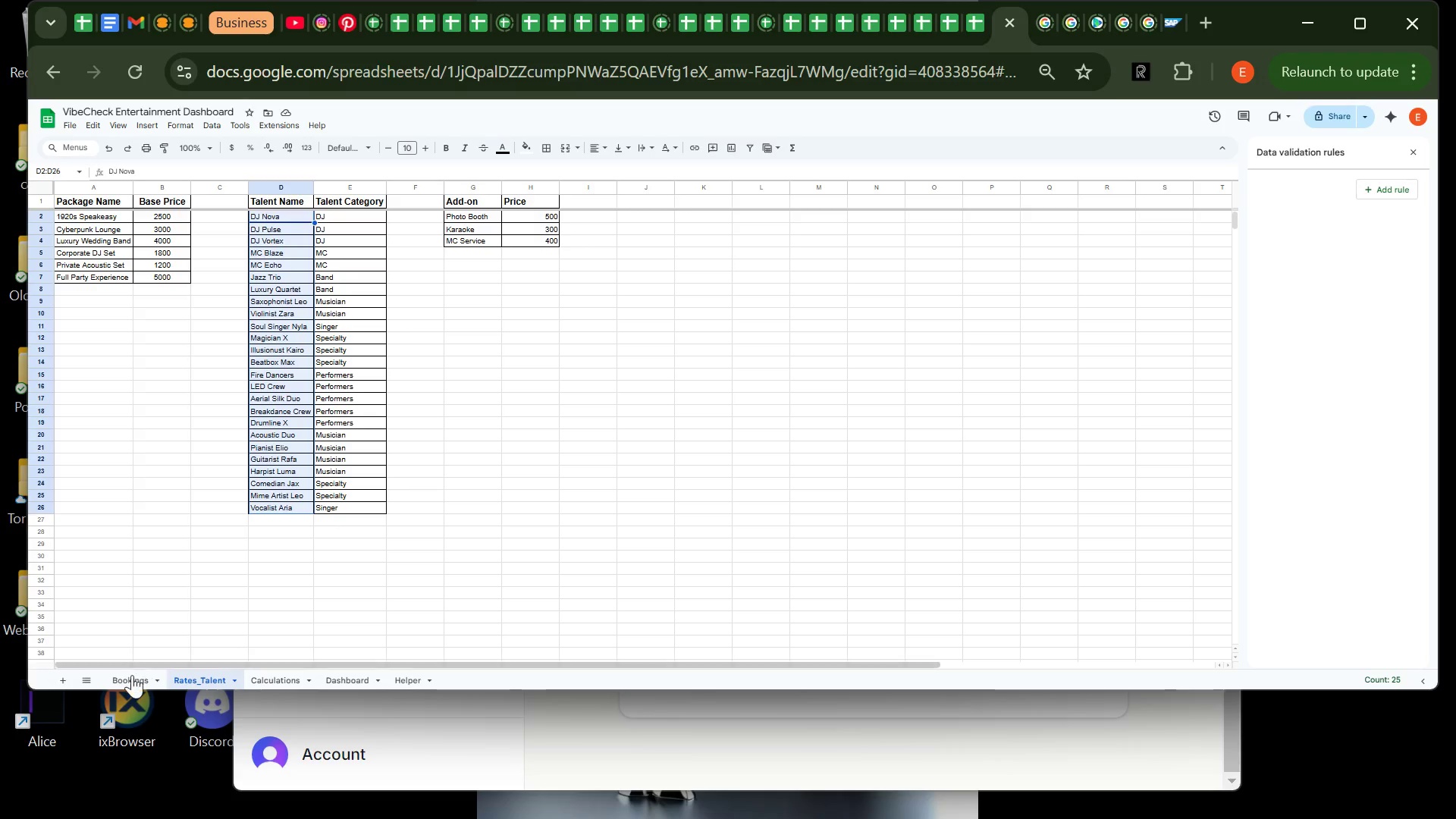 
left_click([130, 678])
 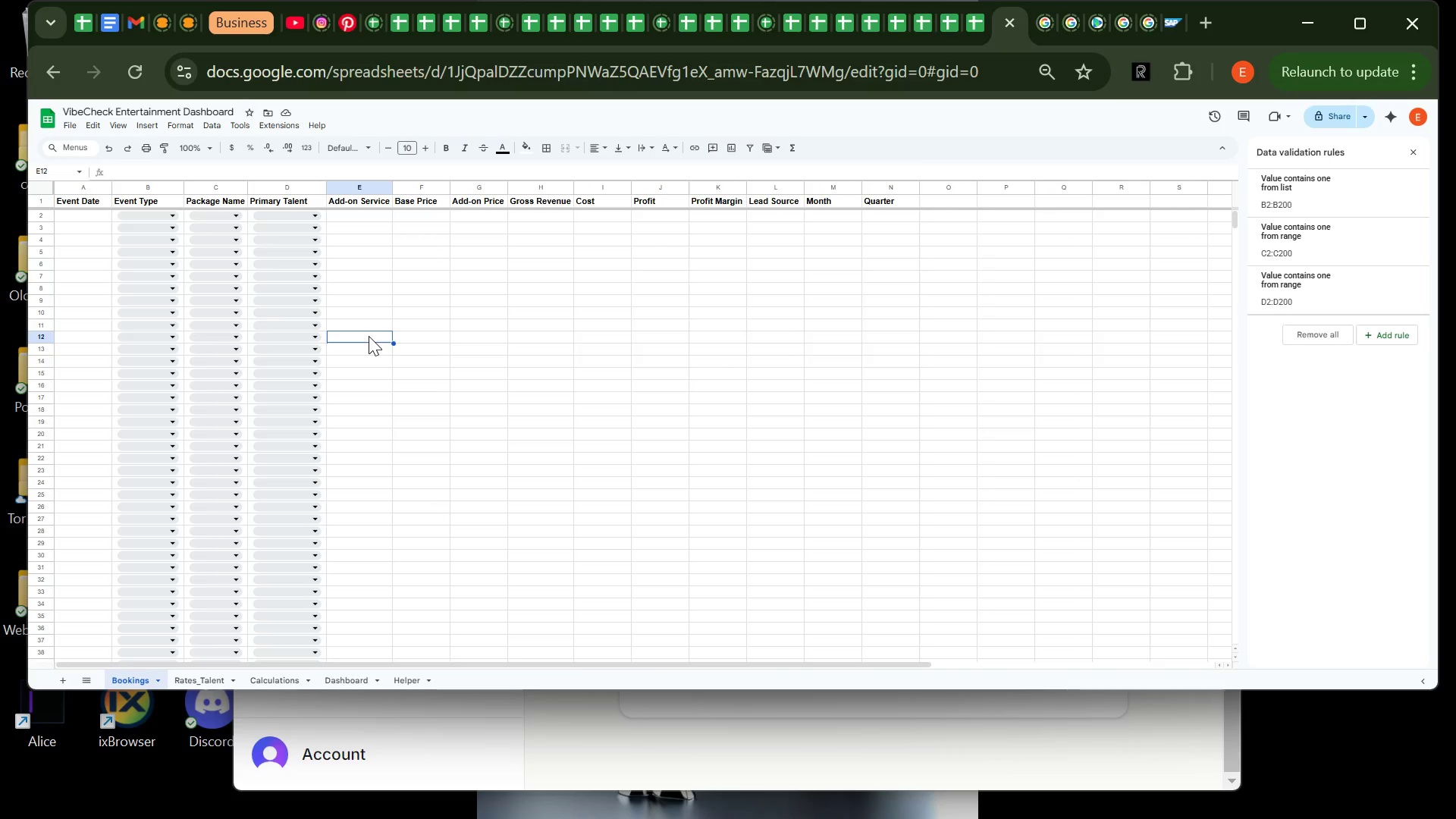 
left_click([369, 336])
 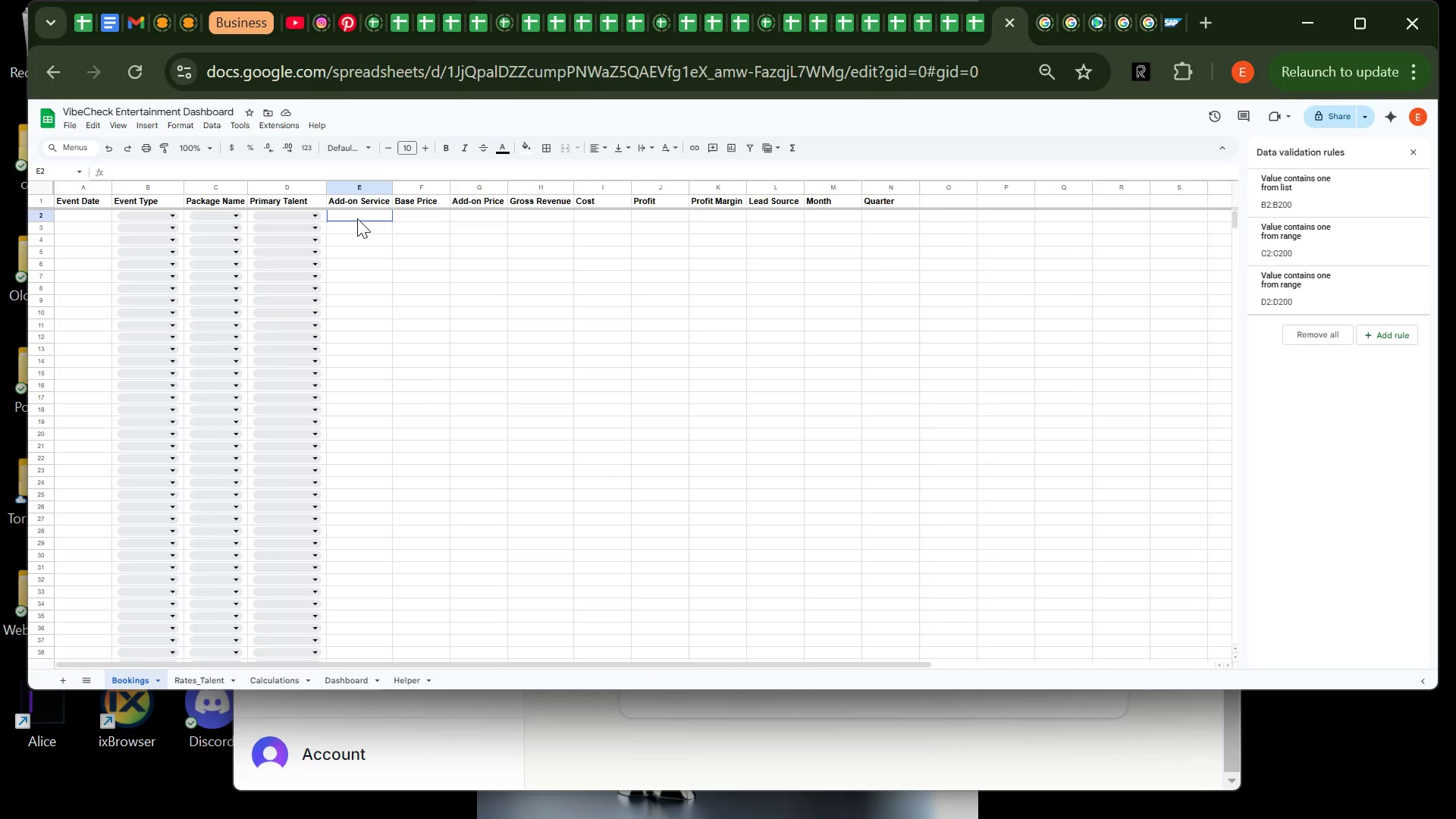 
left_click([357, 218])
 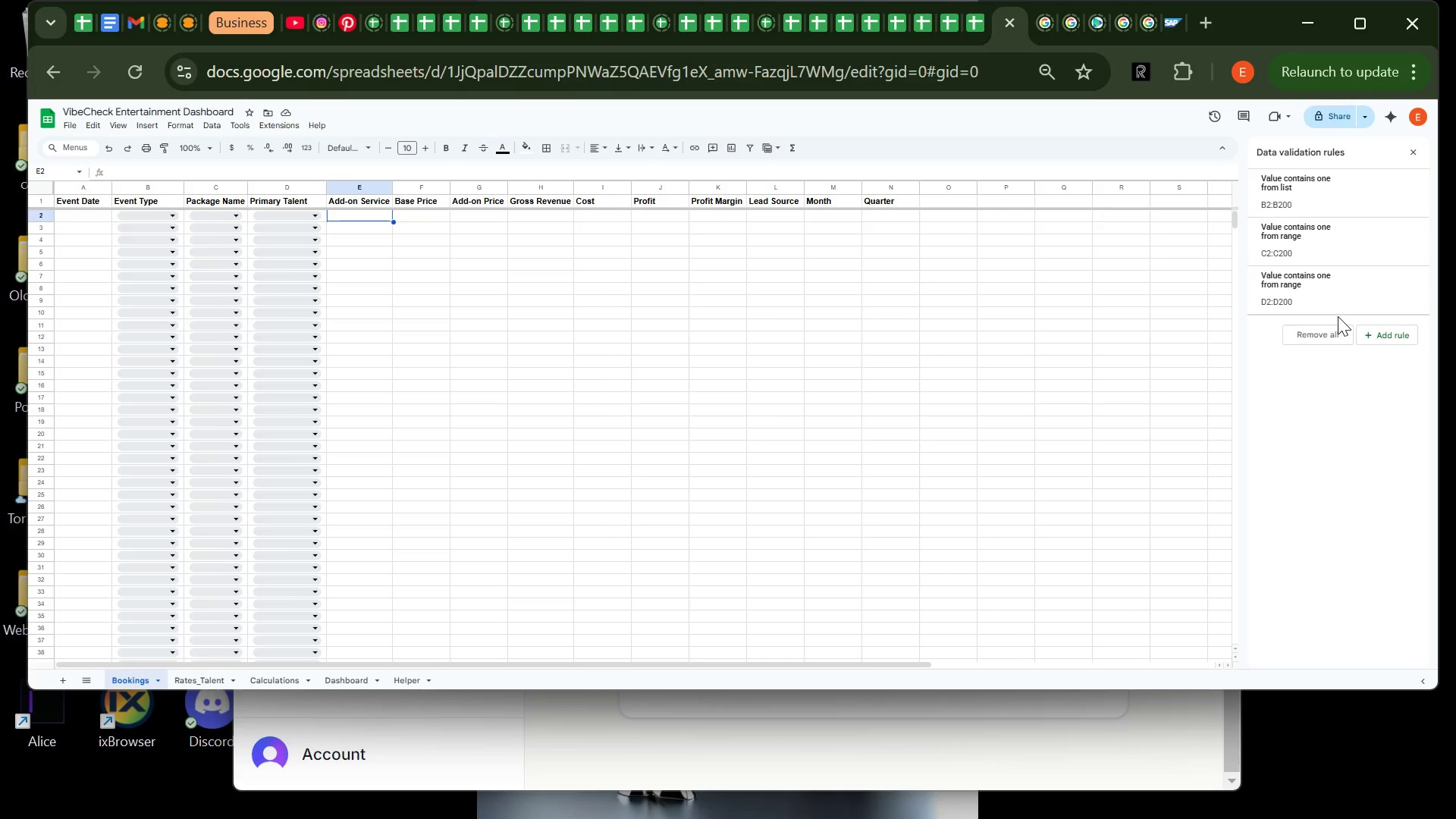 
wait(6.95)
 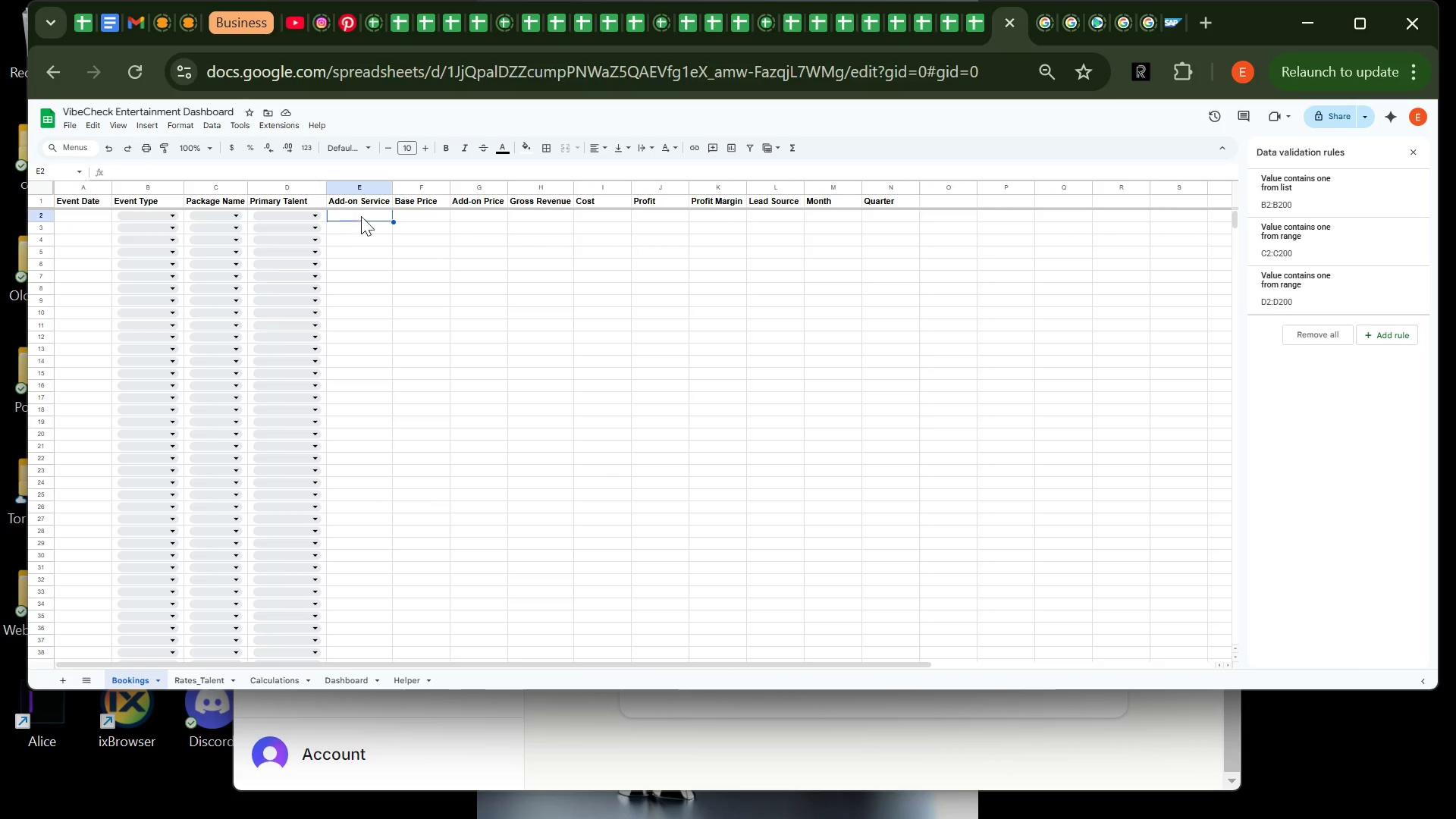 
left_click([1373, 339])
 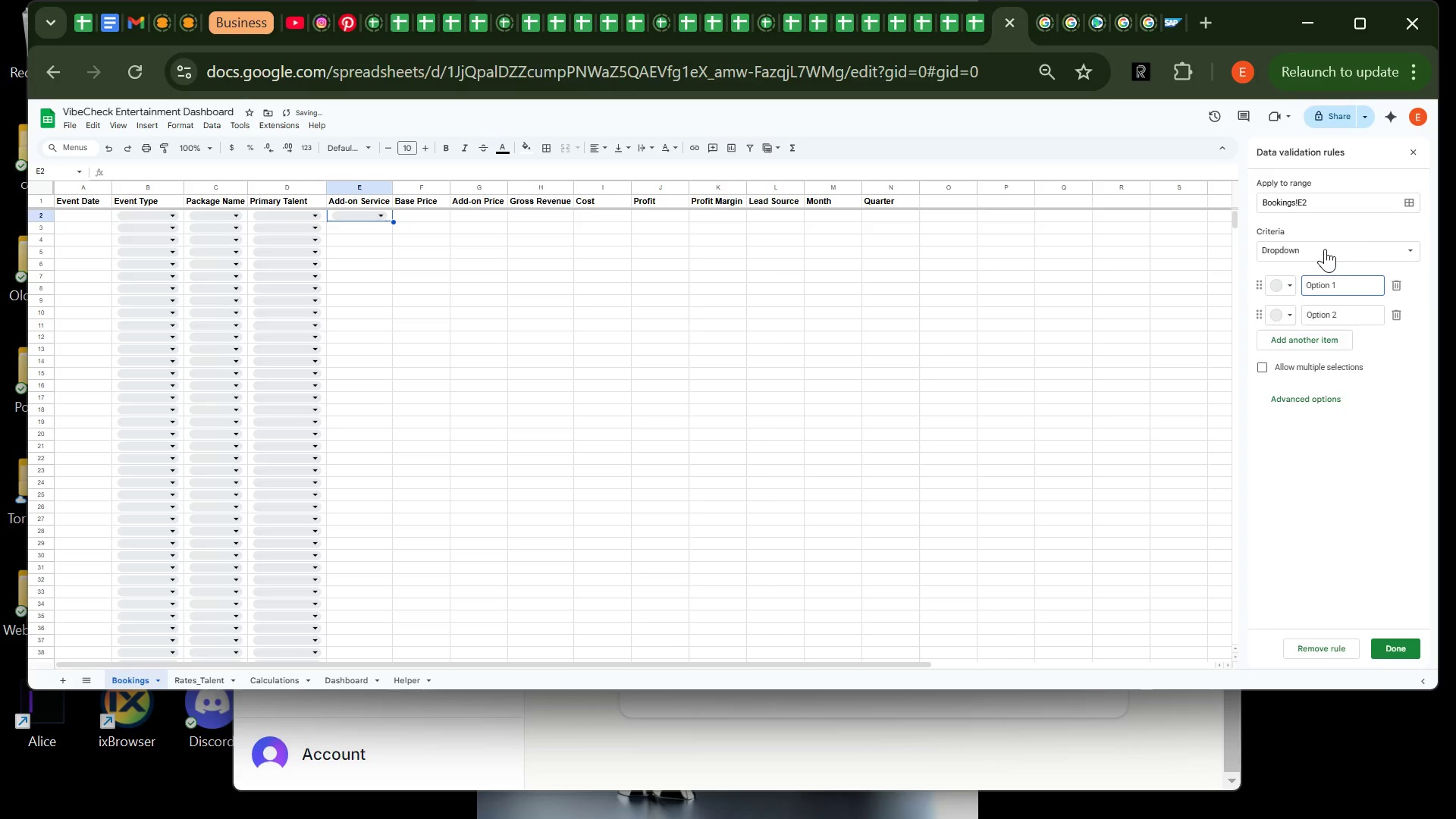 
left_click([1325, 249])
 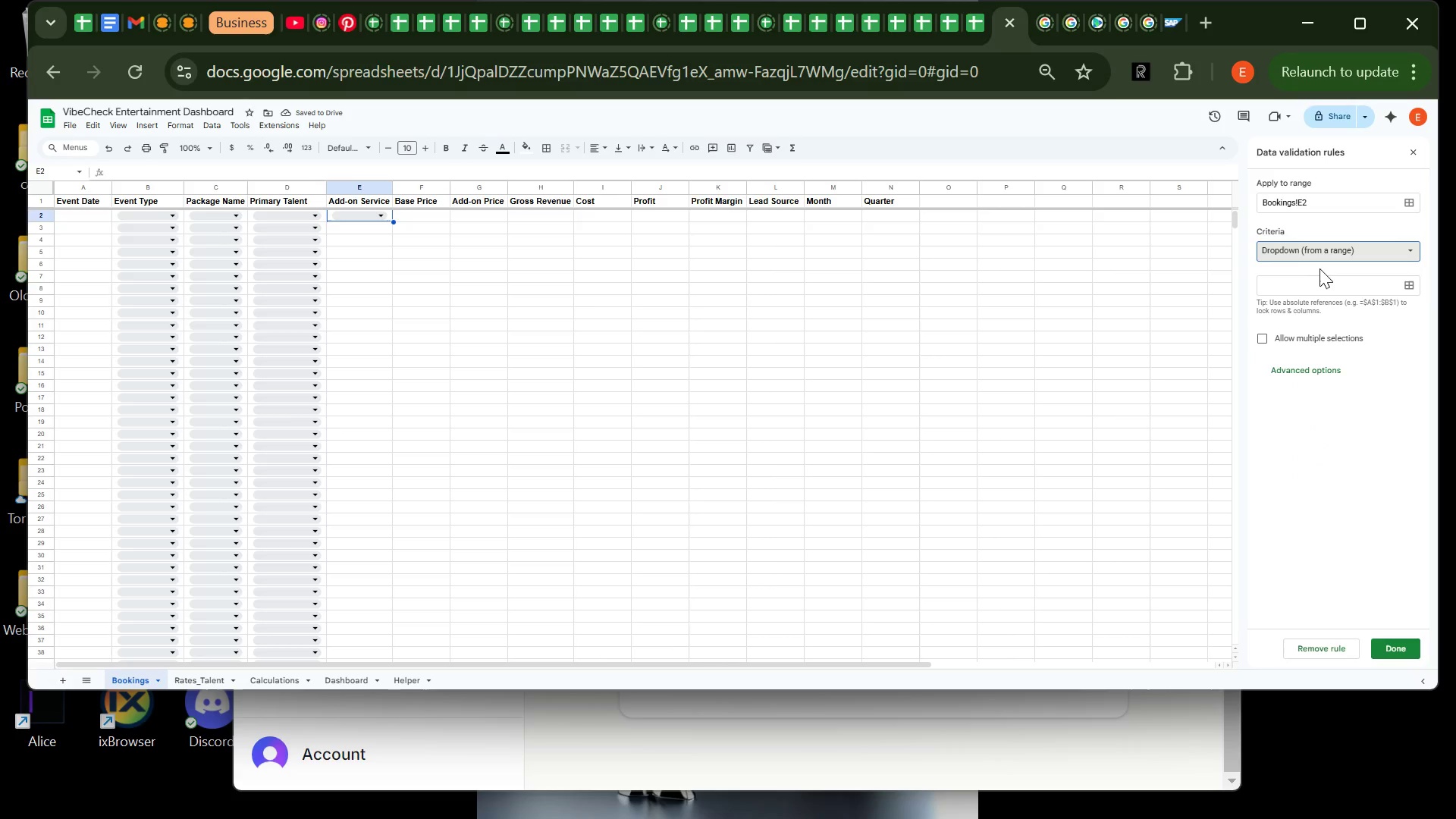 
left_click([1320, 268])
 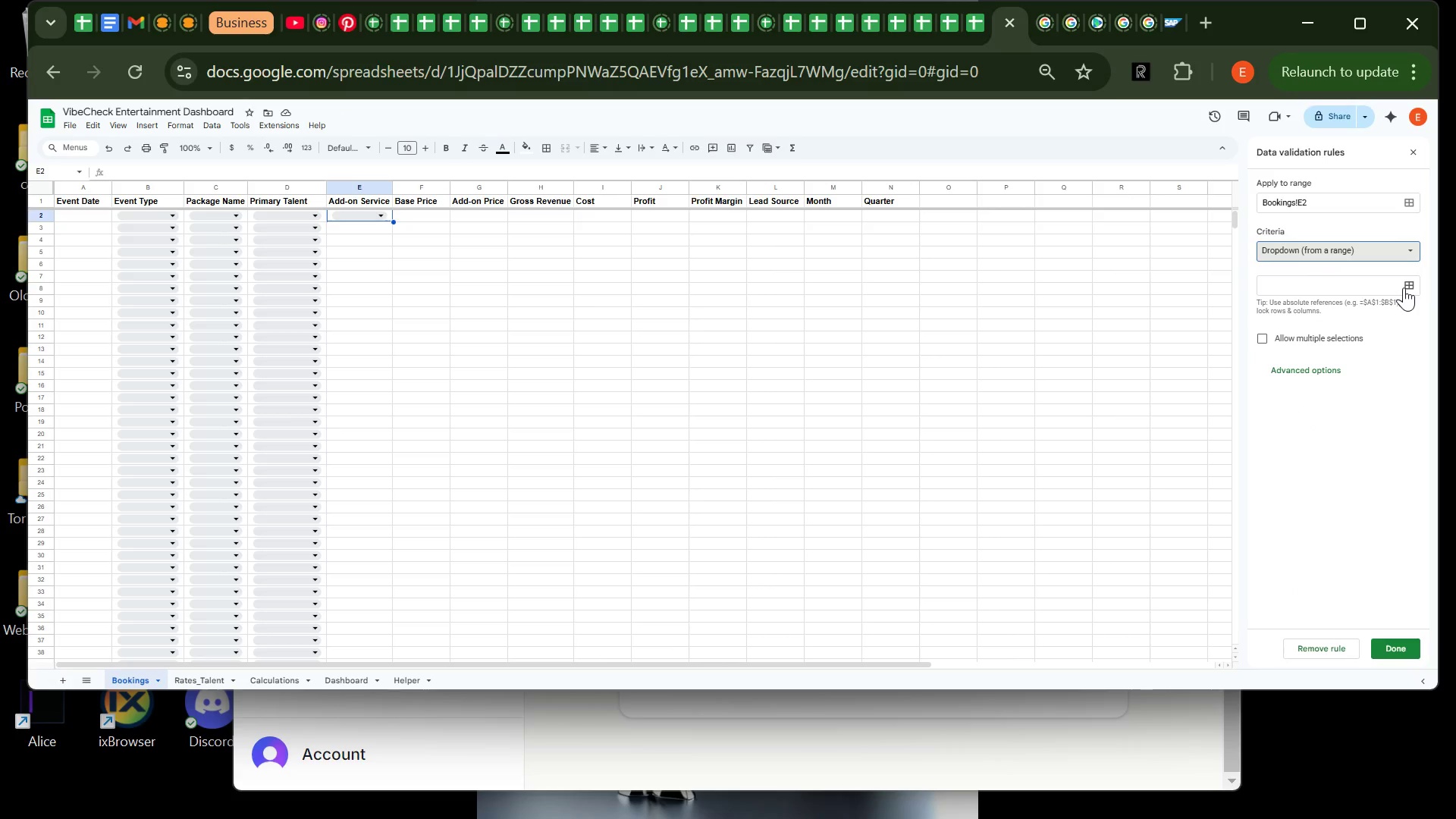 
left_click([1406, 286])
 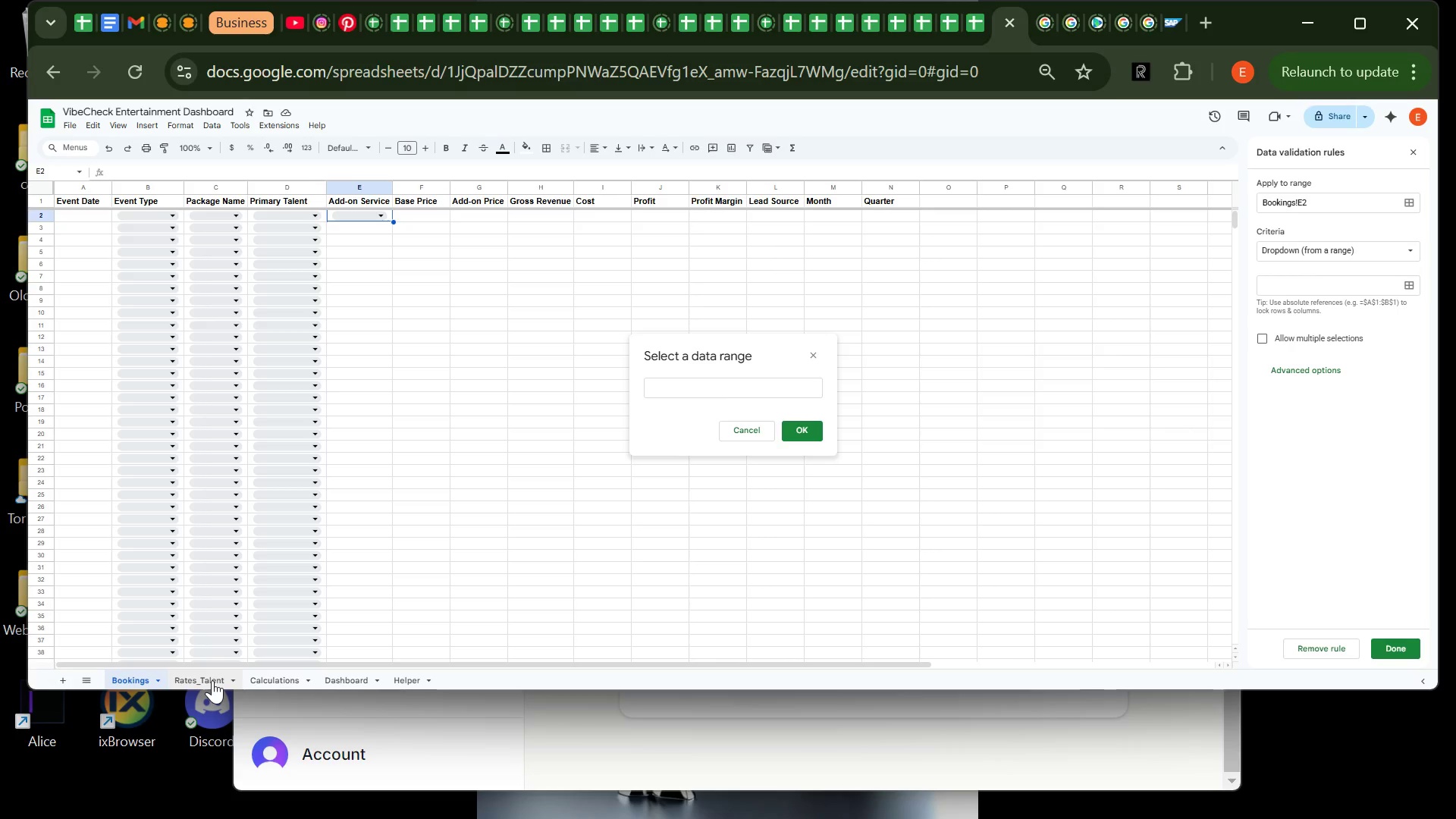 
left_click([212, 680])
 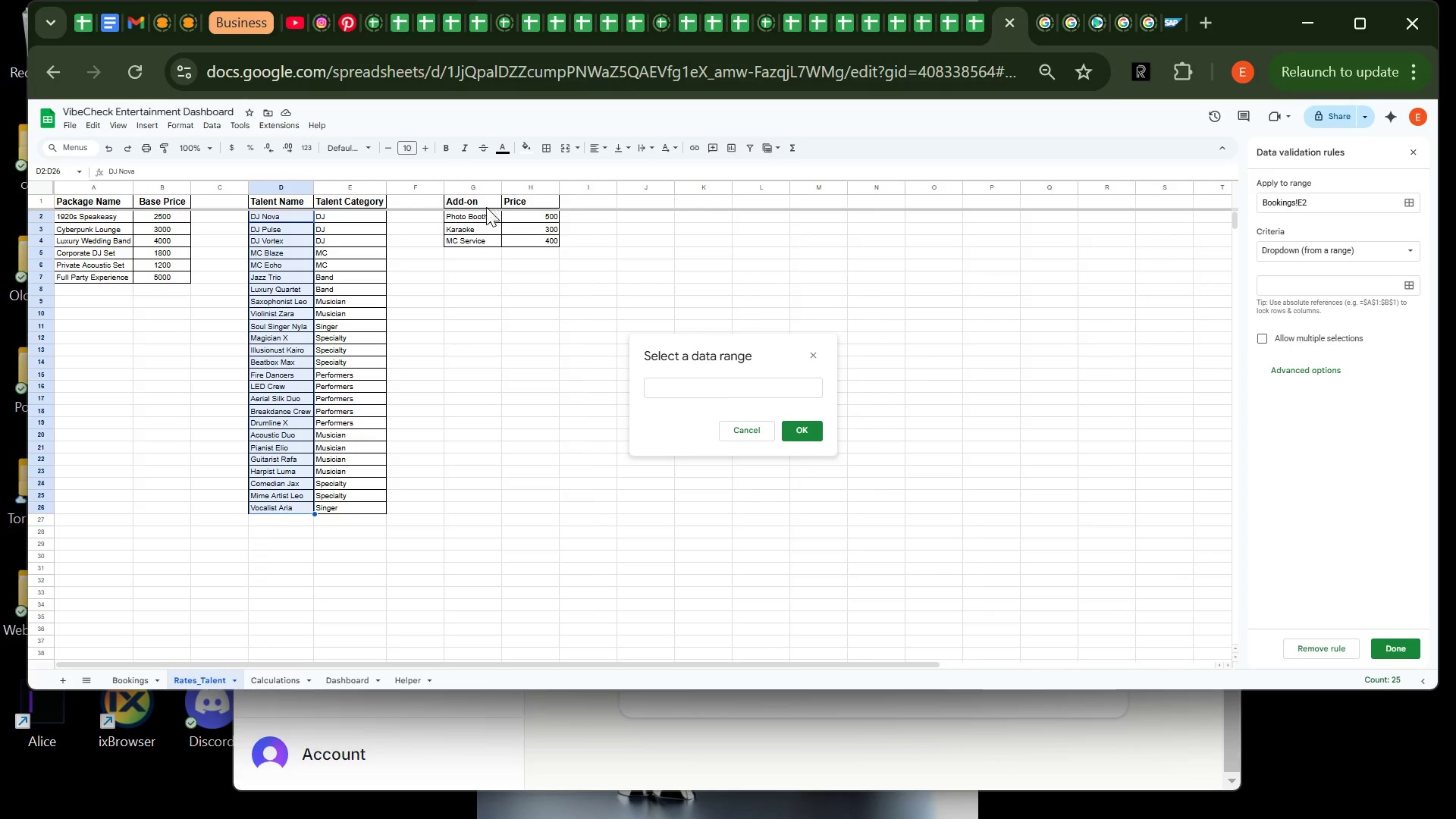 
wait(5.91)
 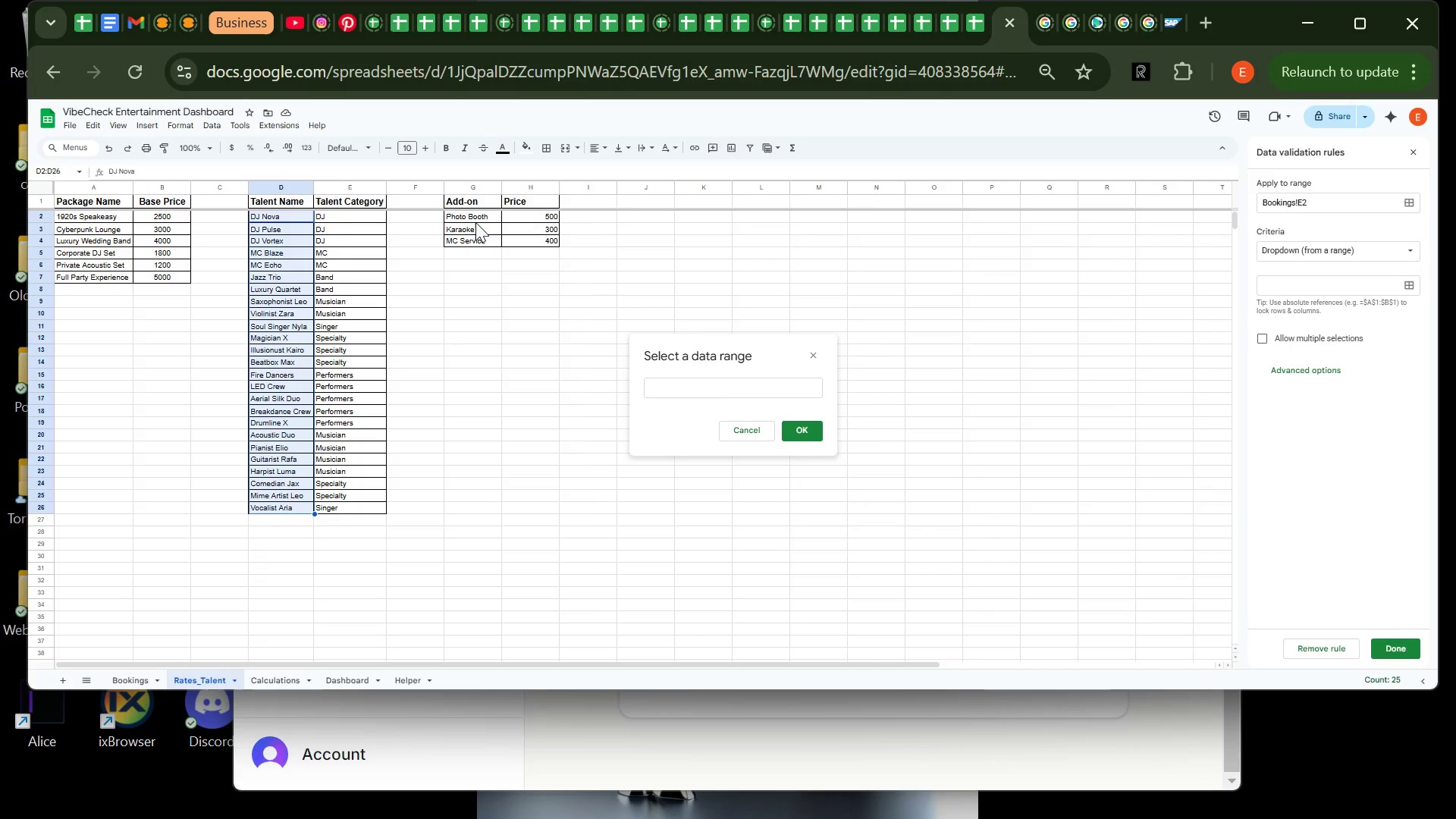 
left_click([482, 216])
 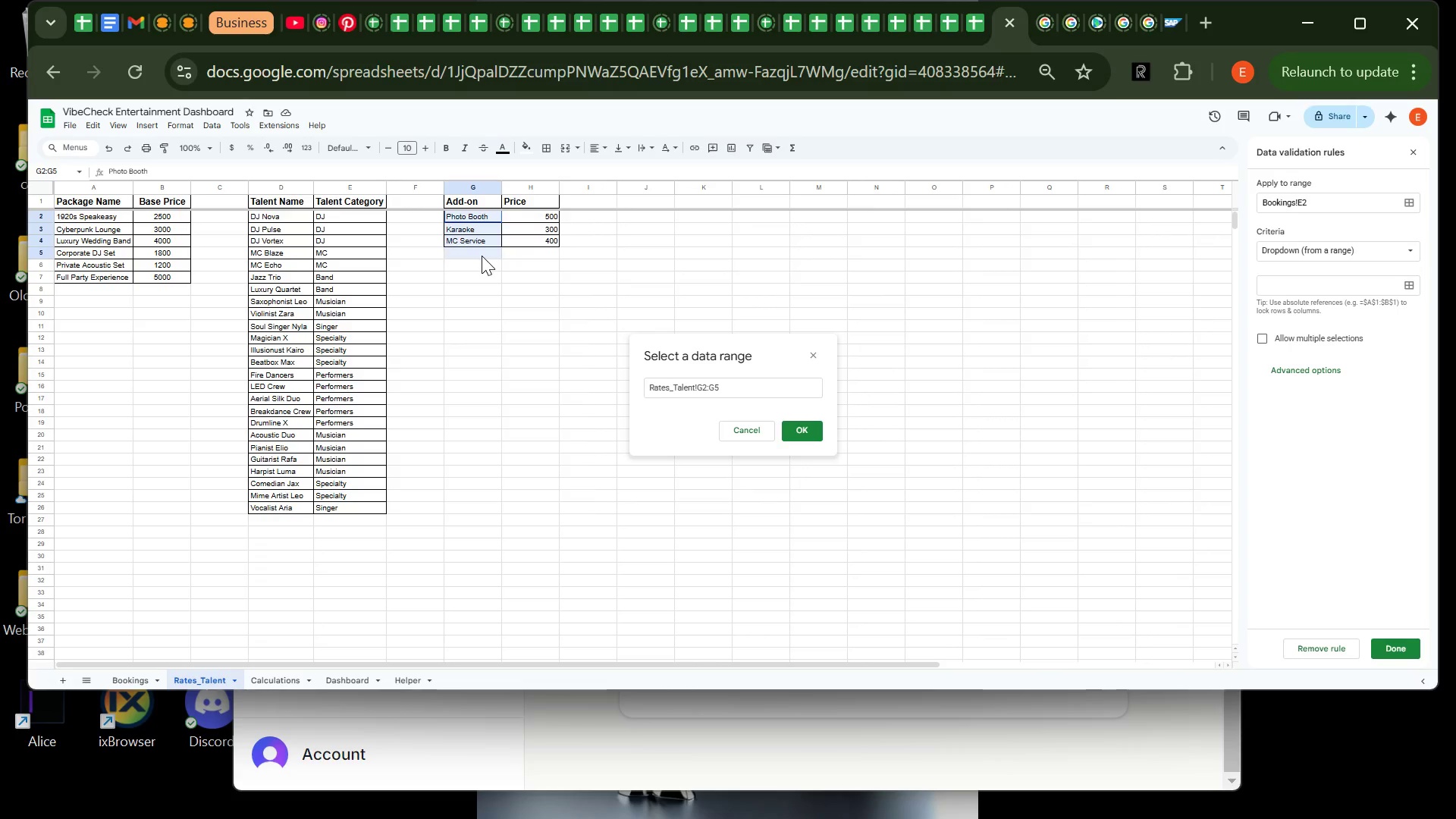 
left_click_drag(start_coordinate=[482, 216], to_coordinate=[485, 244])
 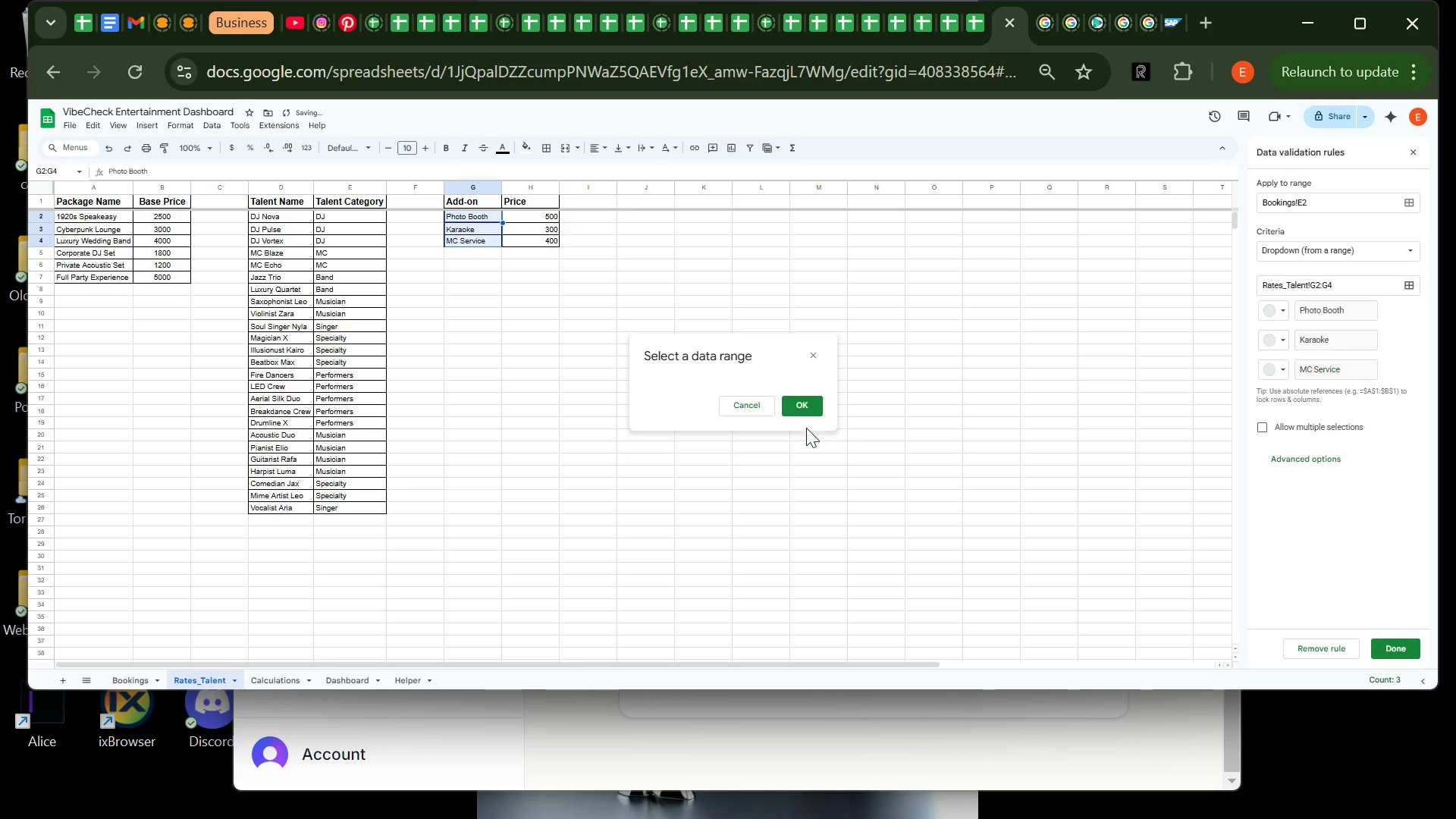 
left_click([806, 428])
 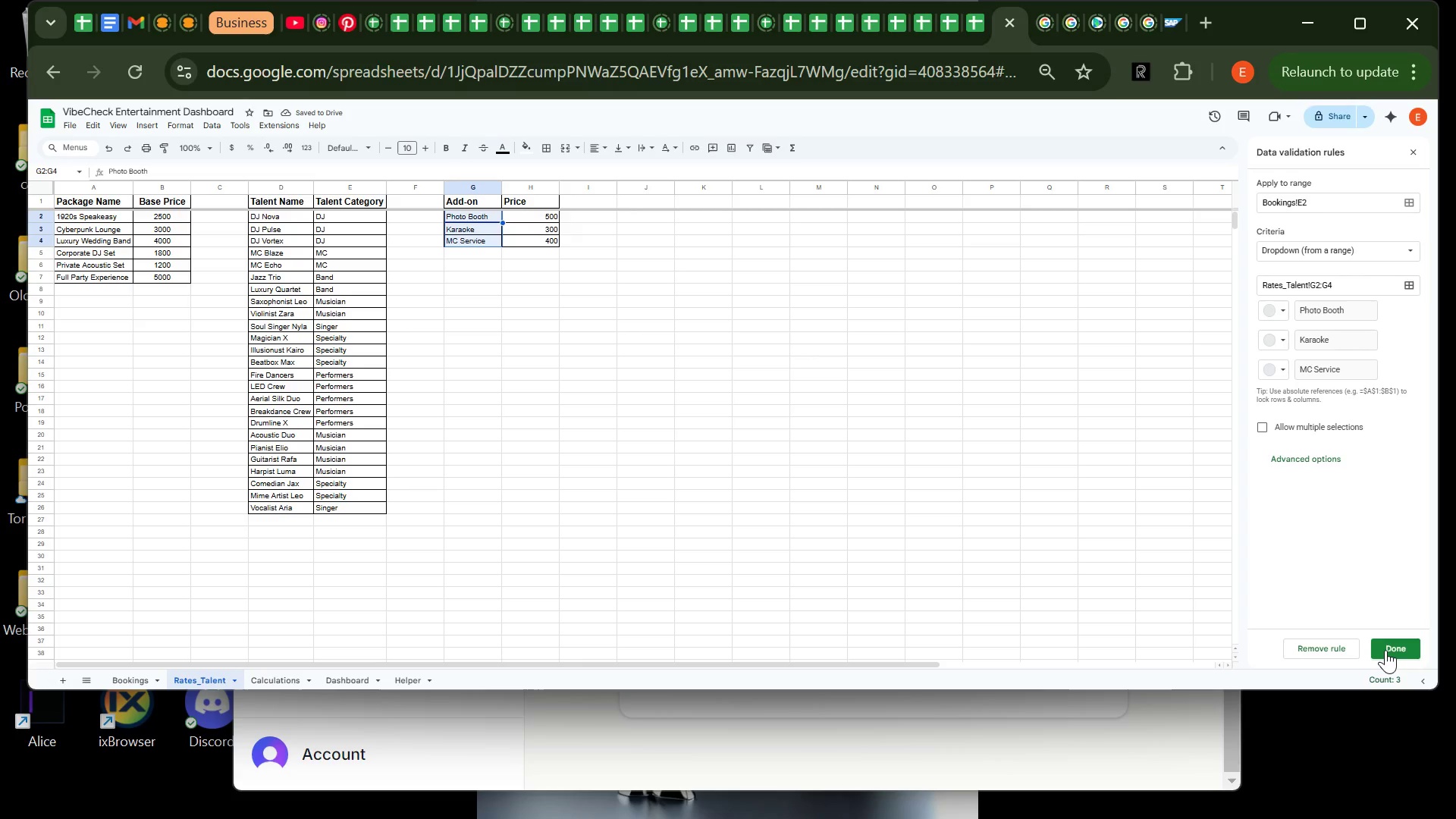 
left_click([1385, 650])
 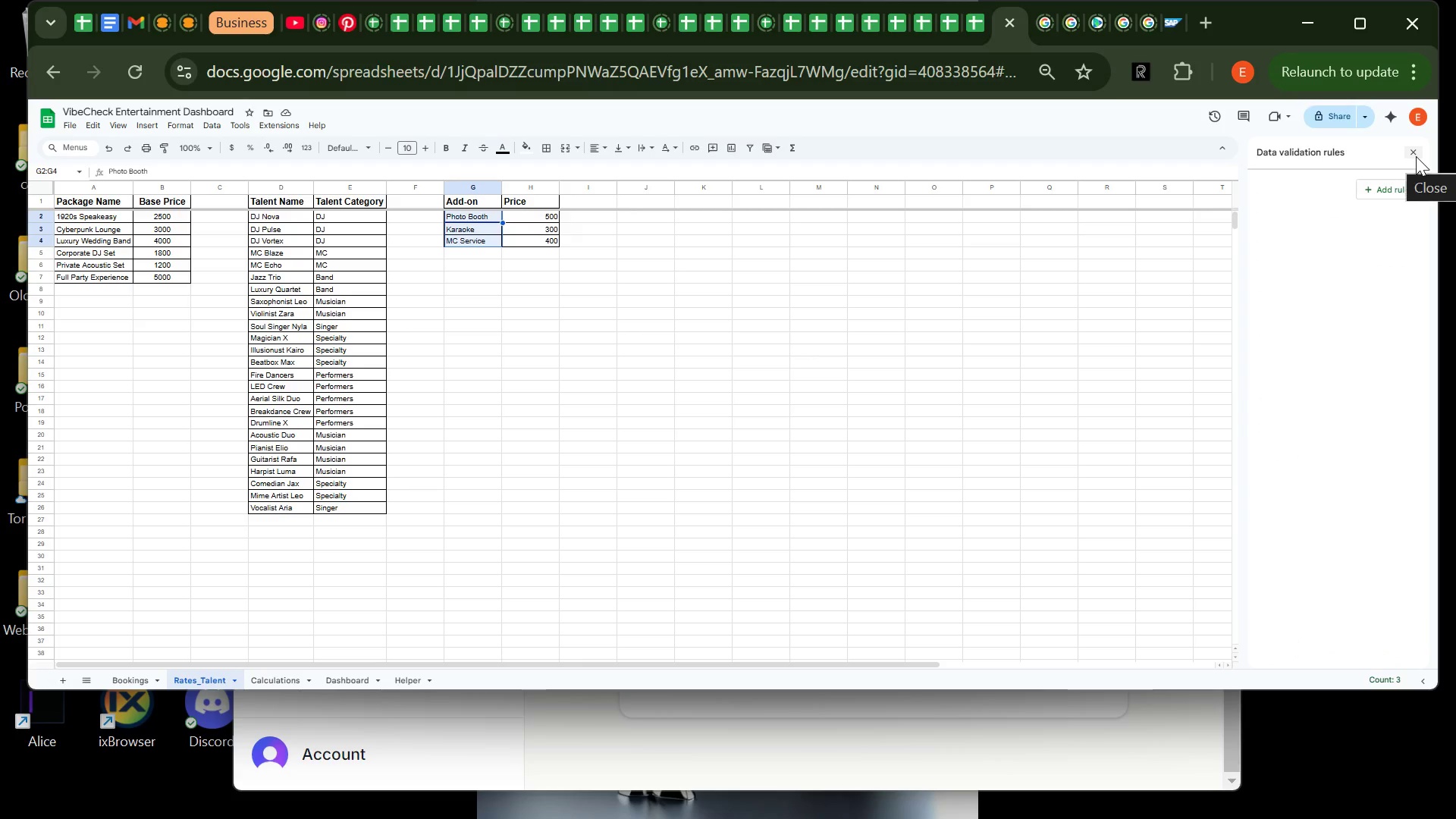 
left_click([1416, 156])
 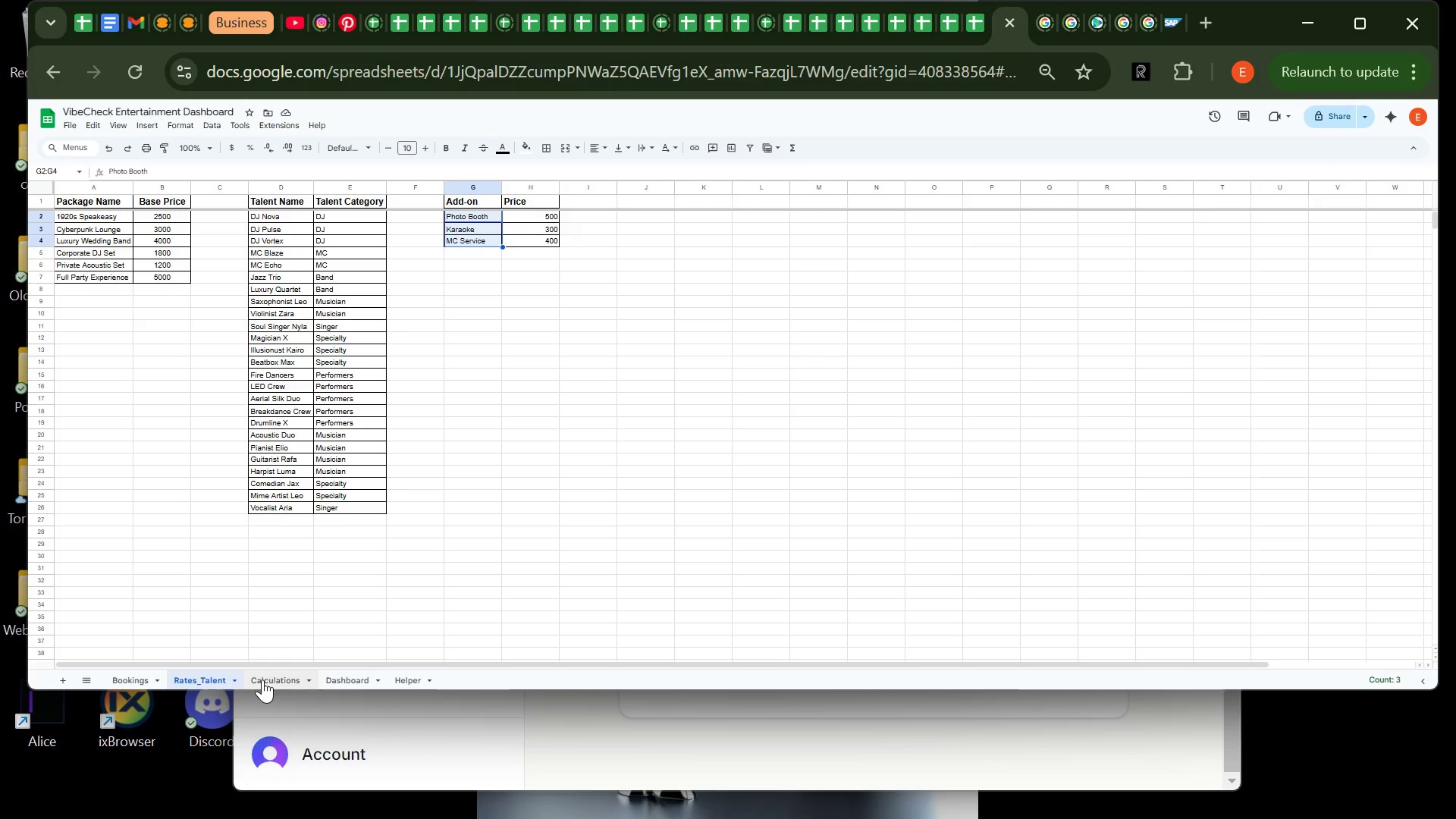 
left_click([262, 679])
 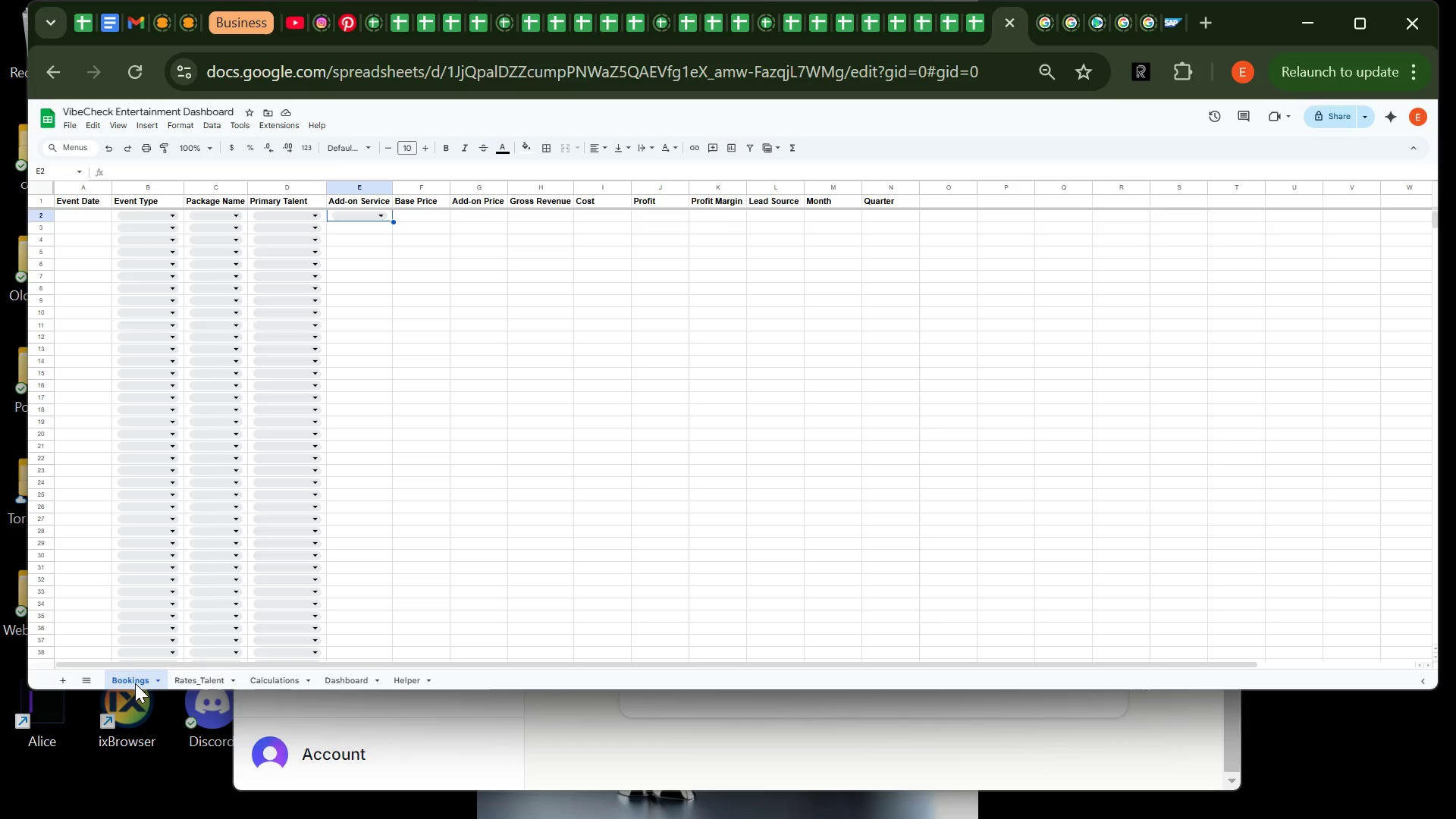 
left_click([135, 683])
 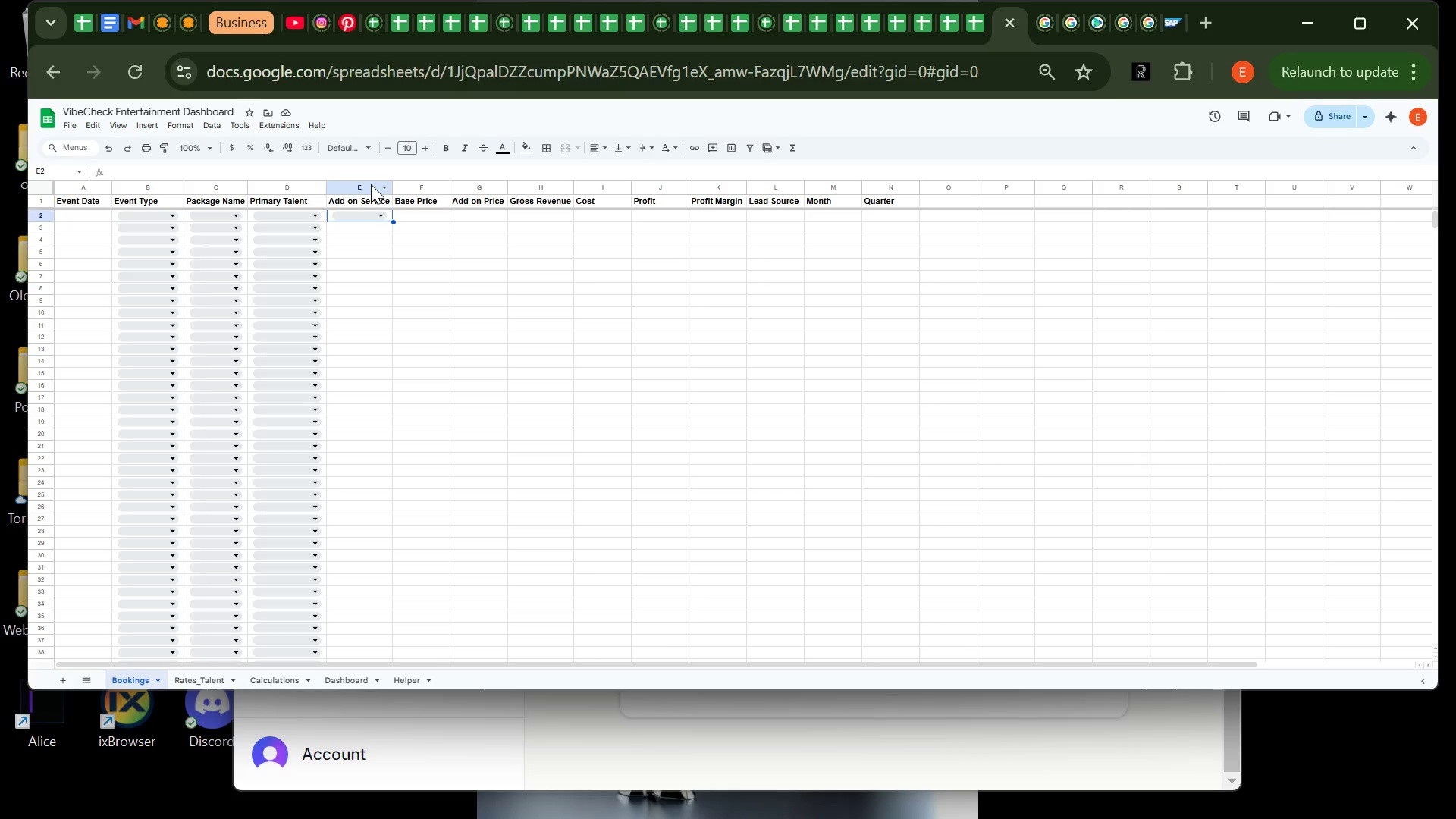 
left_click([371, 184])
 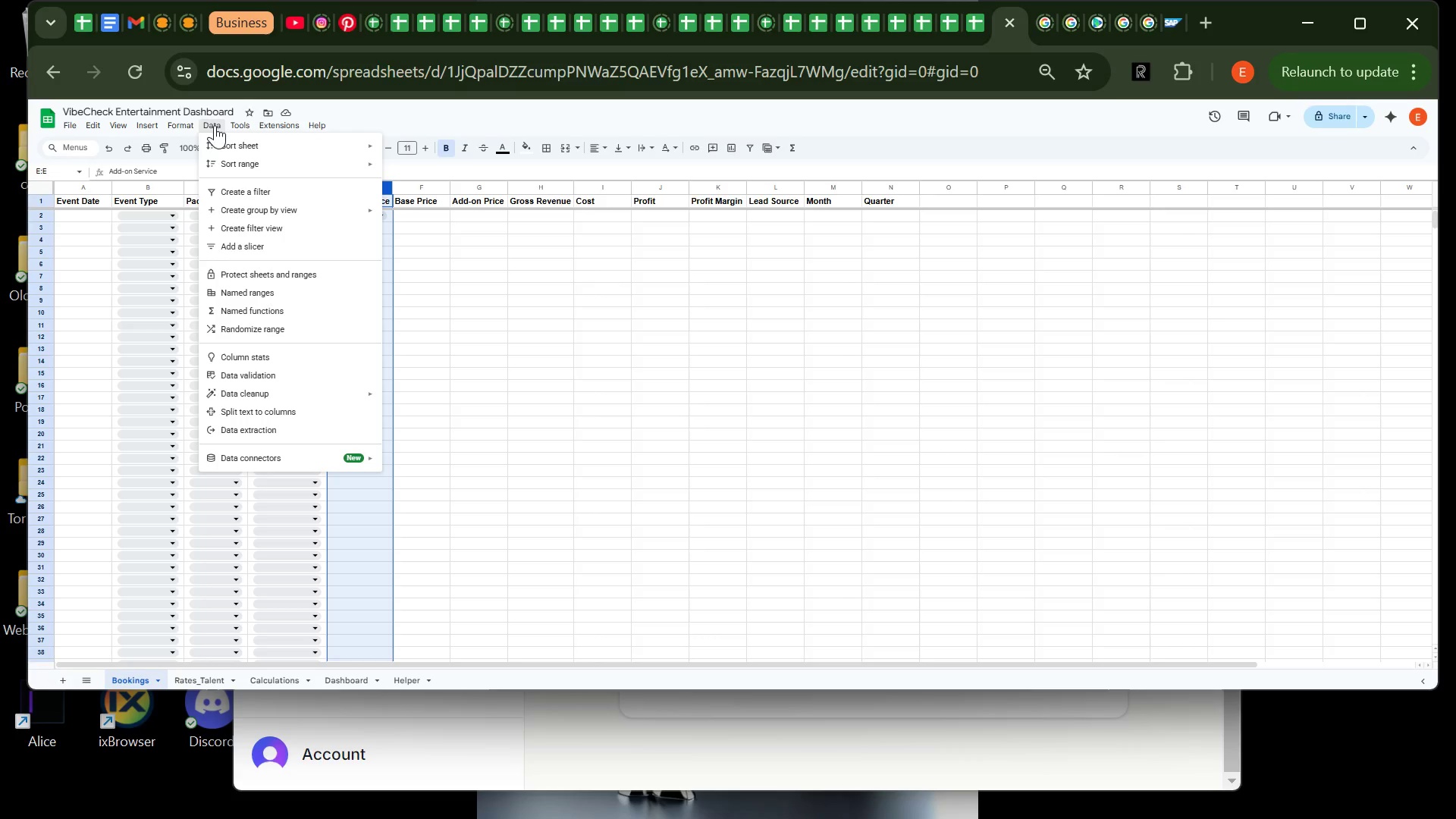 
left_click([215, 125])
 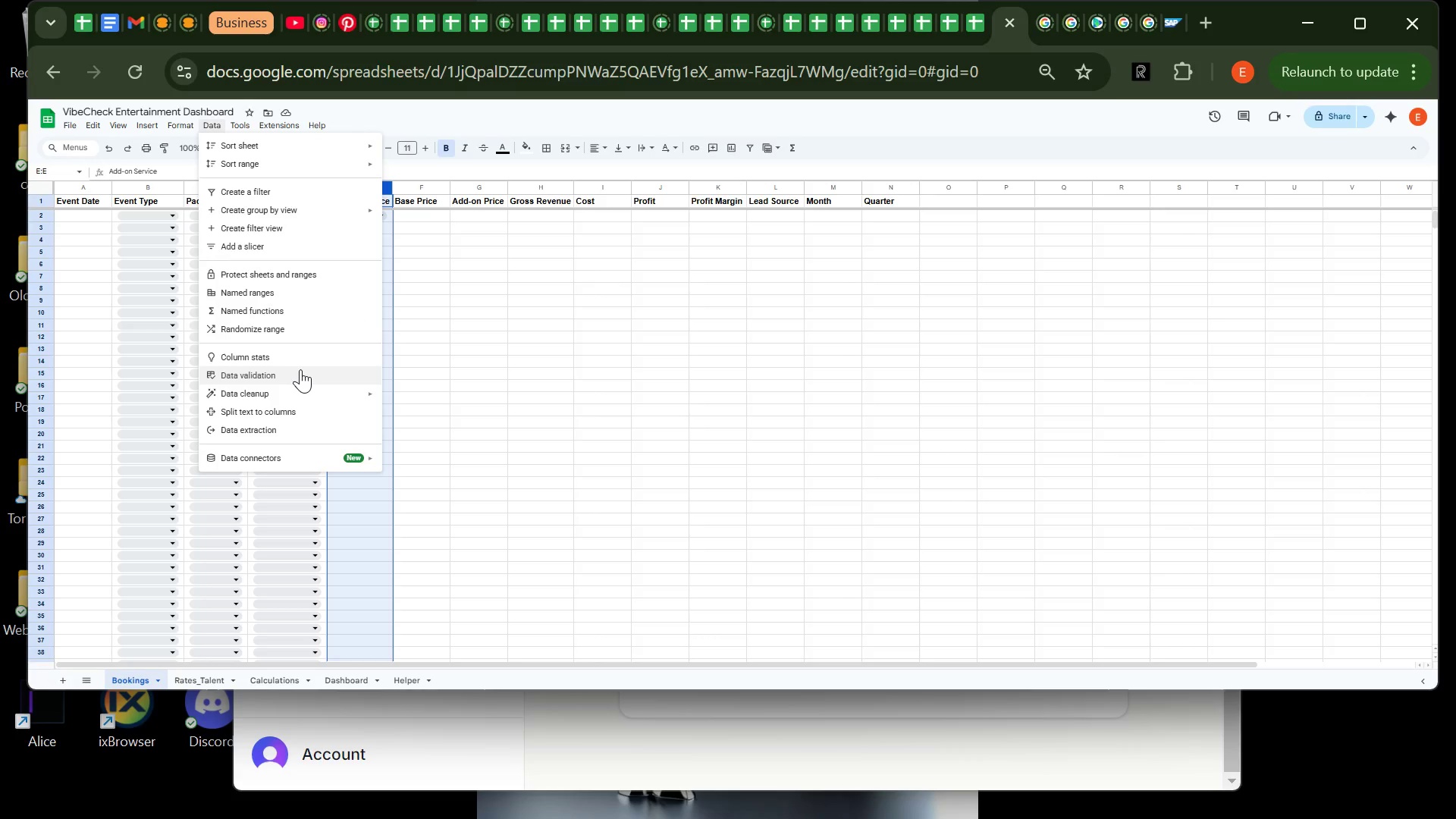 
left_click([300, 369])
 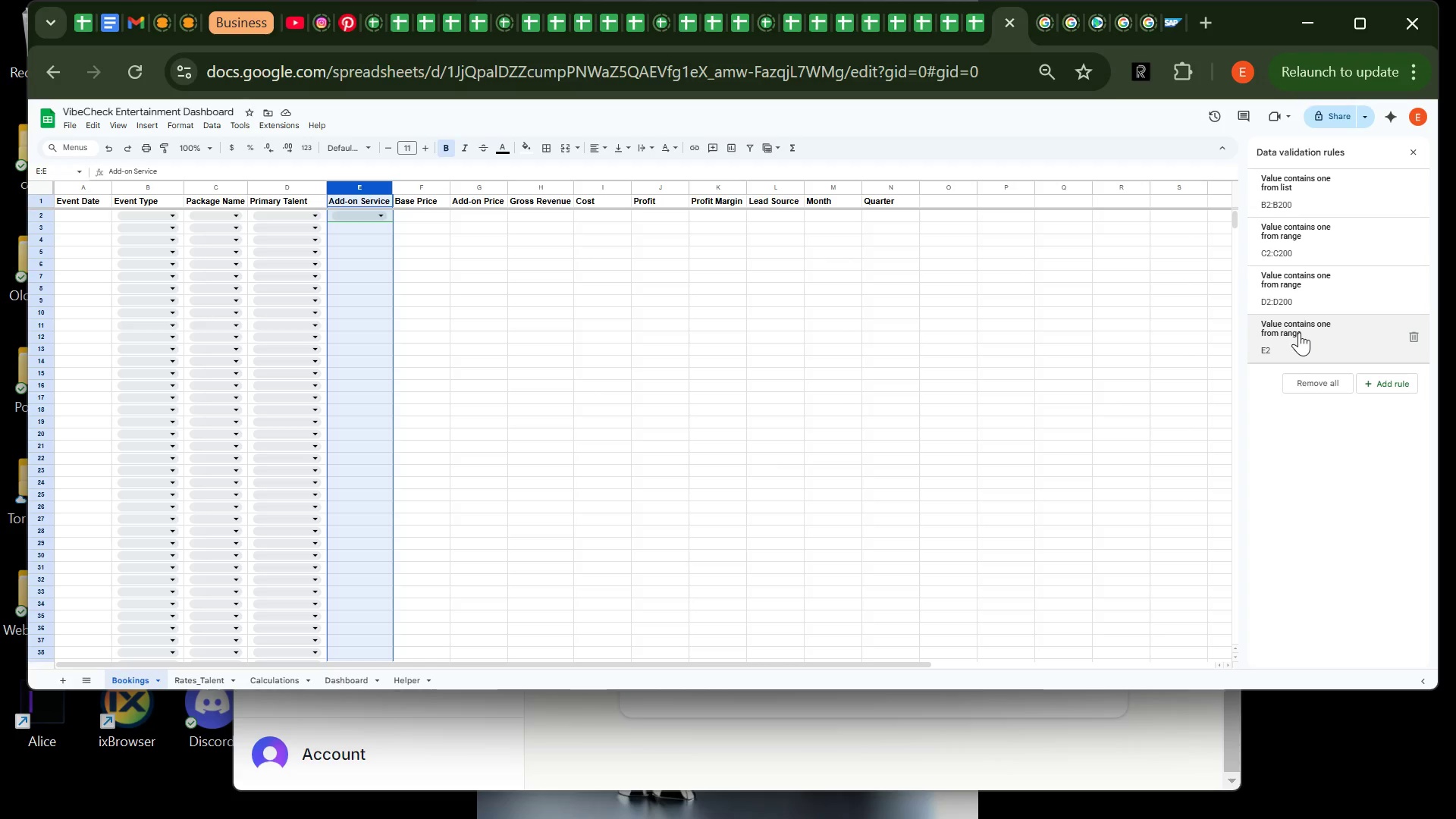 
left_click([1299, 332])
 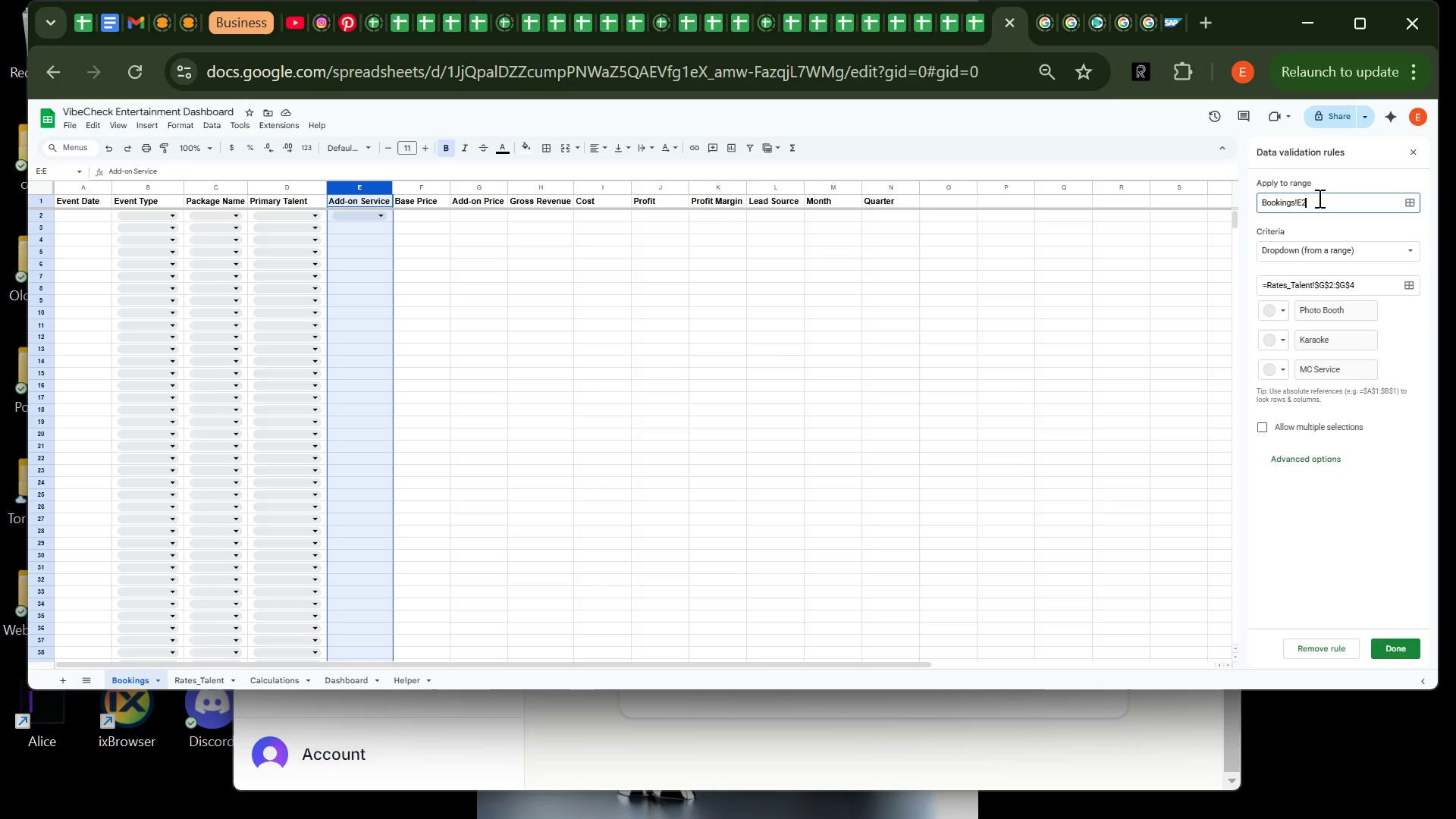 
left_click([1318, 198])
 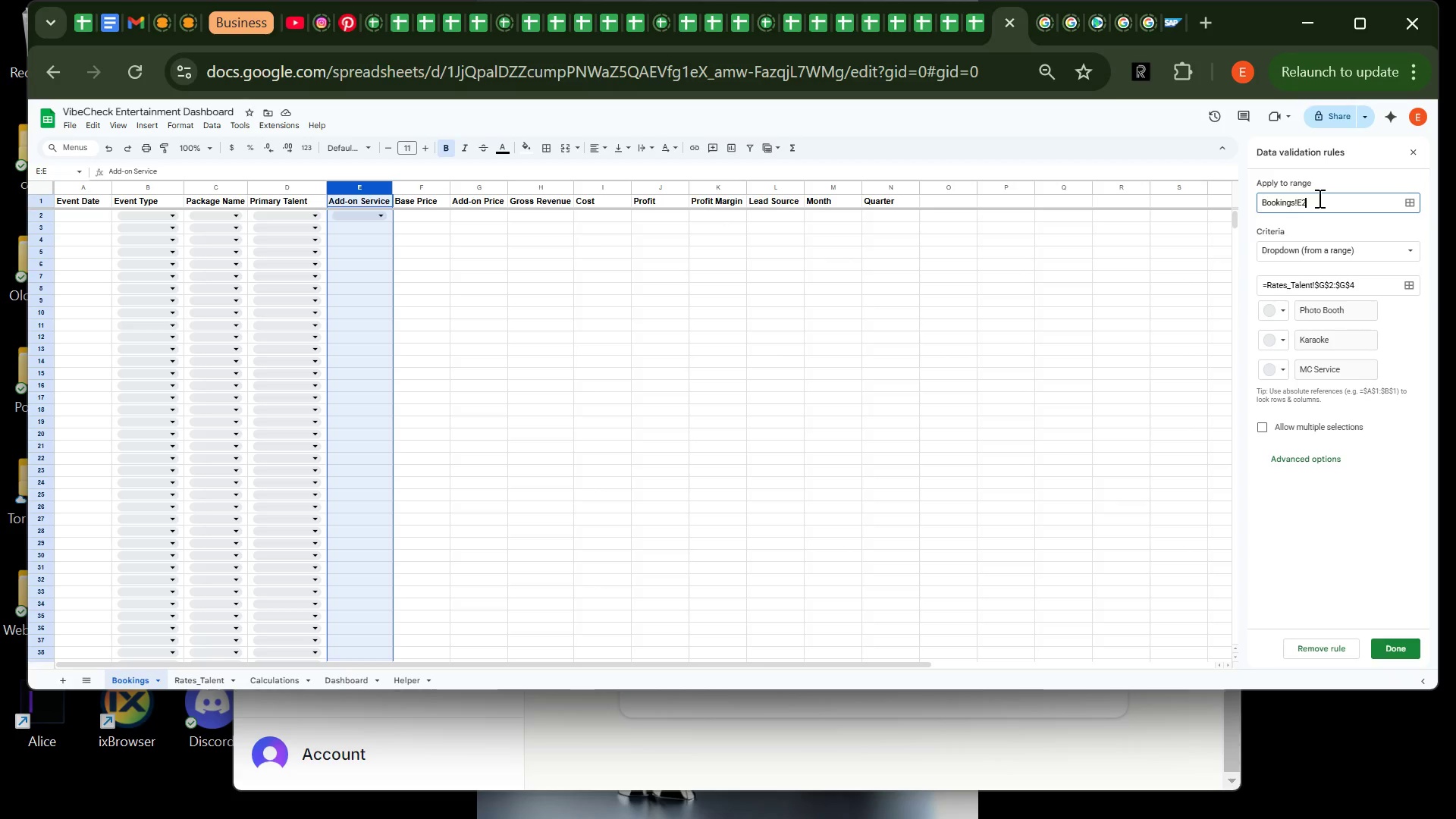 
type(:e200)
 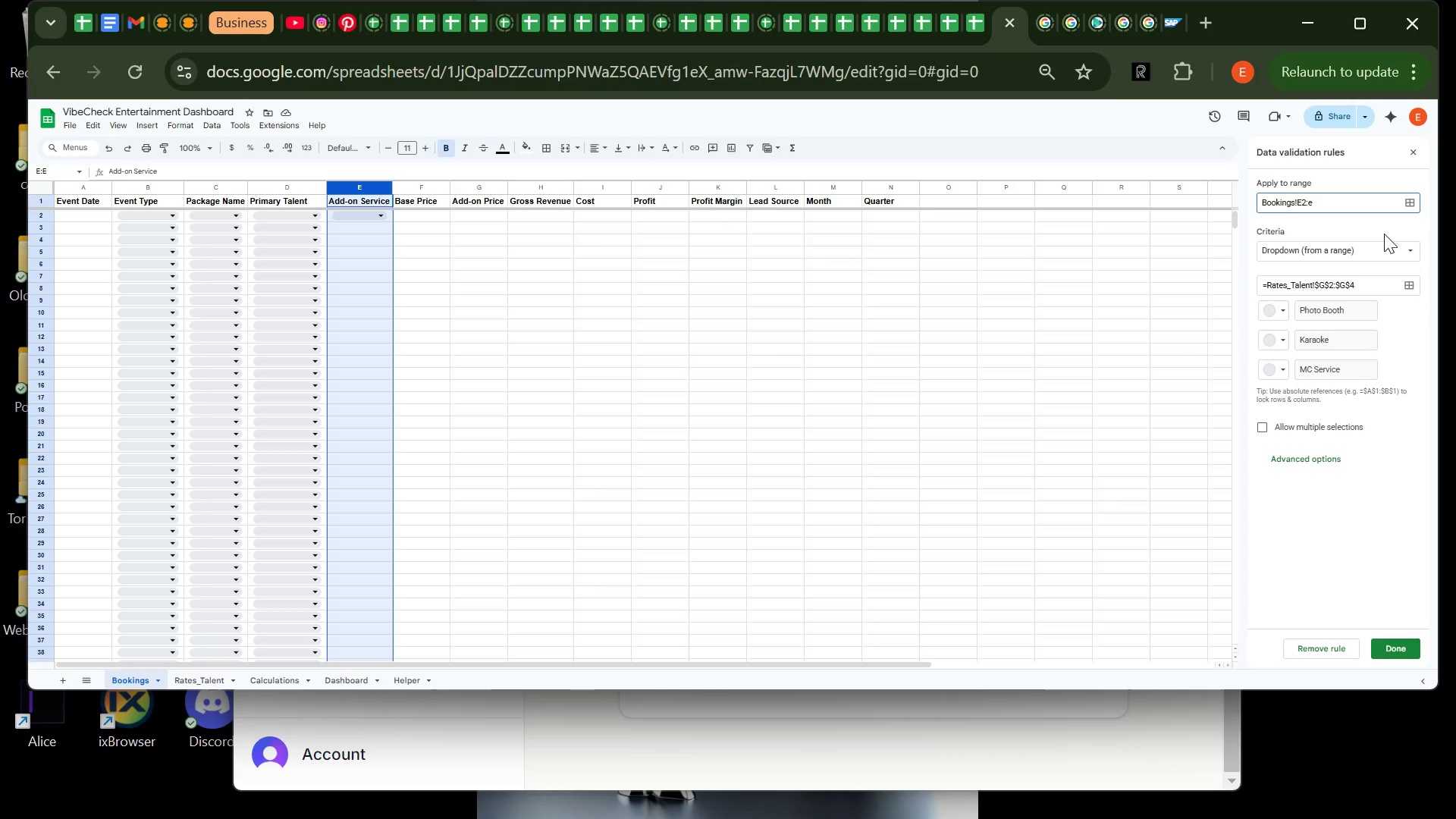 
key(Backspace)
key(Backspace)
key(Backspace)
key(Backspace)
type(E200)
 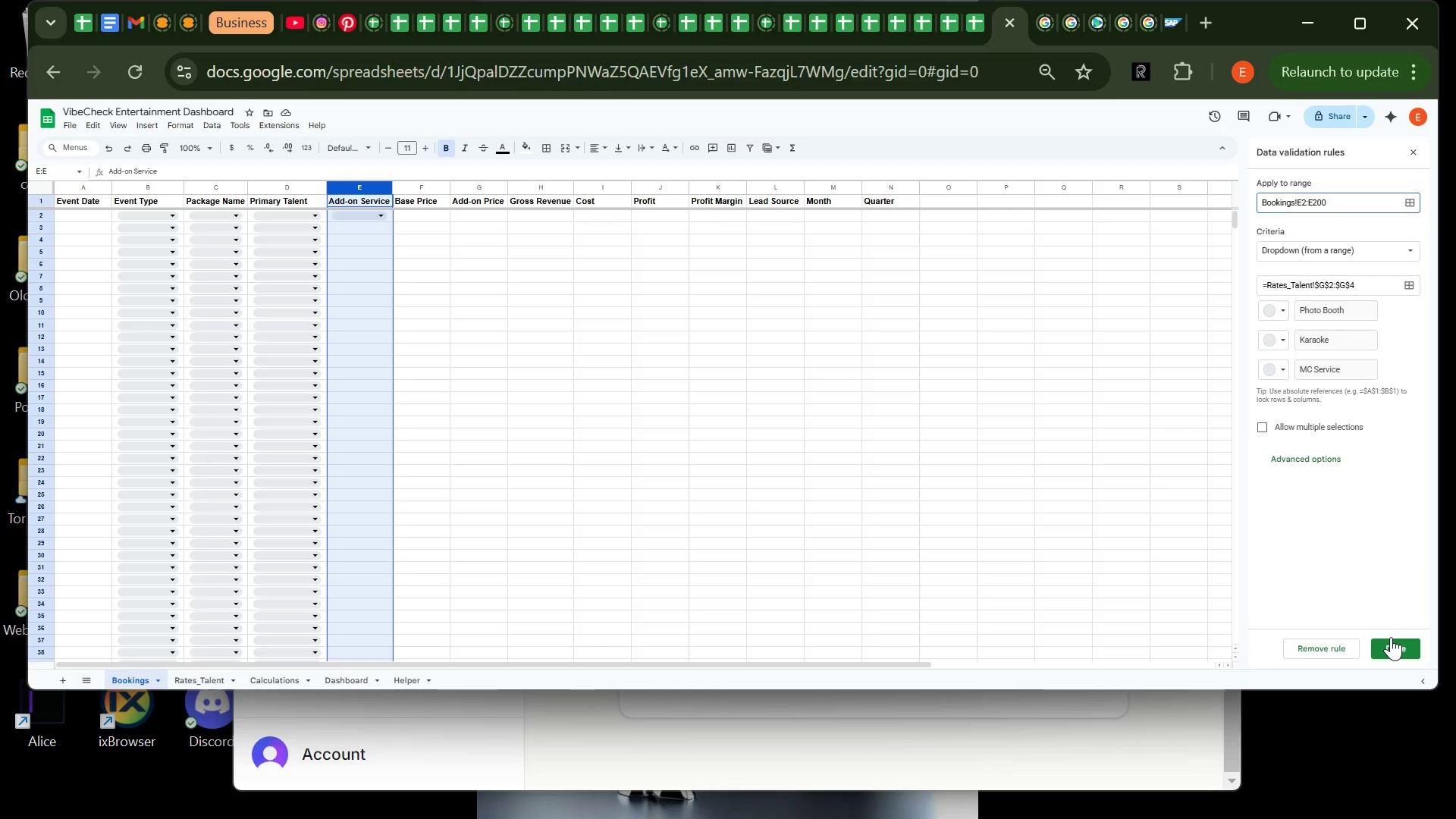 
left_click([1391, 637])
 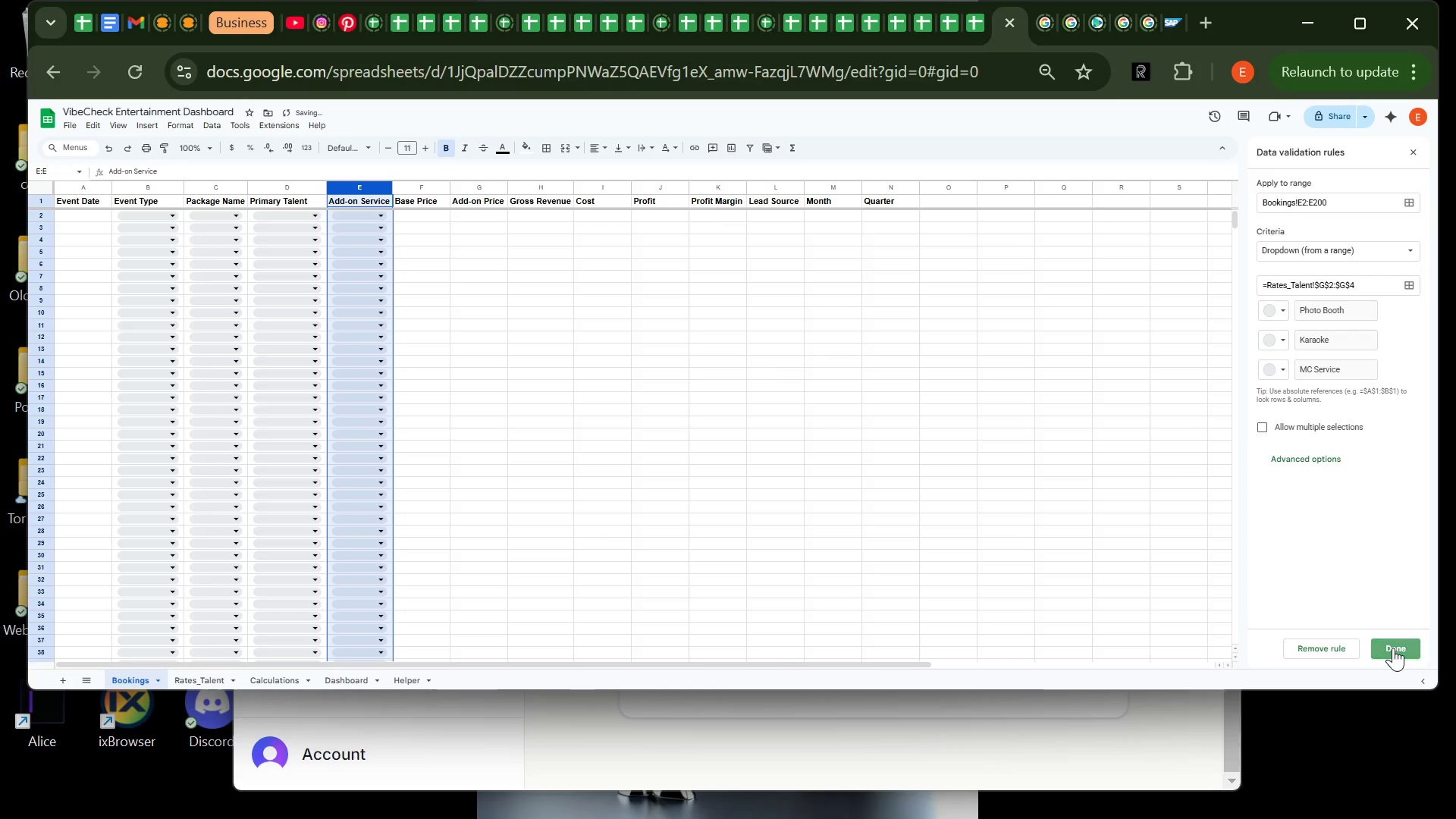 
left_click([1393, 648])
 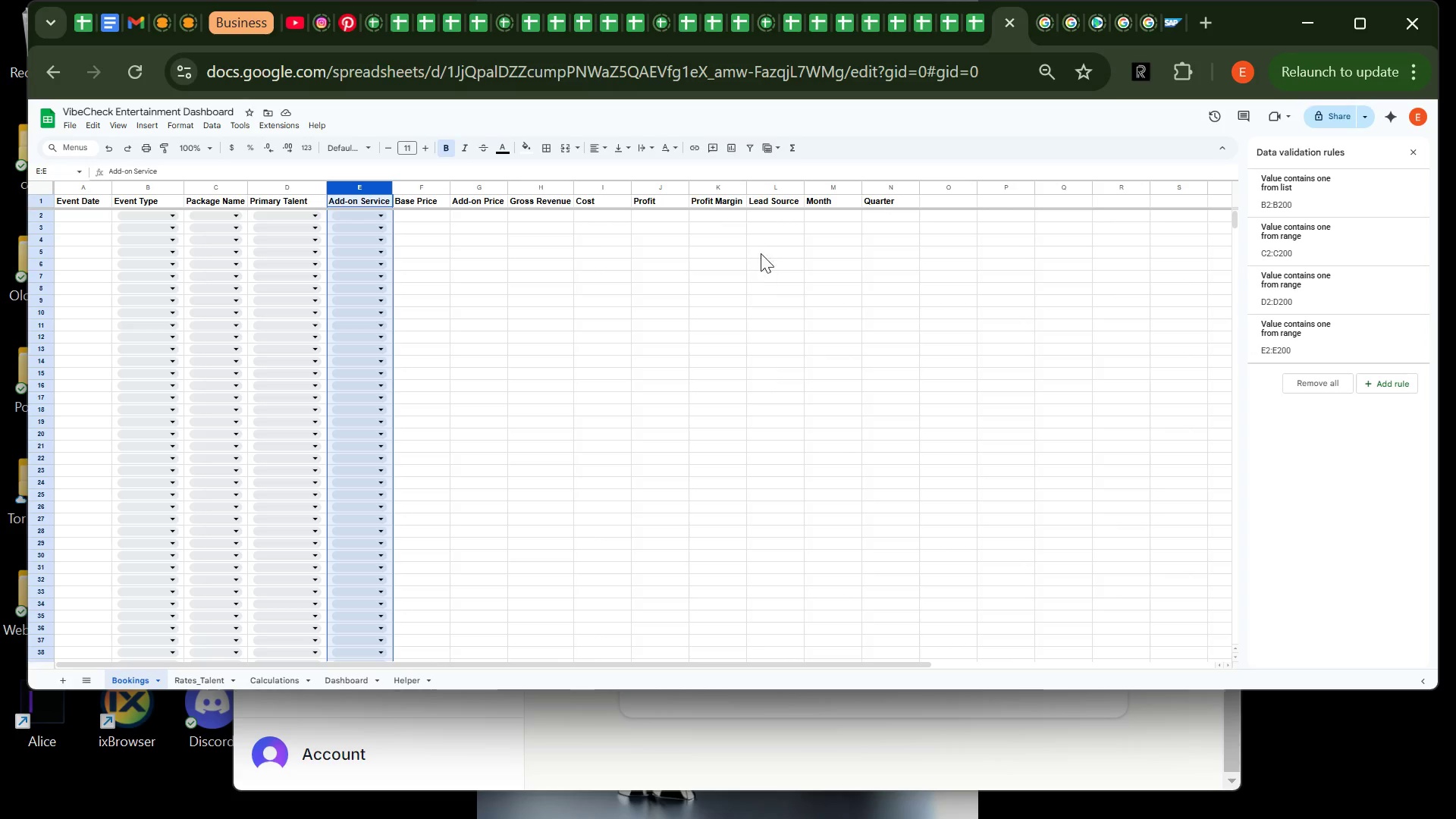 
wait(7.88)
 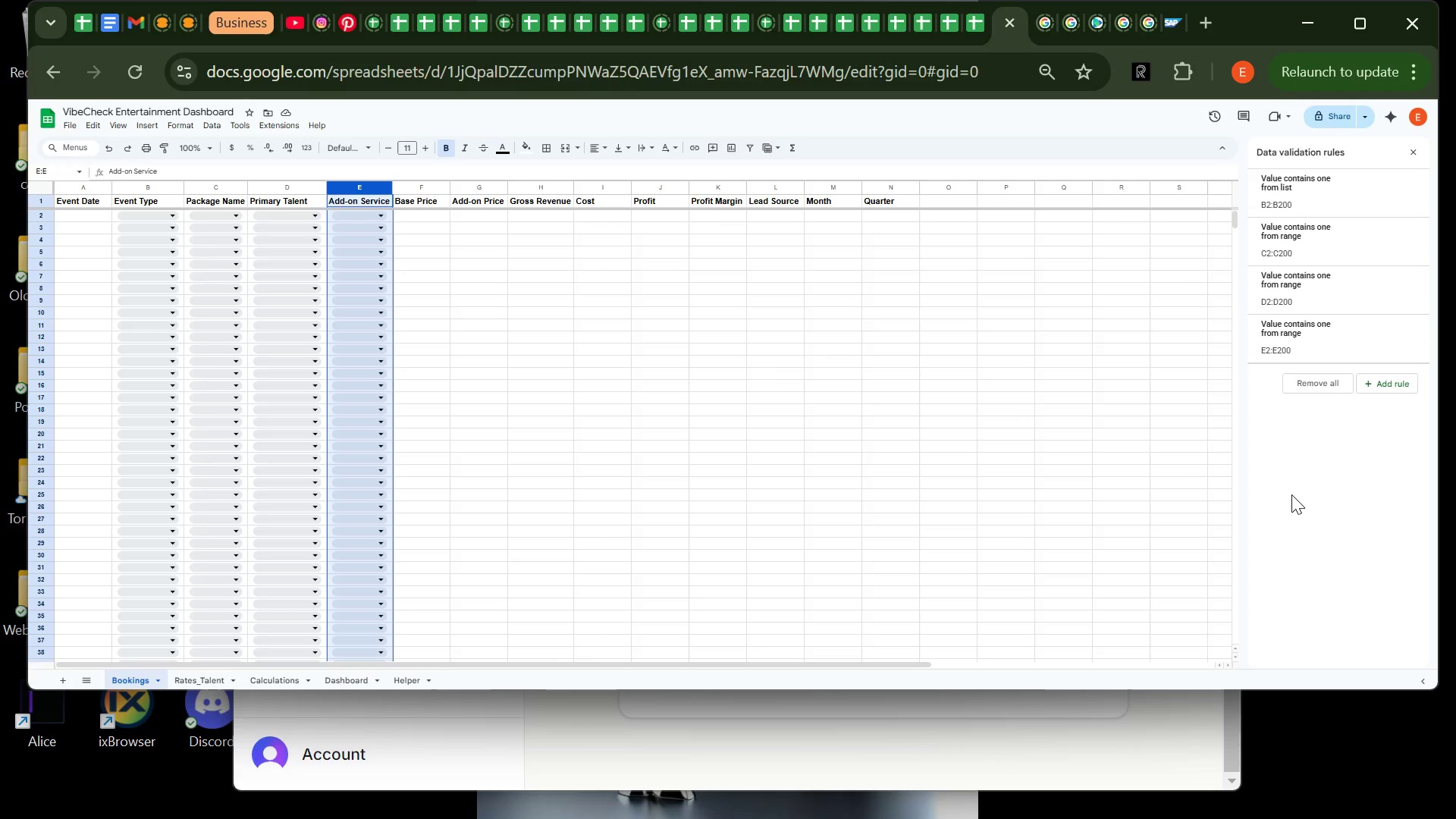 
left_click([784, 188])
 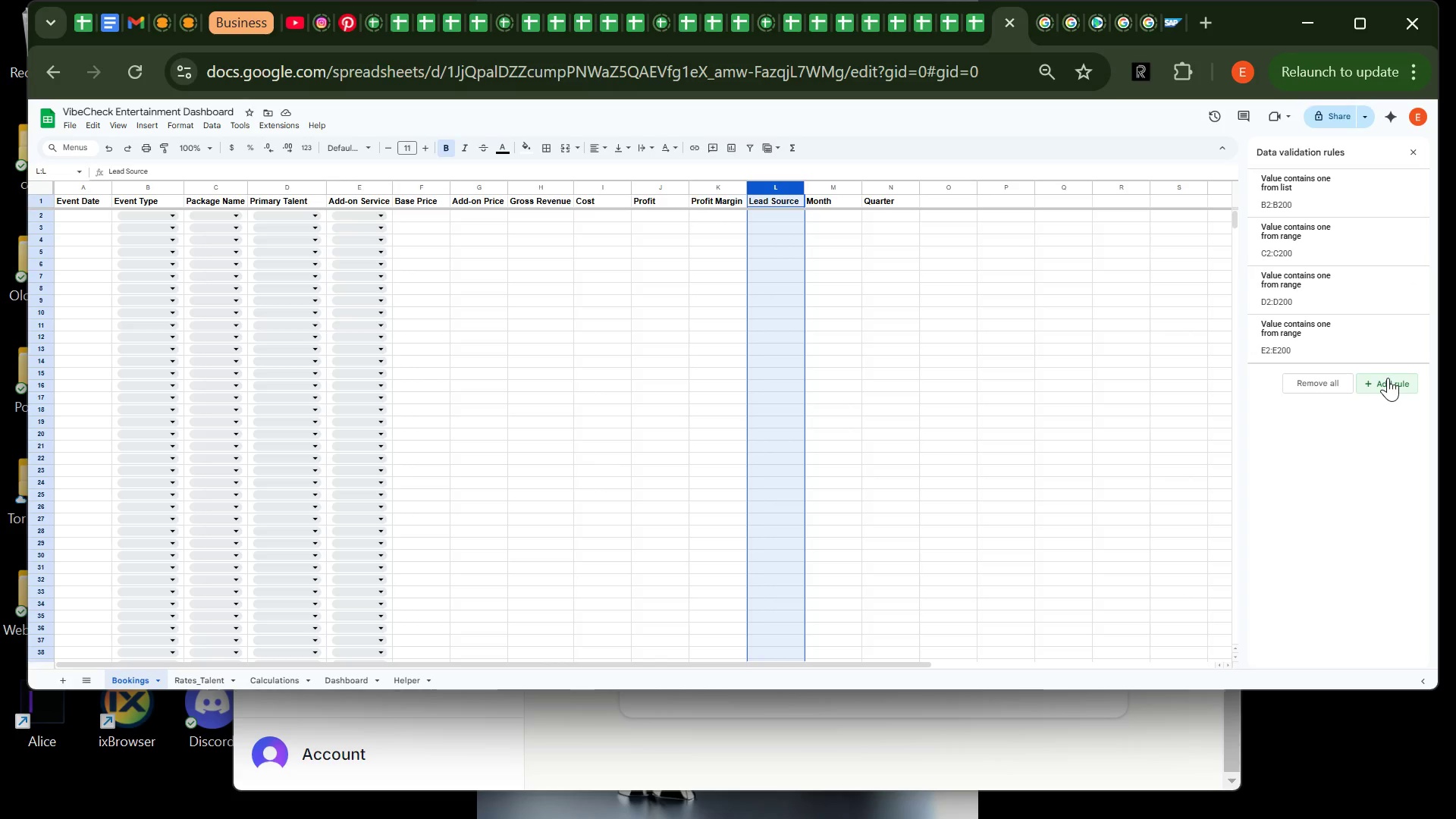 
left_click([1388, 378])
 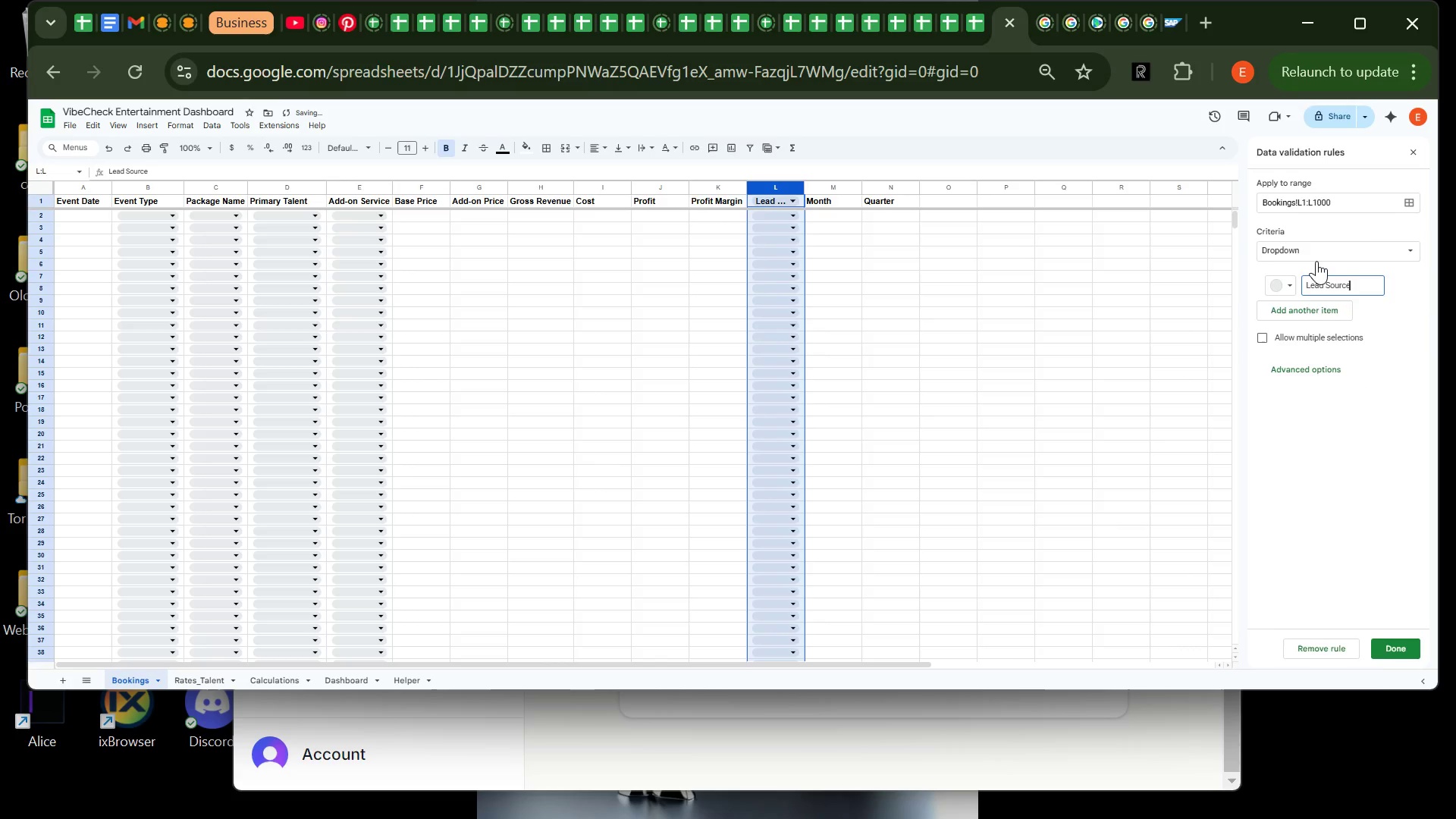 
left_click([1316, 261])
 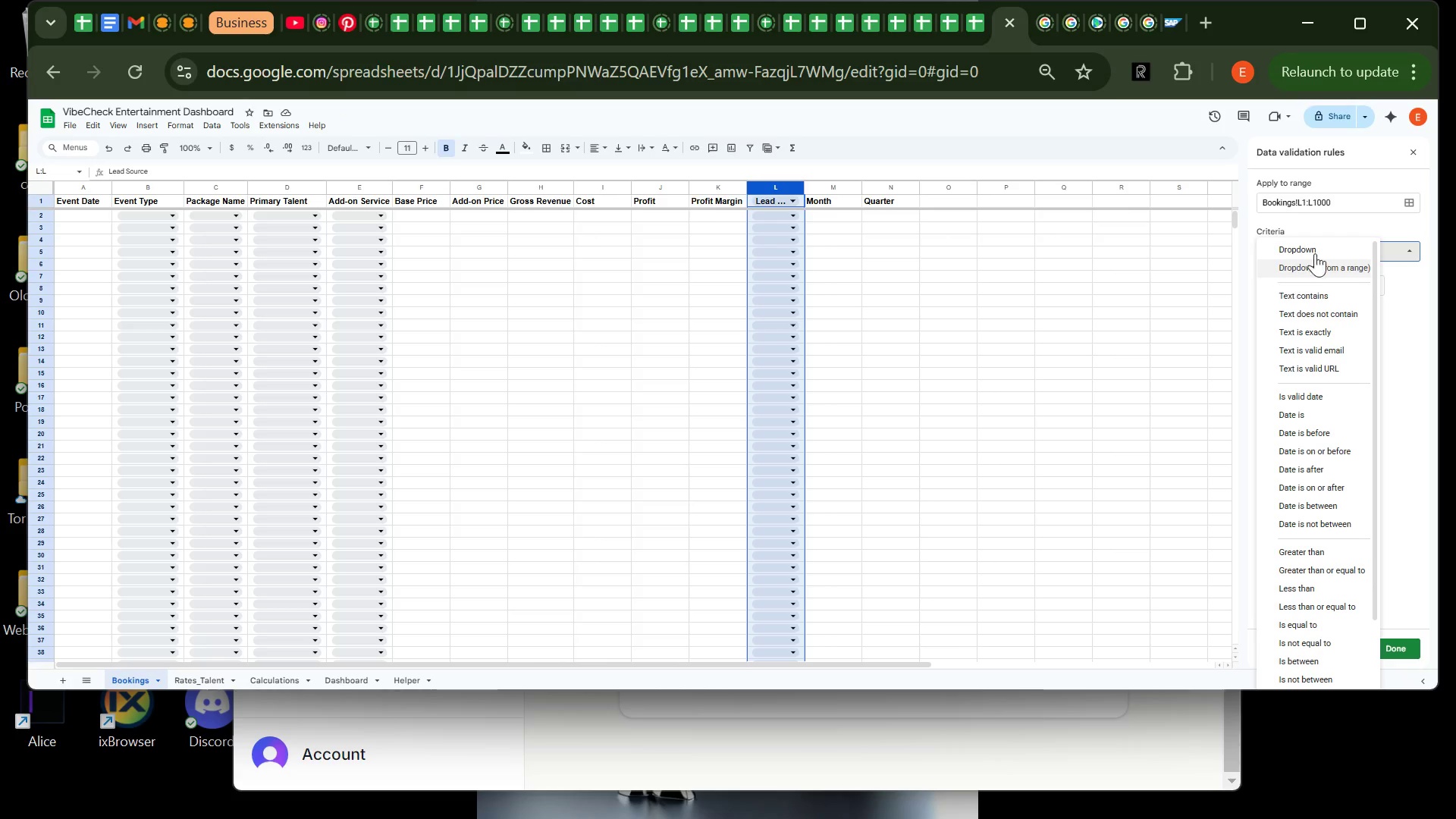 
mouse_move([1380, 294])
 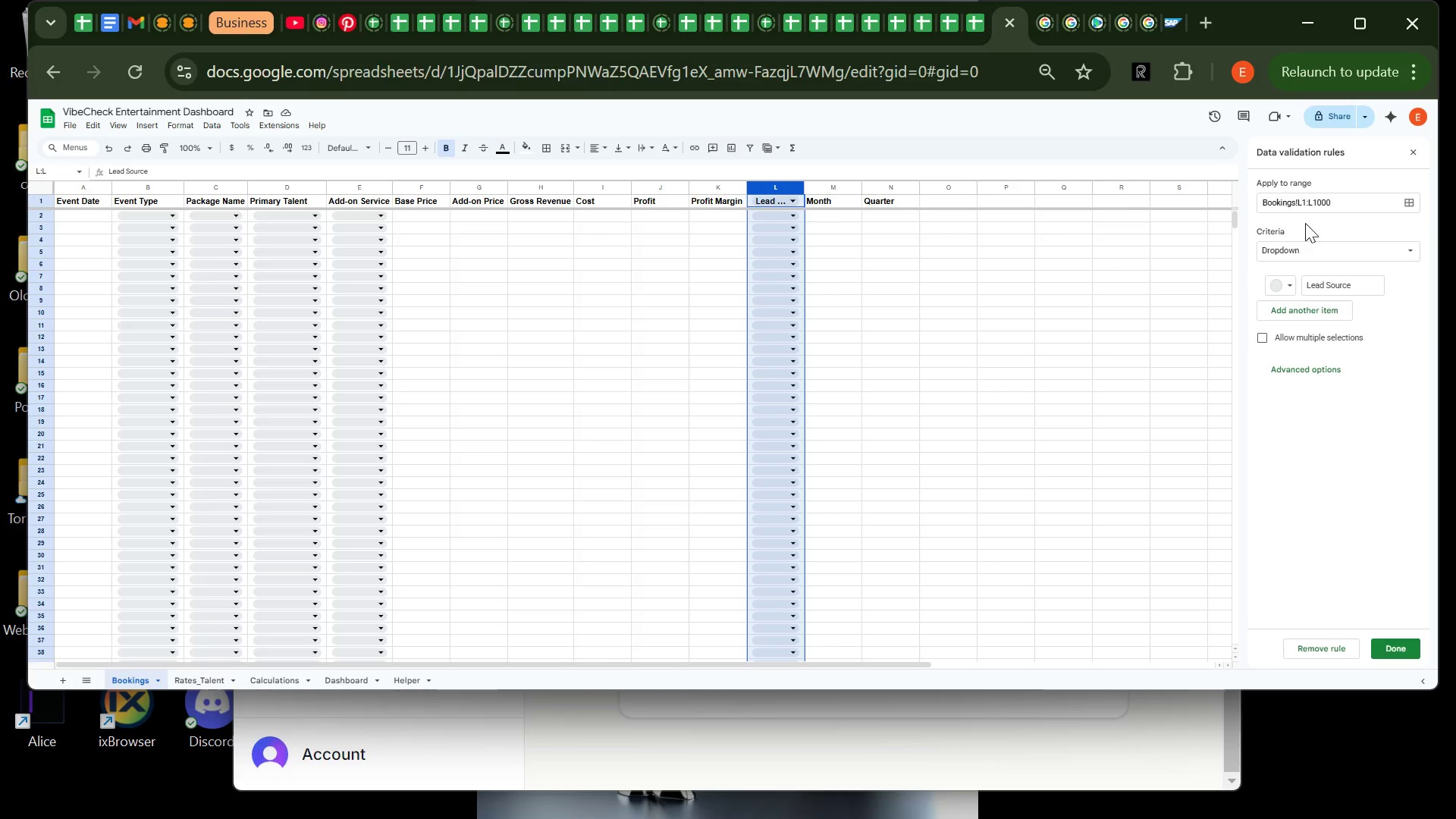 
left_click([1401, 310])
 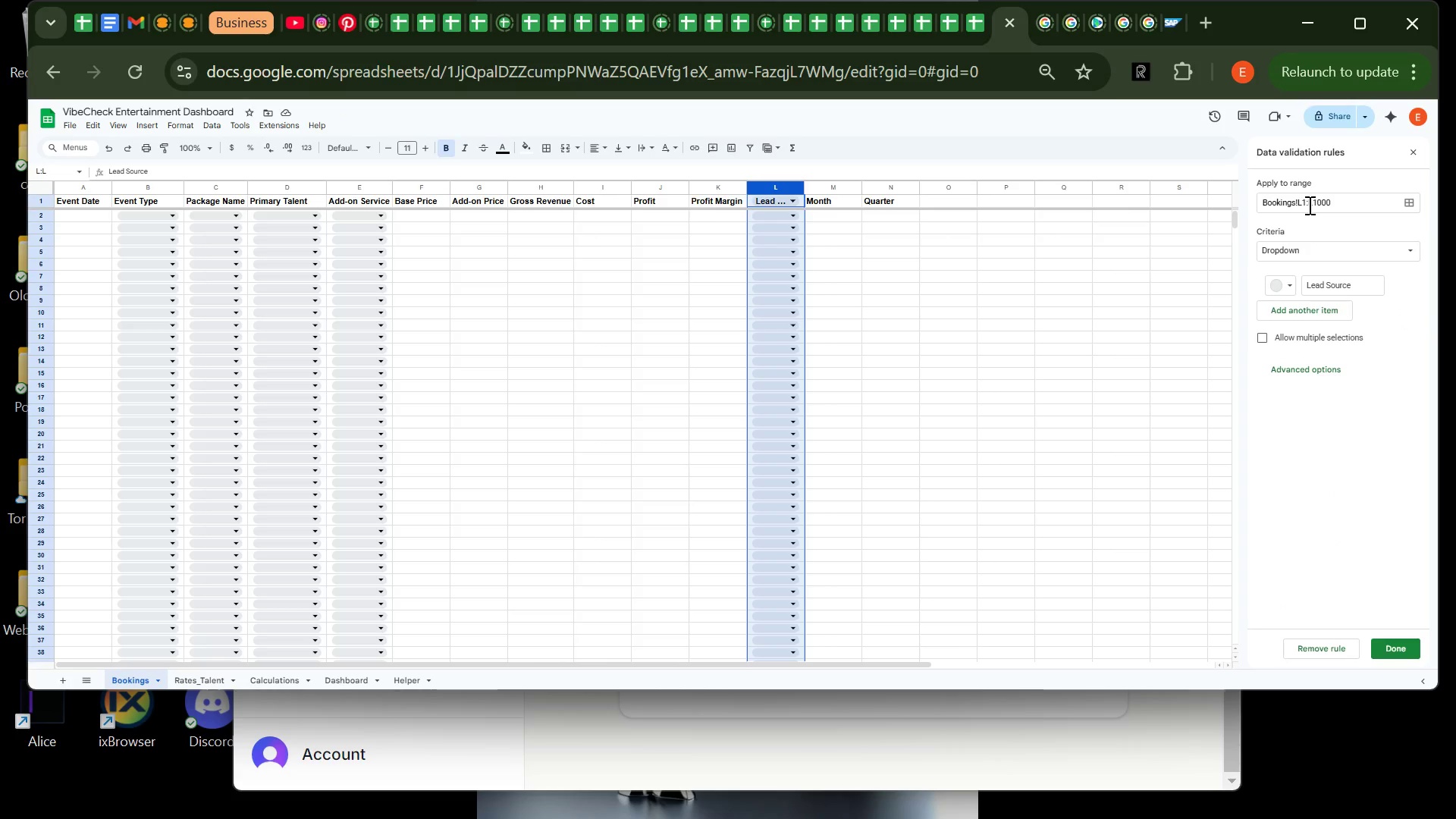 
left_click([1308, 205])
 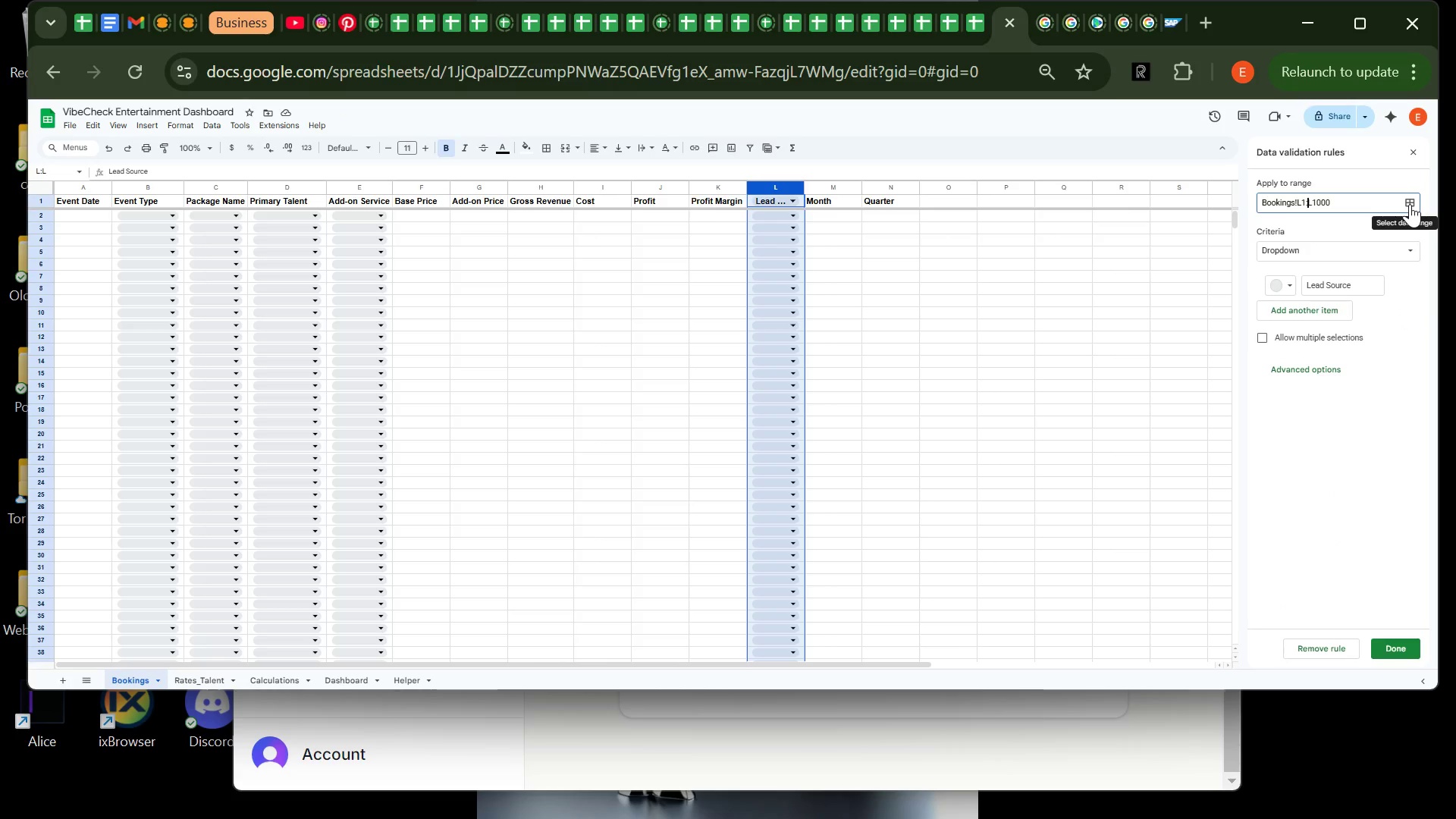 
key(ArrowLeft)
 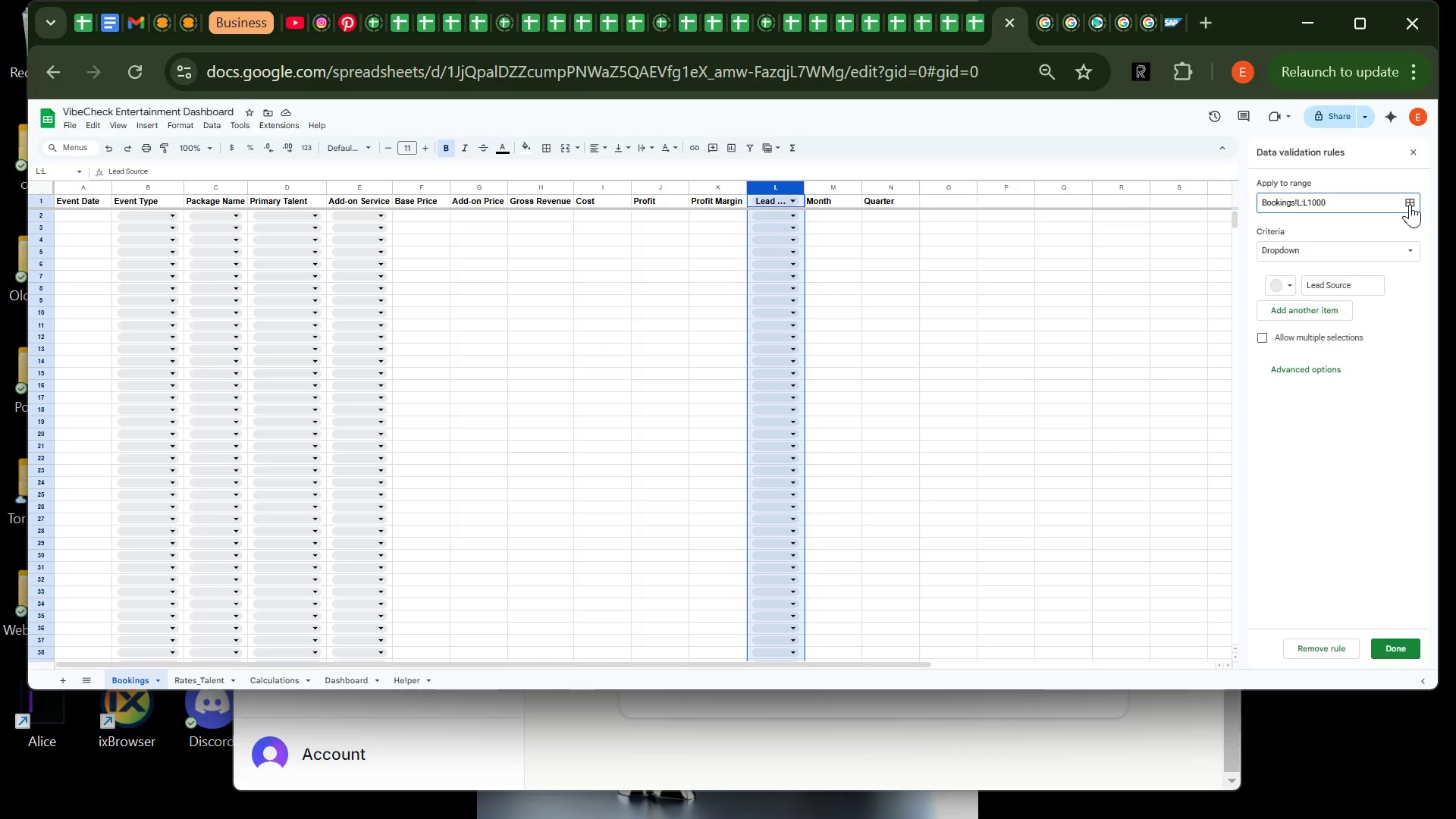 
key(Backspace)
 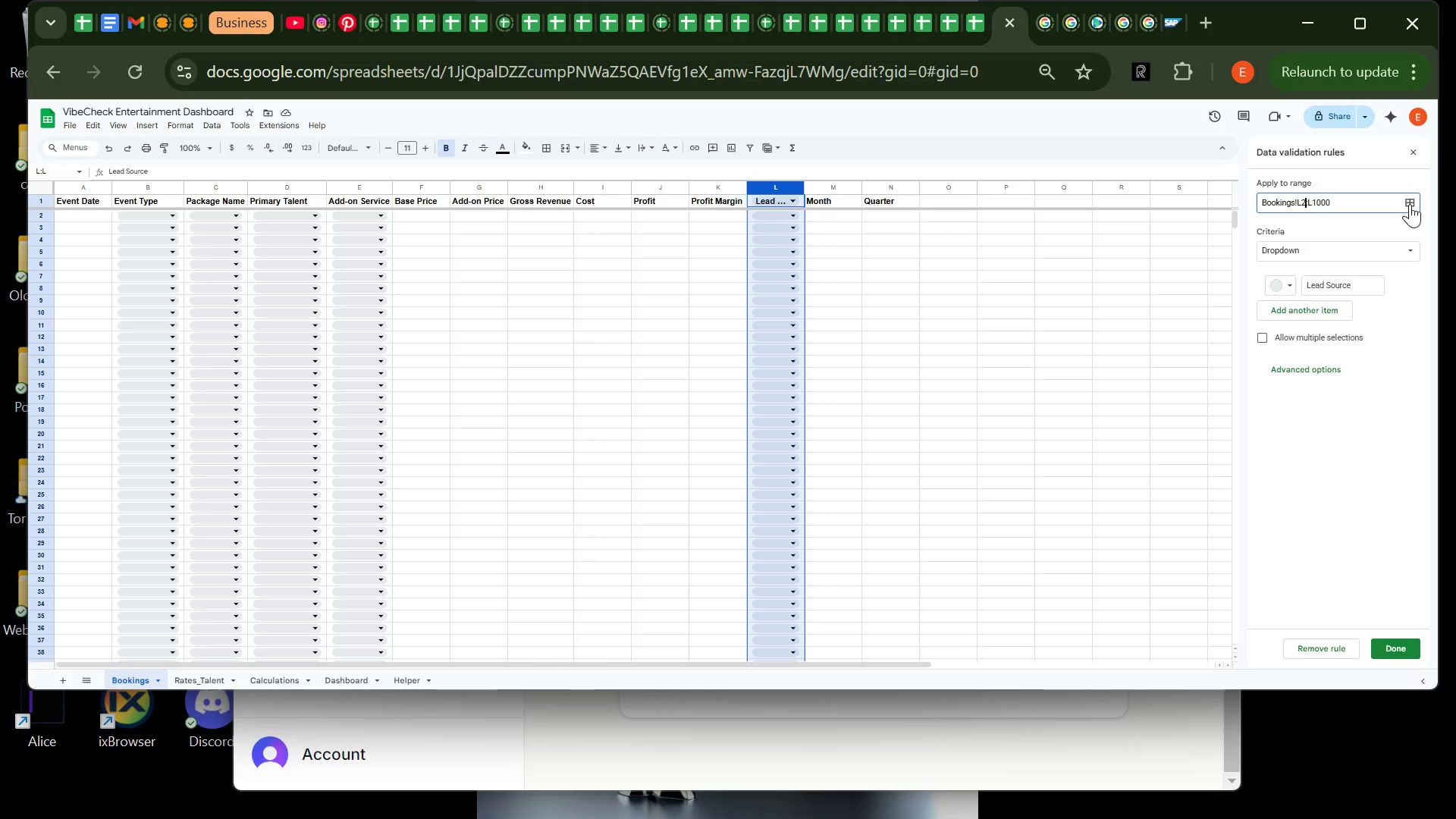 
key(2)
 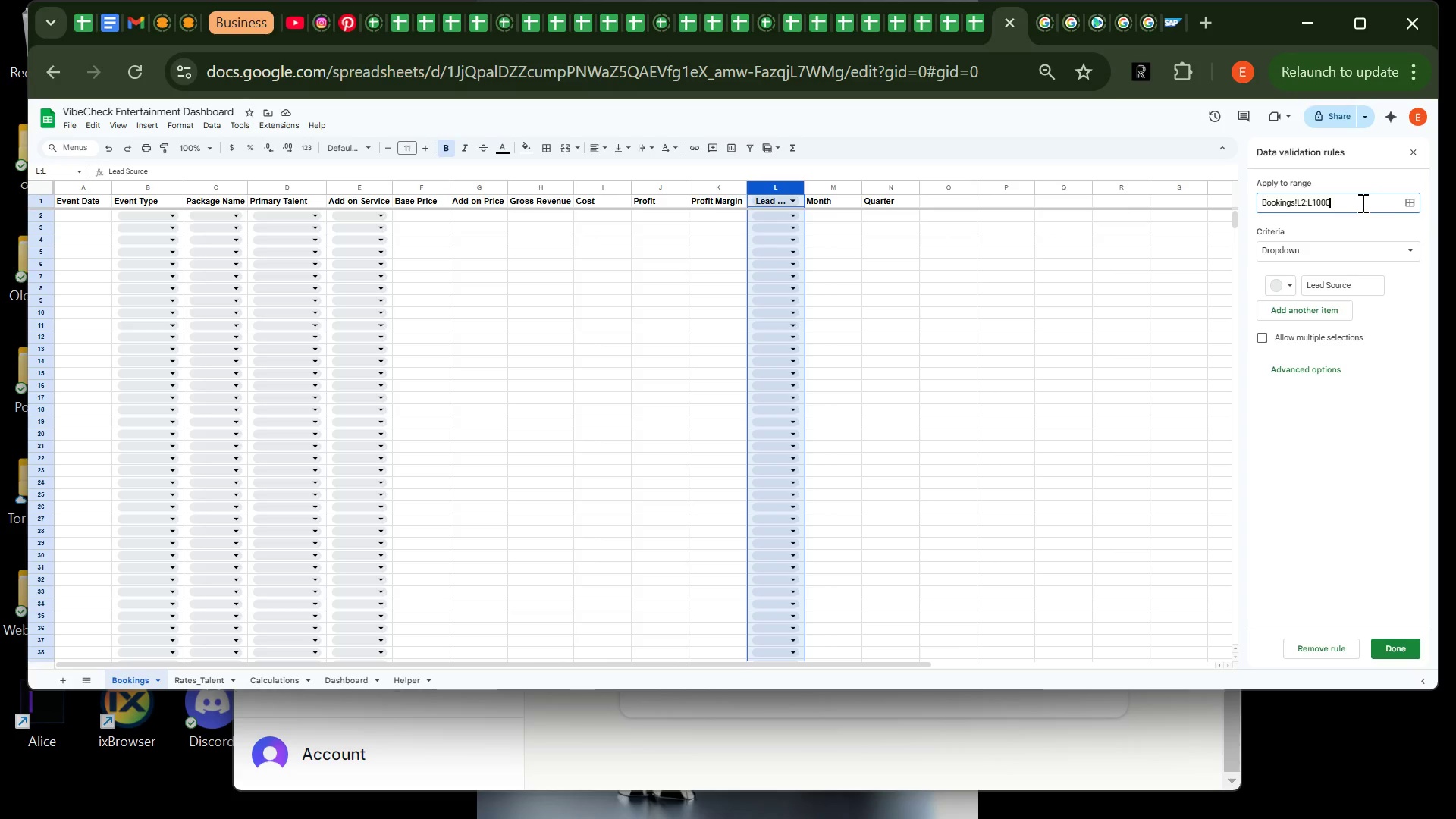 
left_click([1361, 202])
 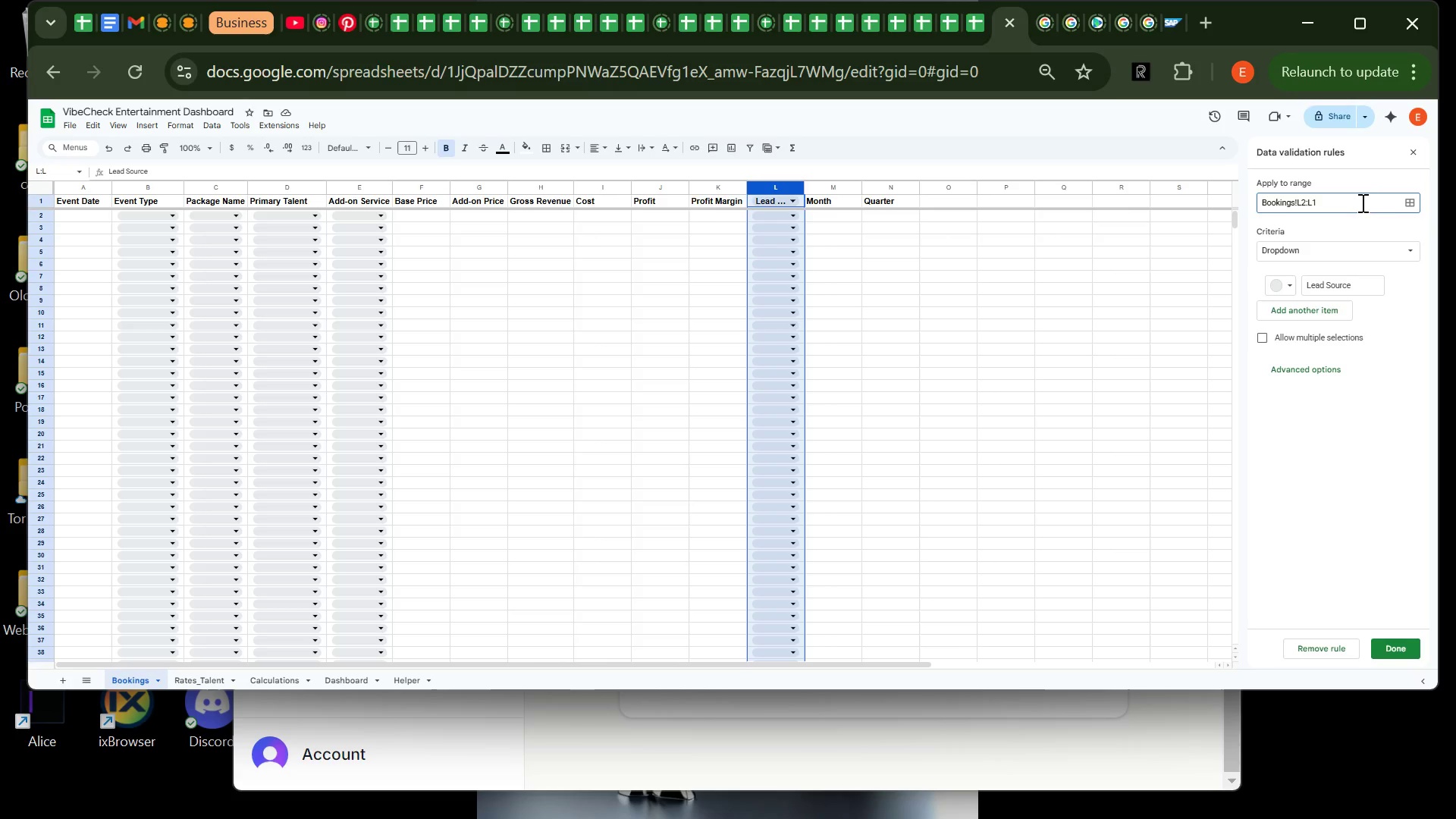 
key(Backspace)
key(Backspace)
key(Backspace)
key(Backspace)
type(200)
 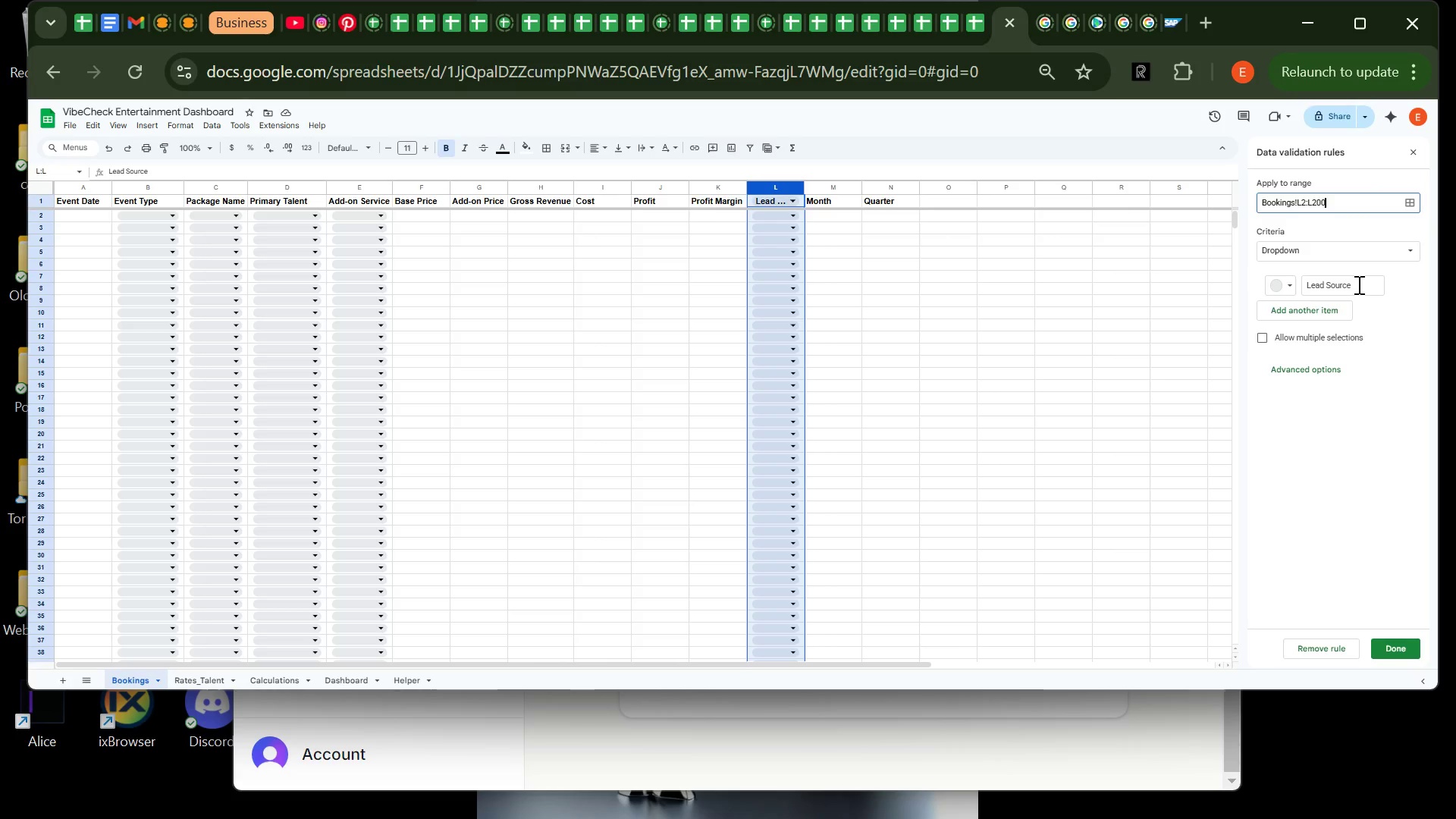 
left_click([1357, 284])
 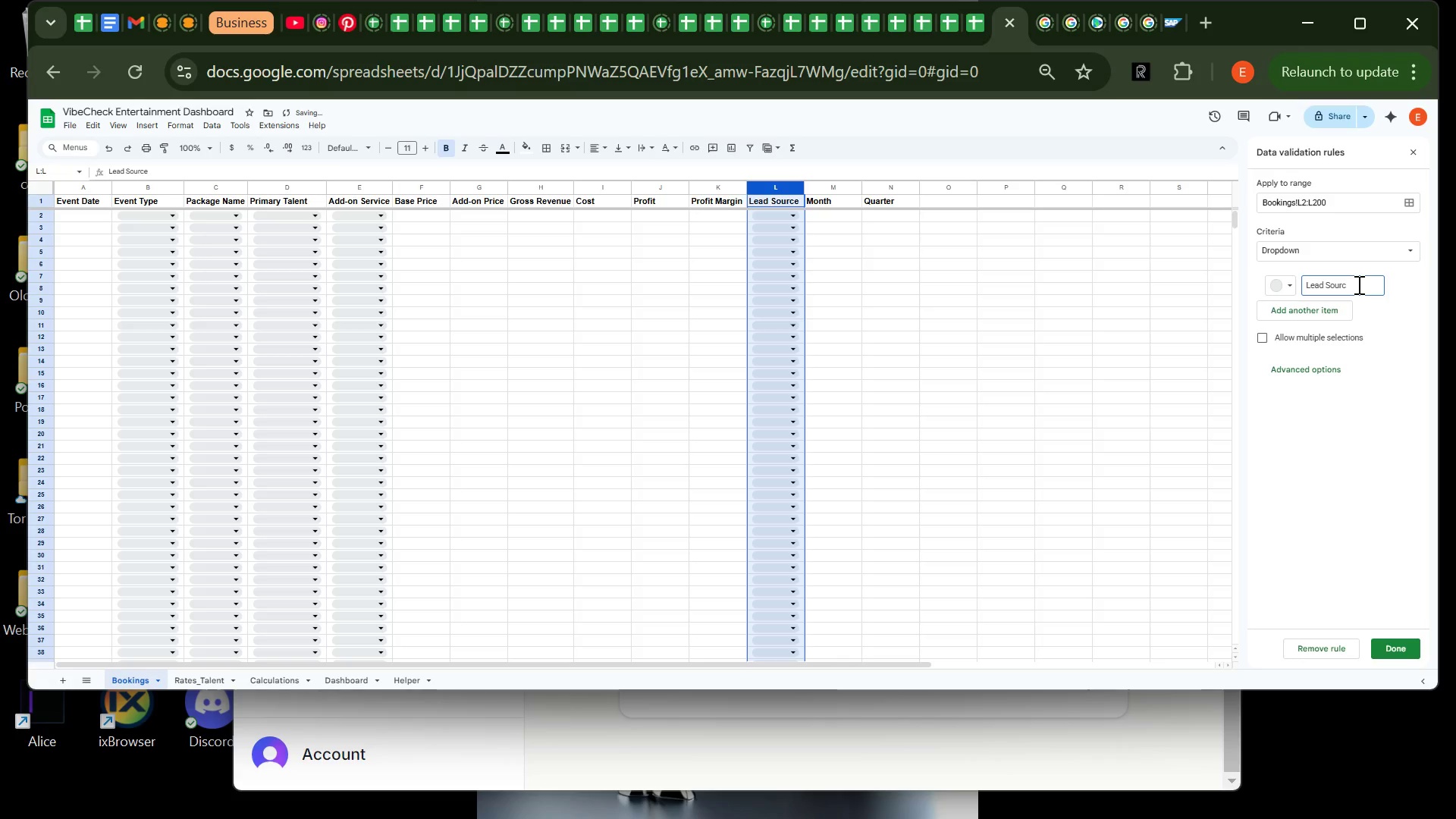 
key(Backspace)
key(Backspace)
key(Backspace)
key(Backspace)
key(Backspace)
key(Backspace)
key(Backspace)
key(Backspace)
key(Backspace)
key(Backspace)
key(Backspace)
type(sOCIAL)
key(Backspace)
key(Backspace)
key(Backspace)
key(Backspace)
key(Backspace)
key(Backspace)
type(Social Media)
 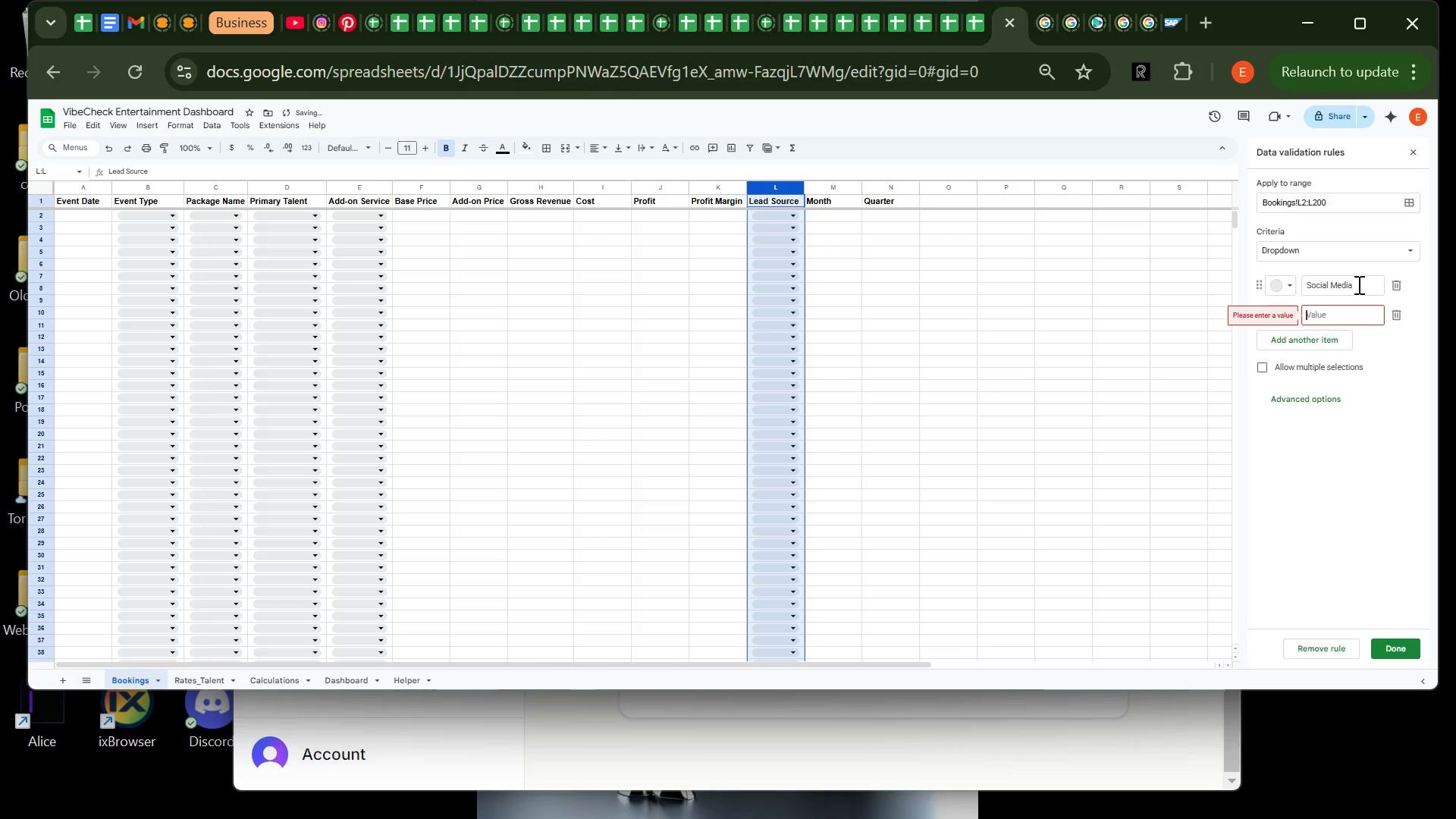 
key(Enter)
 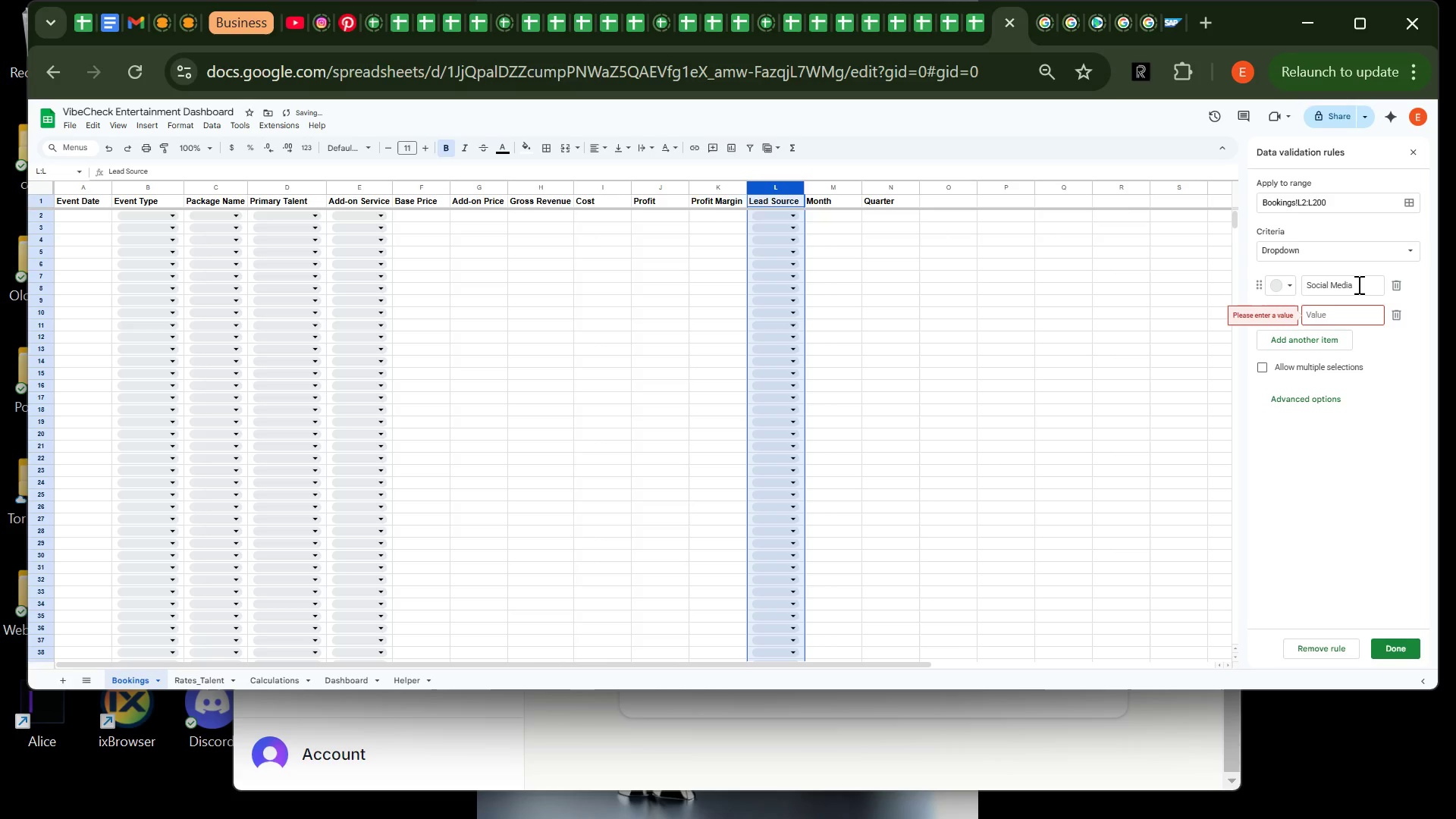 
type(Referral)
 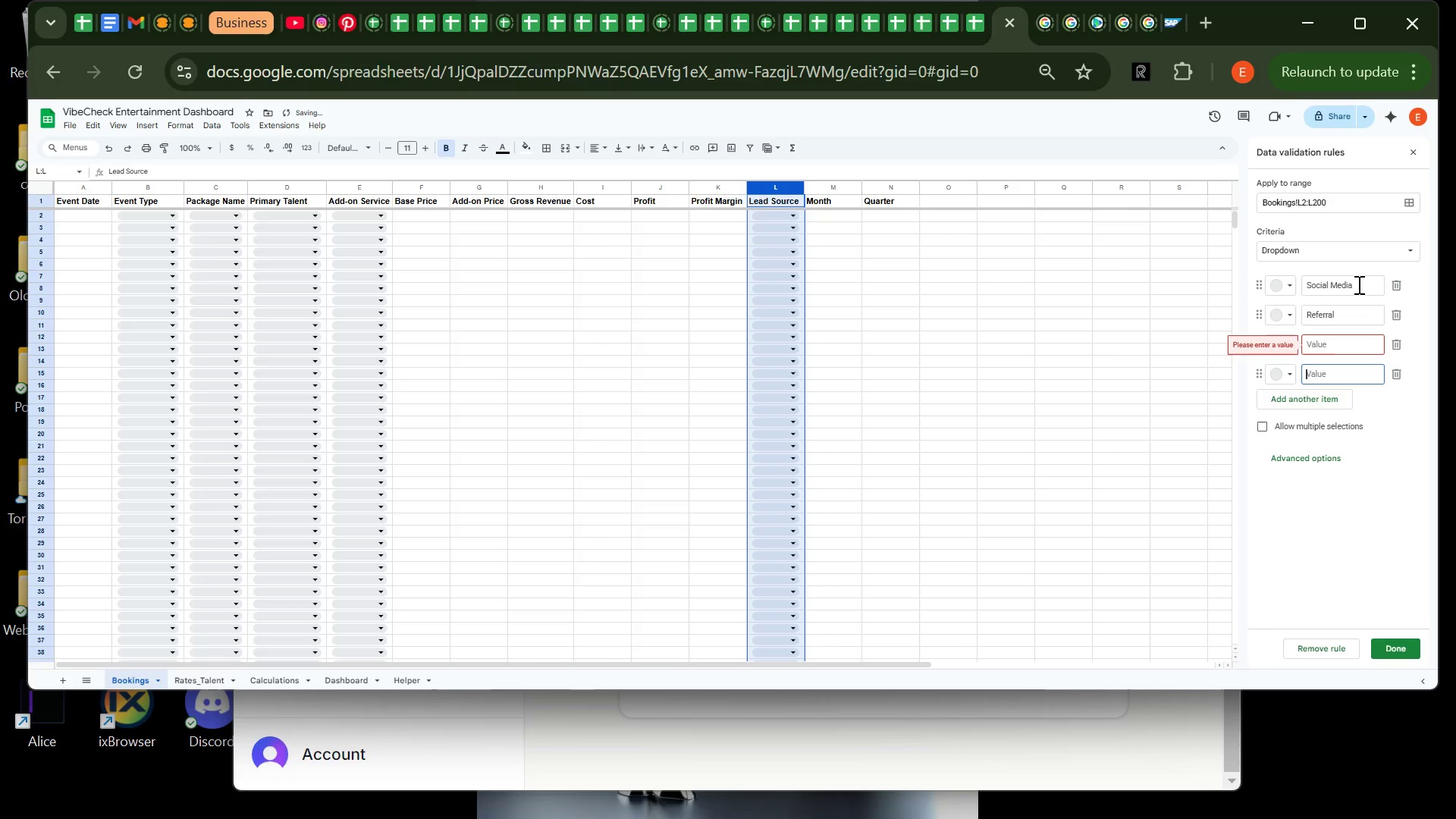 
key(Enter)
 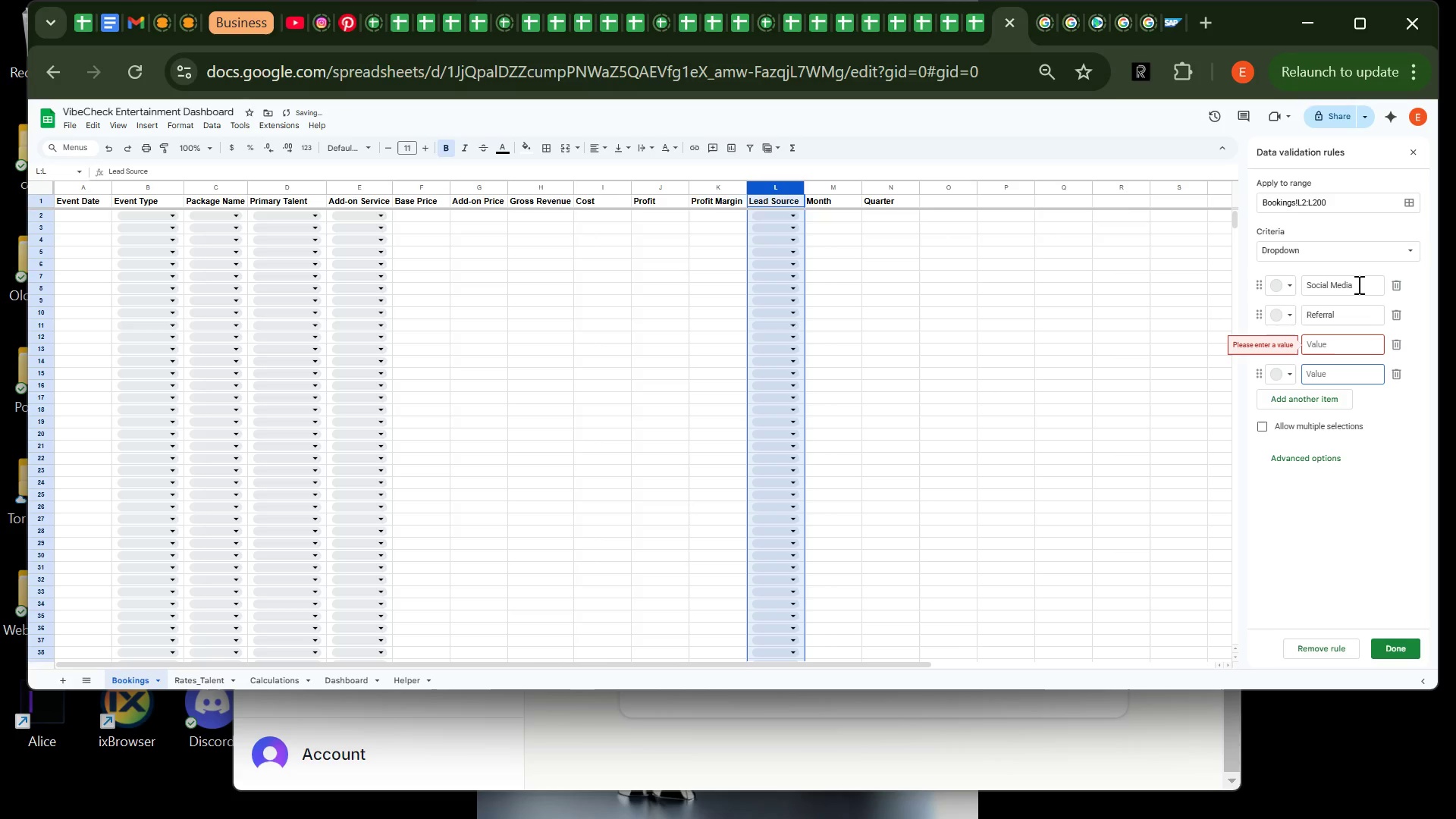 
key(Enter)
 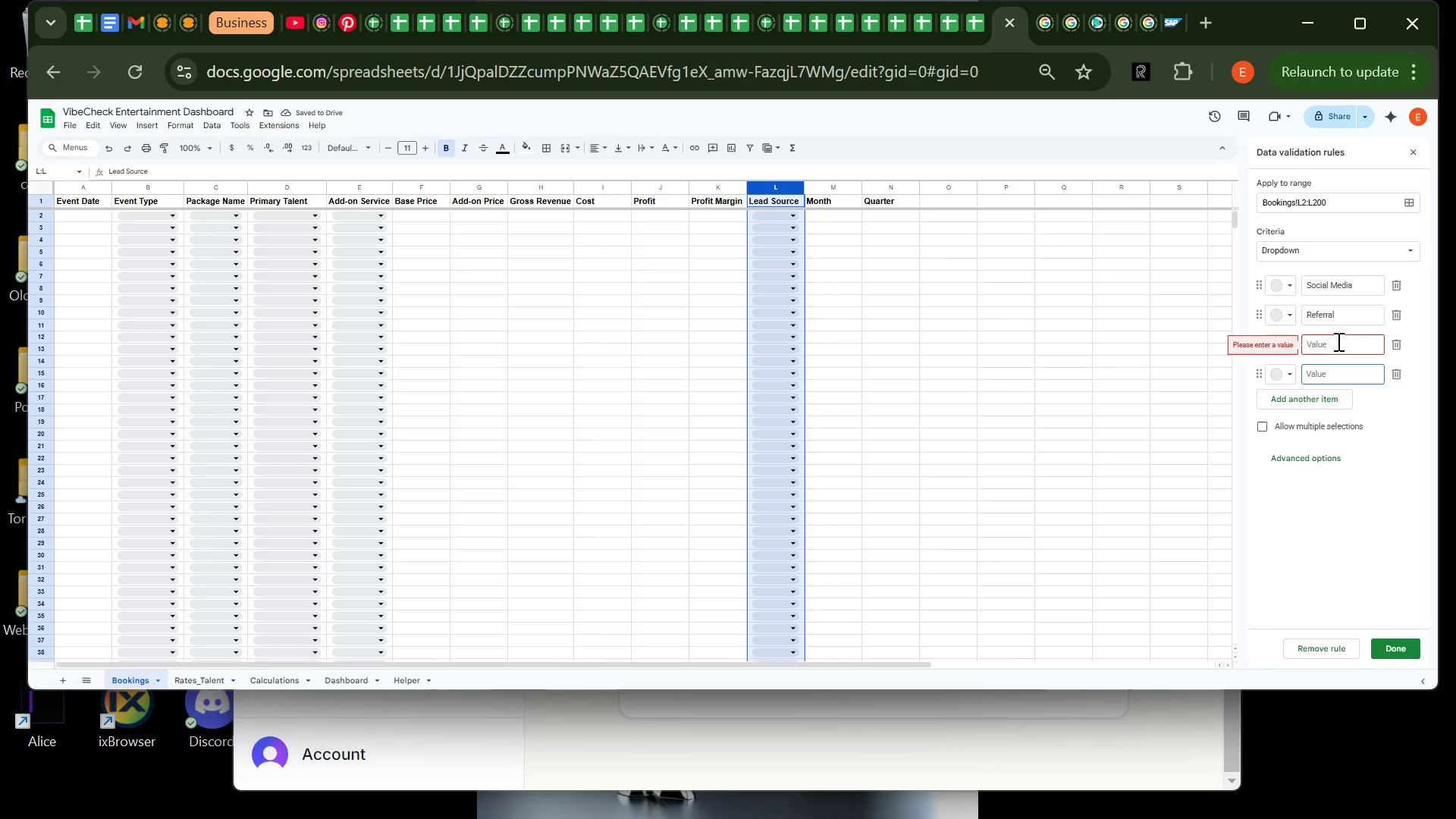 
left_click([1338, 344])
 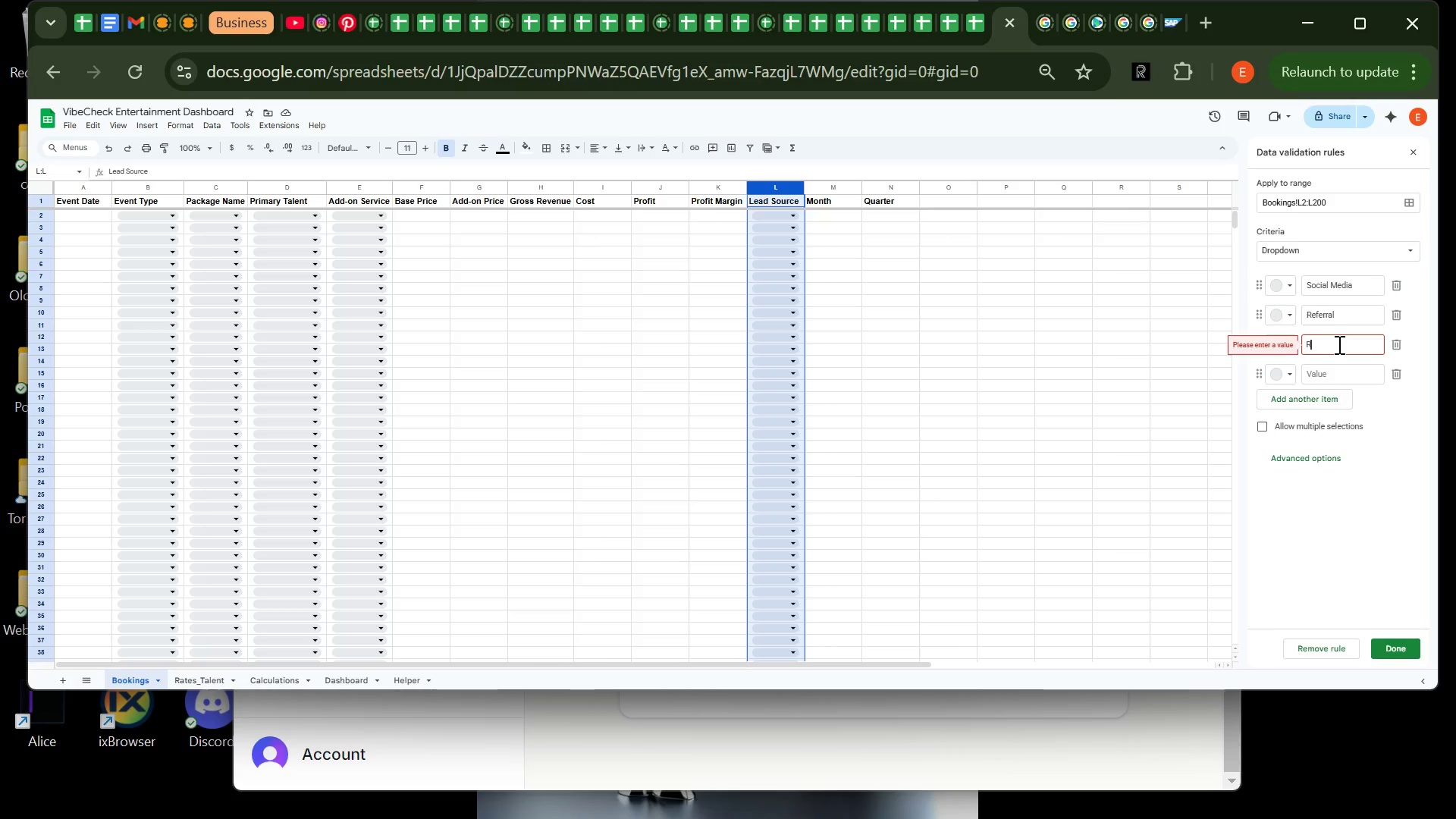 
type(Repeat Client)
 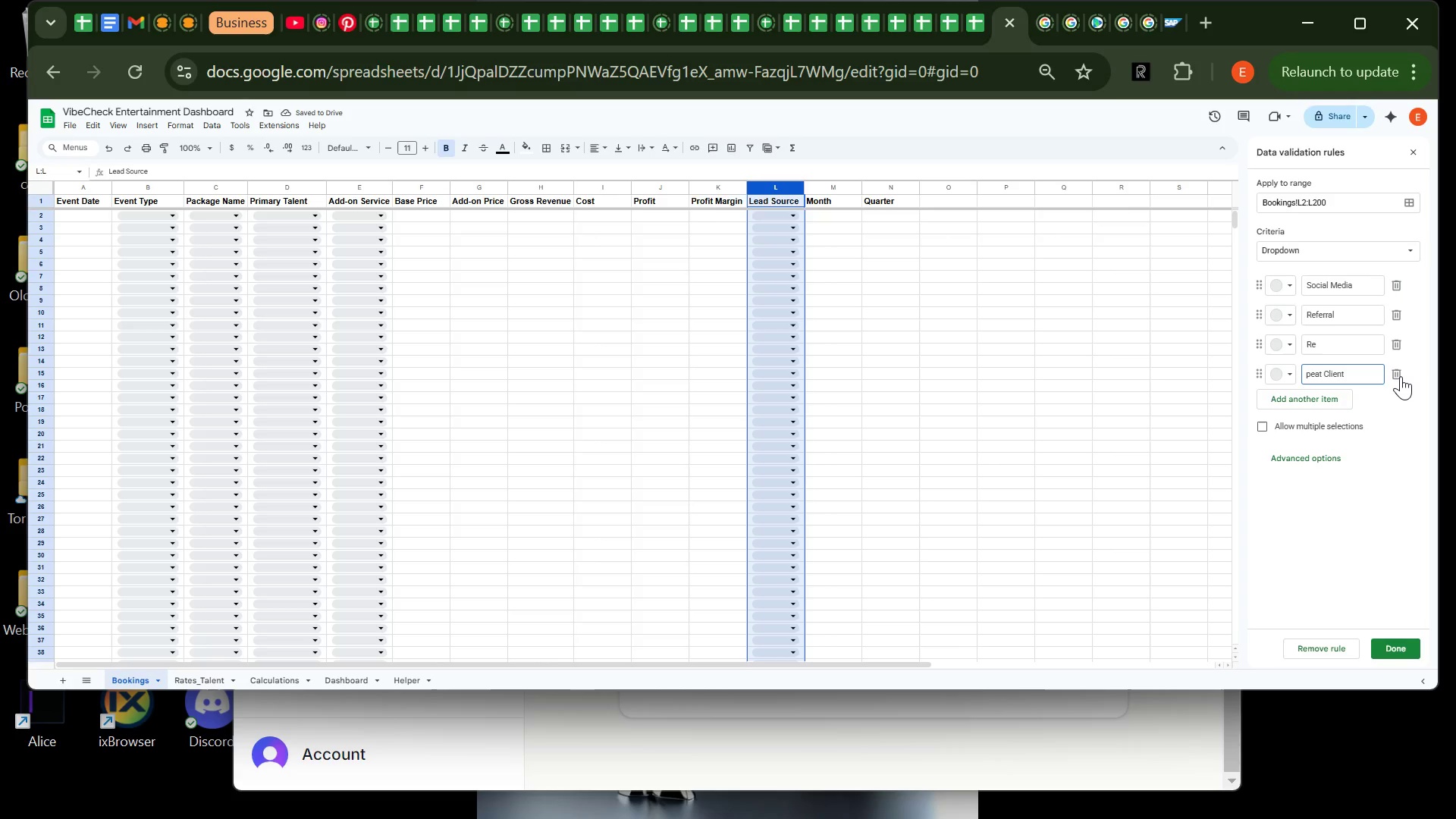 
left_click([1399, 375])
 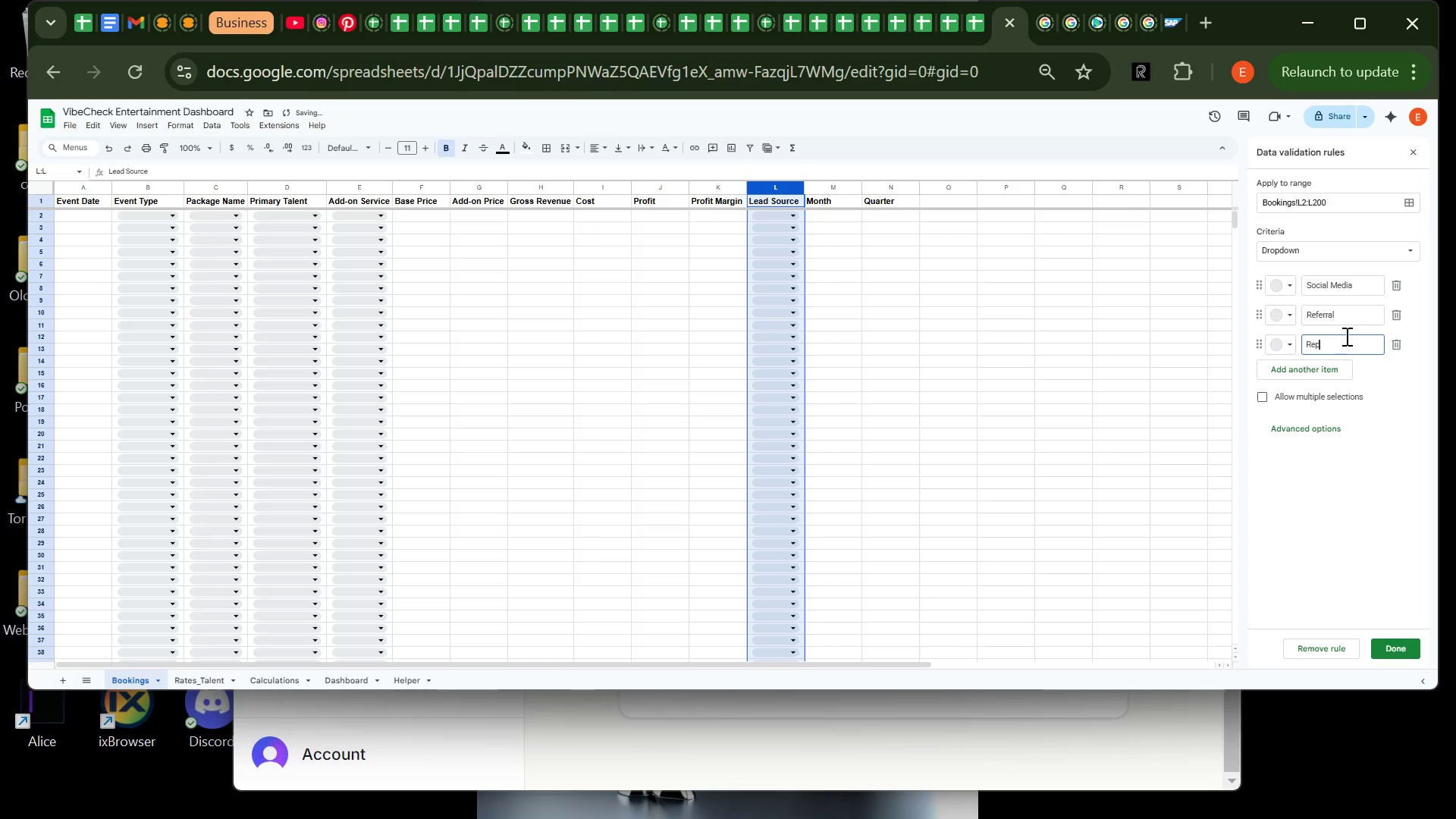 
type(pr)
key(Backspace)
type(eat Clinet)
 